 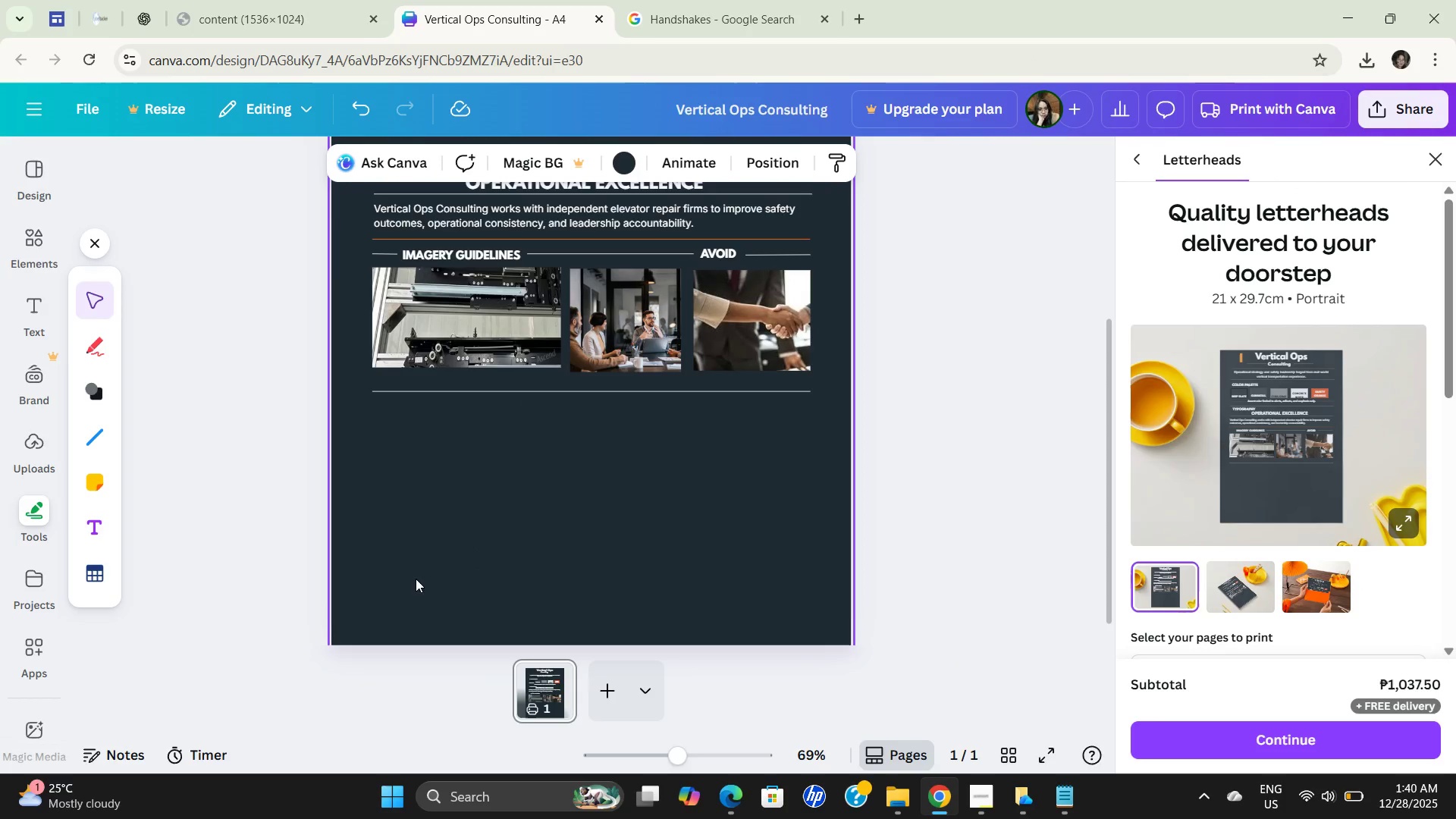 
left_click([93, 519])
 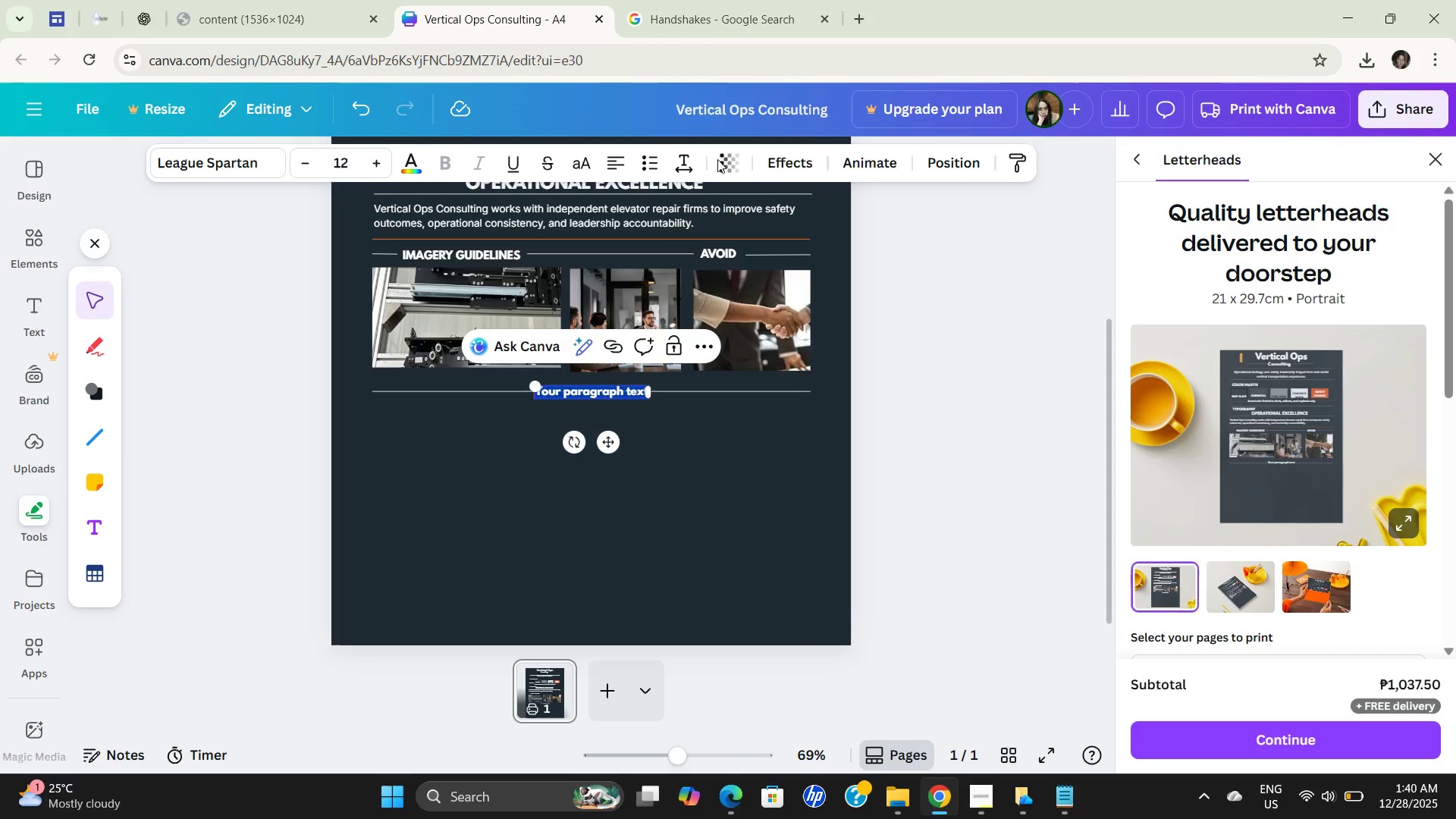 
left_click([646, 162])
 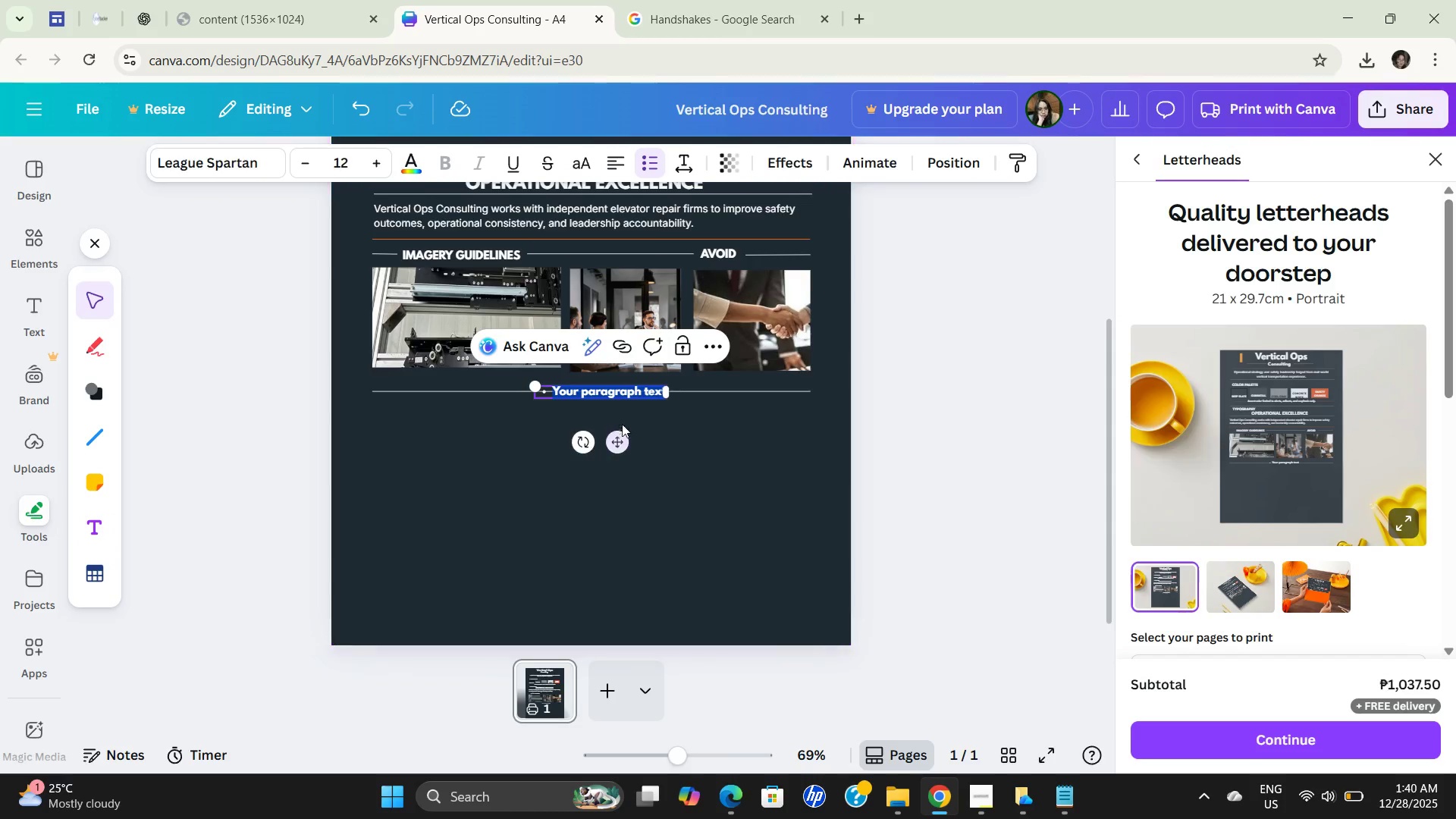 
key(Control+V)
 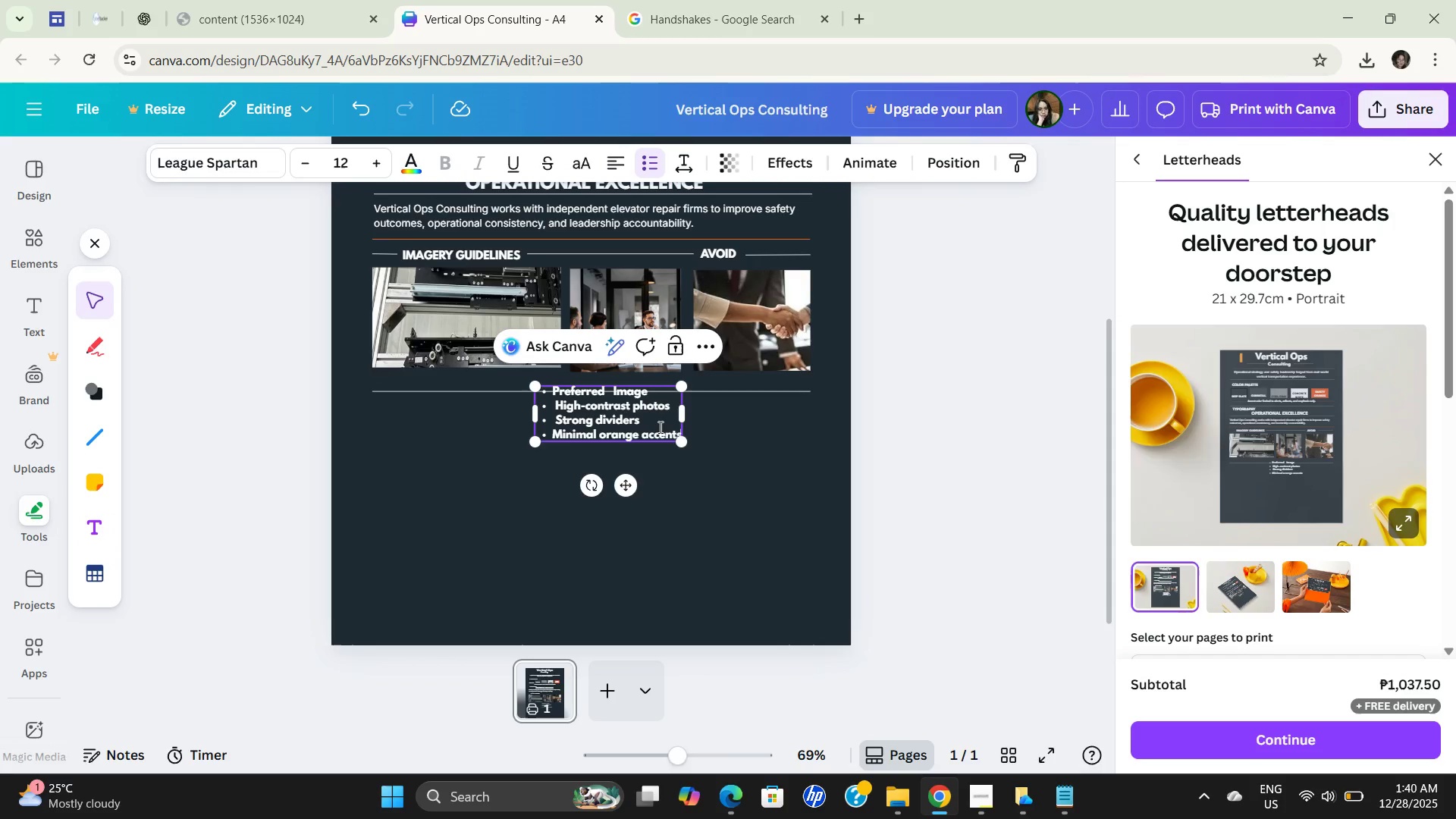 
left_click([759, 433])
 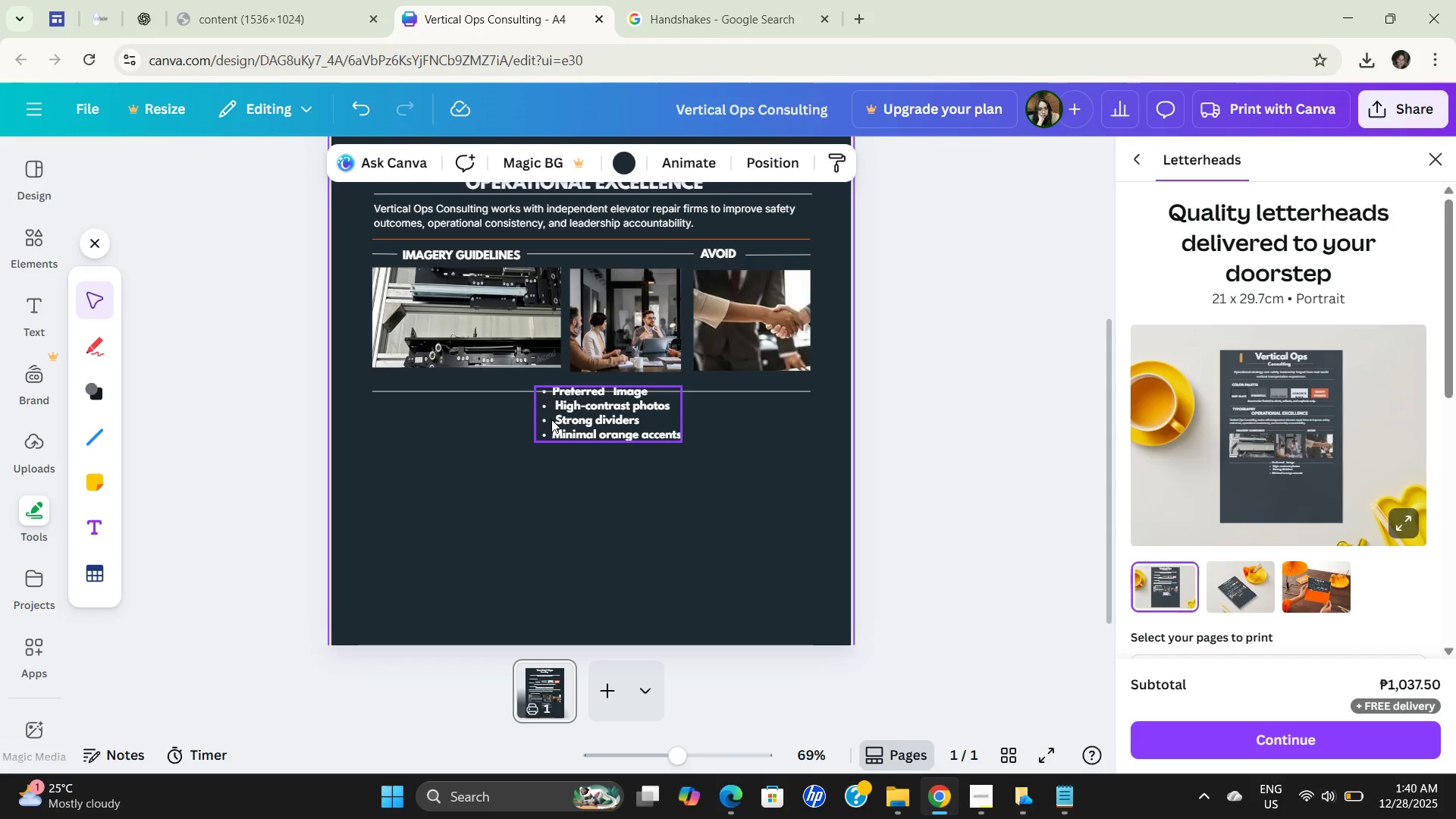 
double_click([551, 419])
 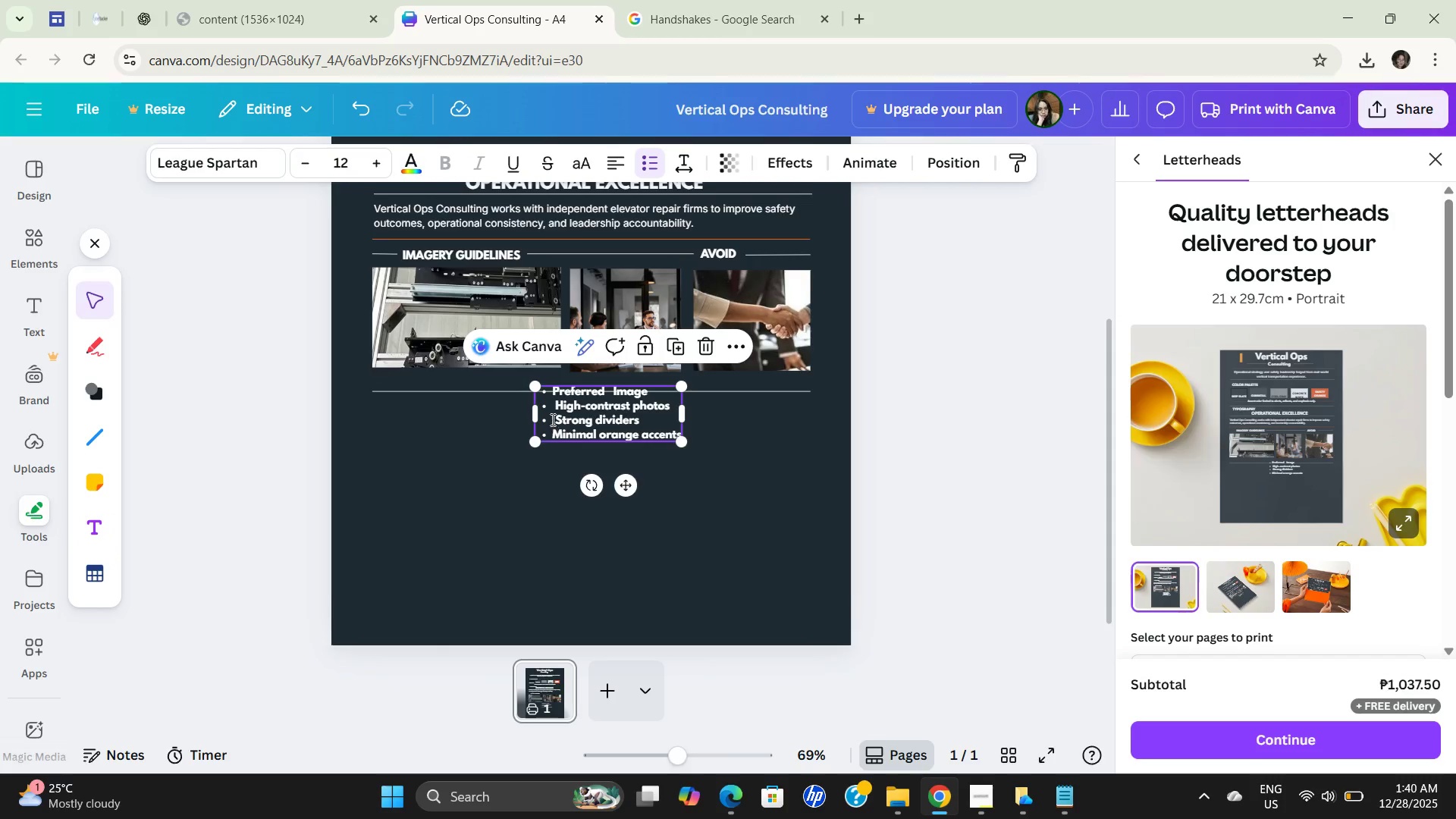 
triple_click([551, 419])
 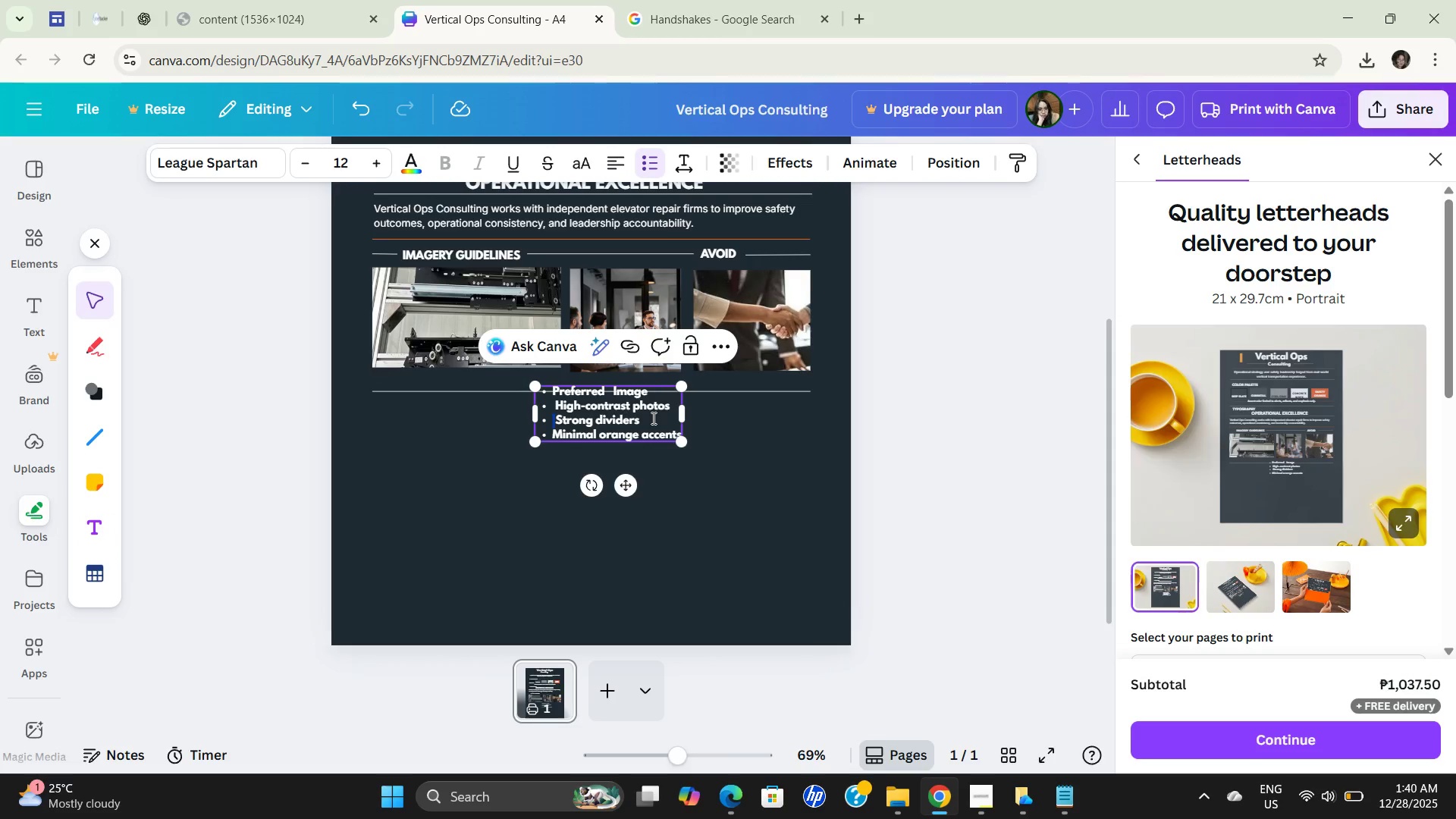 
left_click([654, 418])
 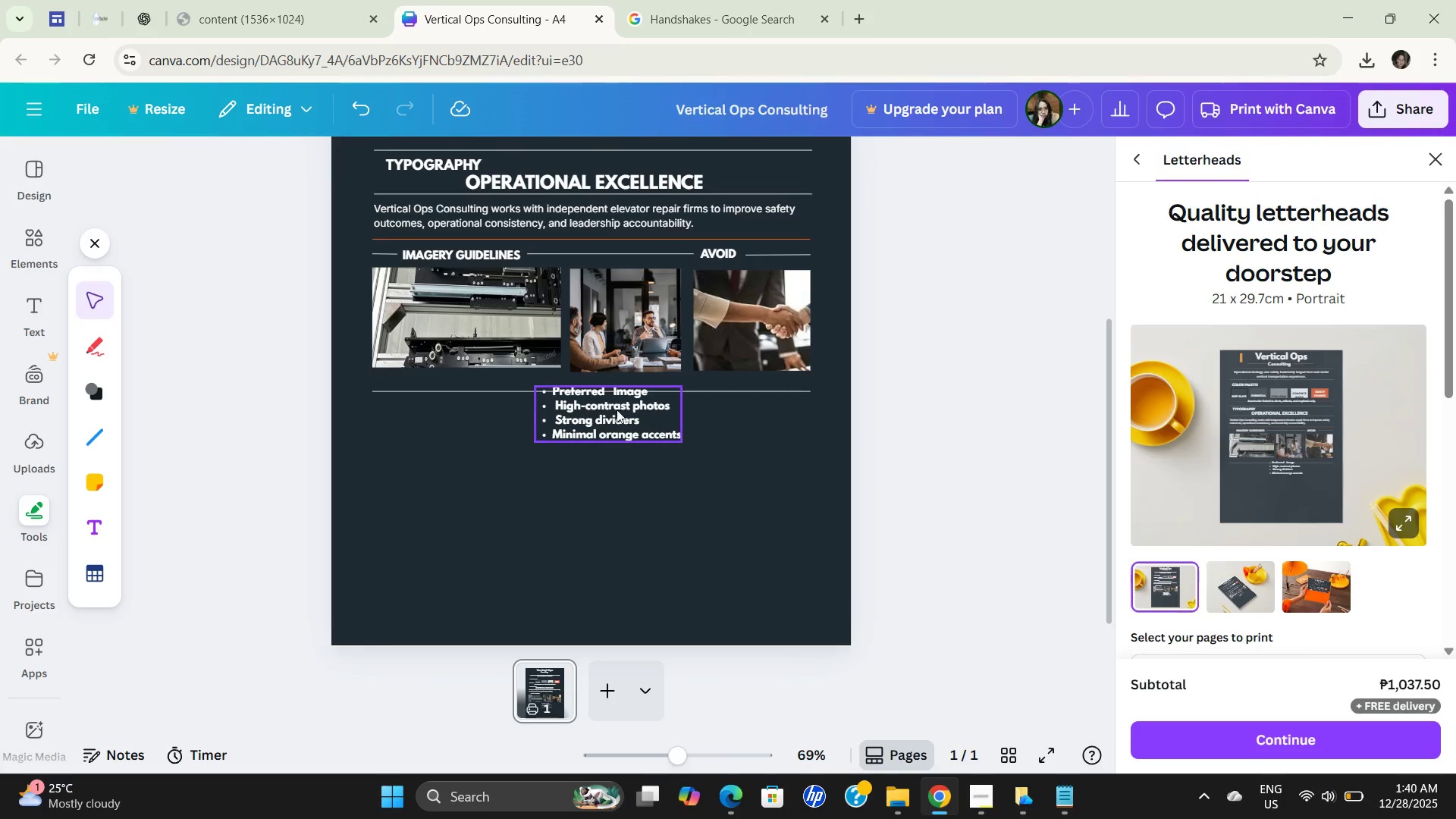 
left_click_drag(start_coordinate=[584, 410], to_coordinate=[424, 555])
 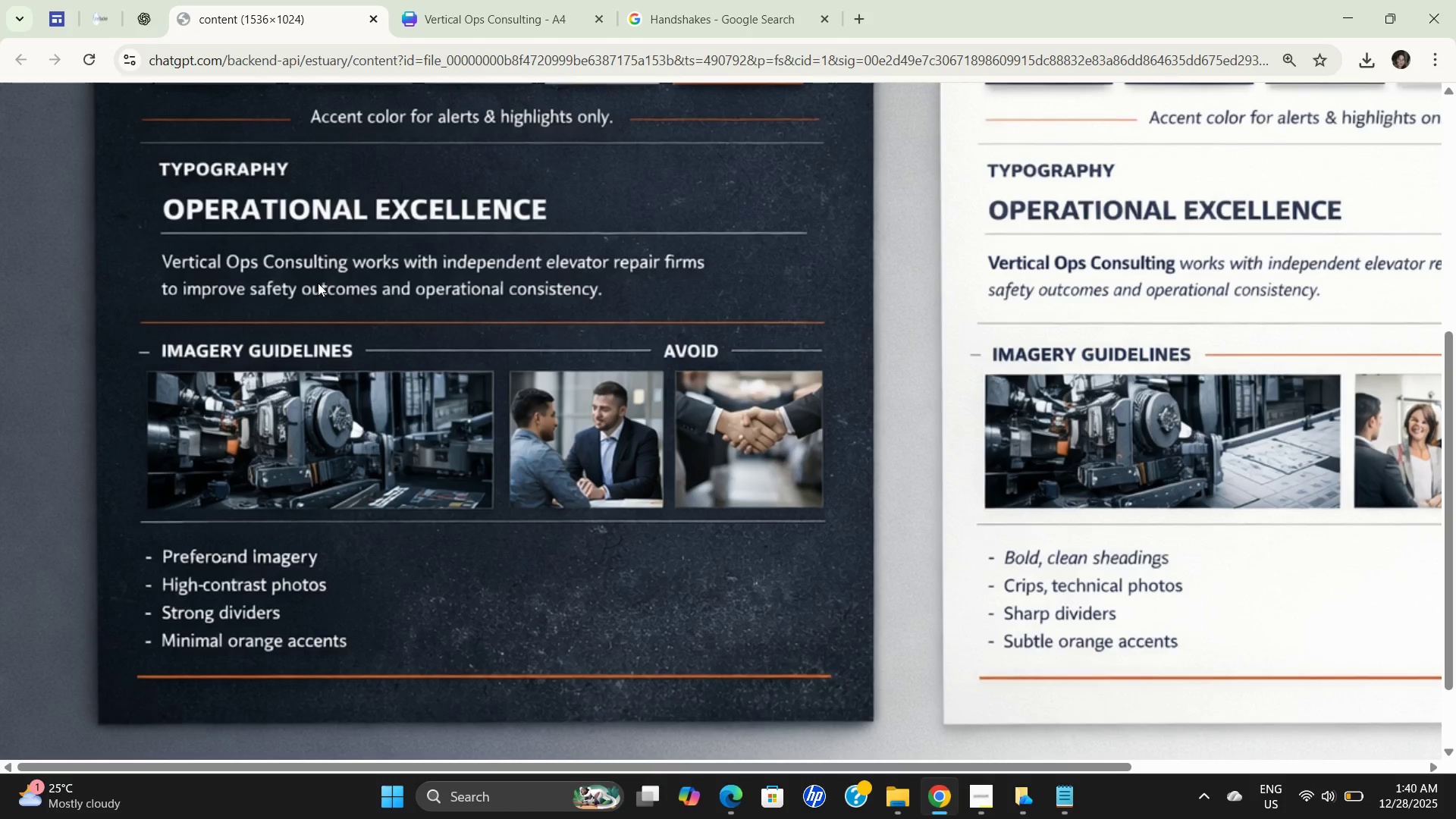 
scroll: coordinate [437, 415], scroll_direction: down, amount: 3.0
 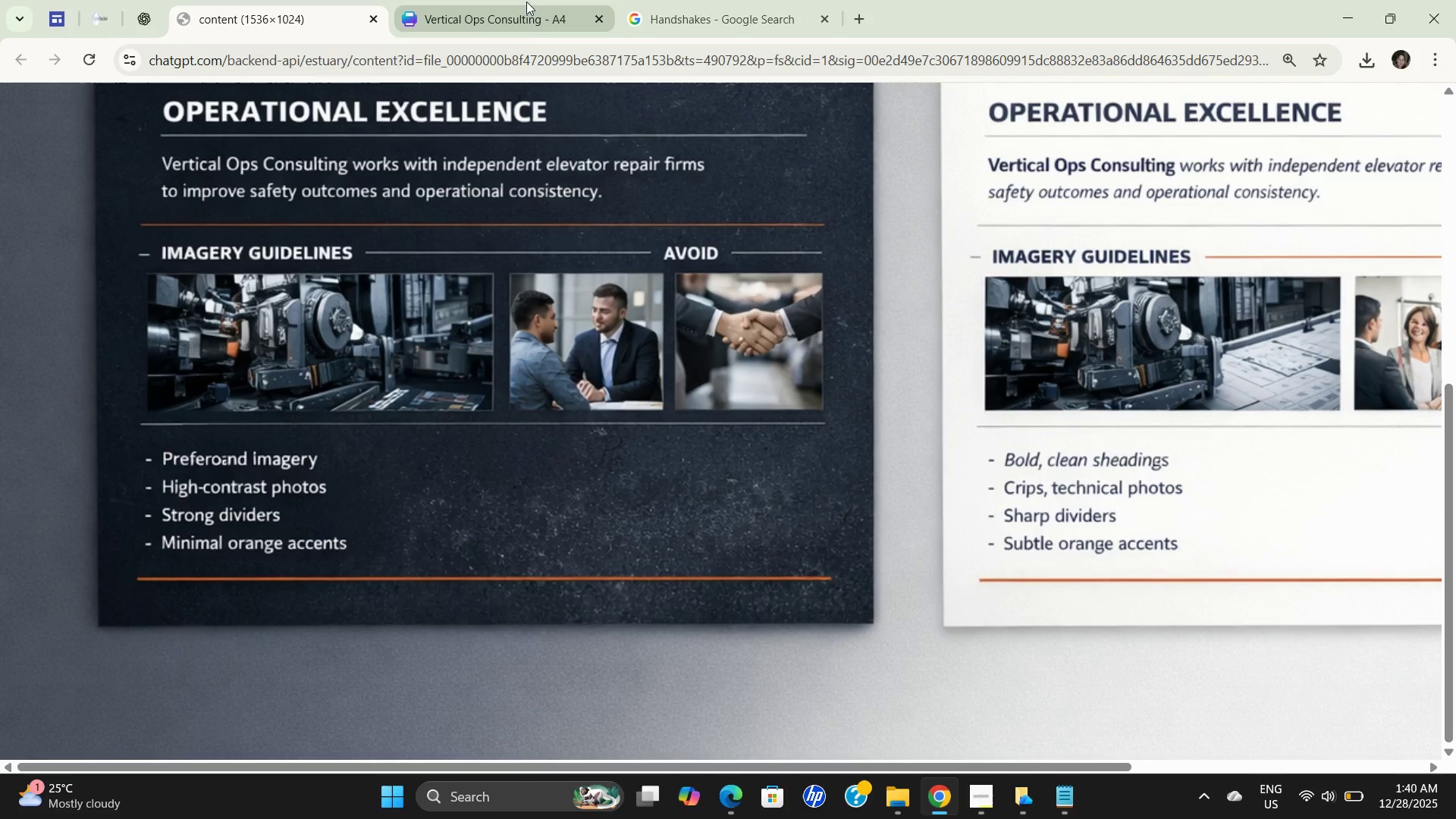 
left_click([704, 23])
 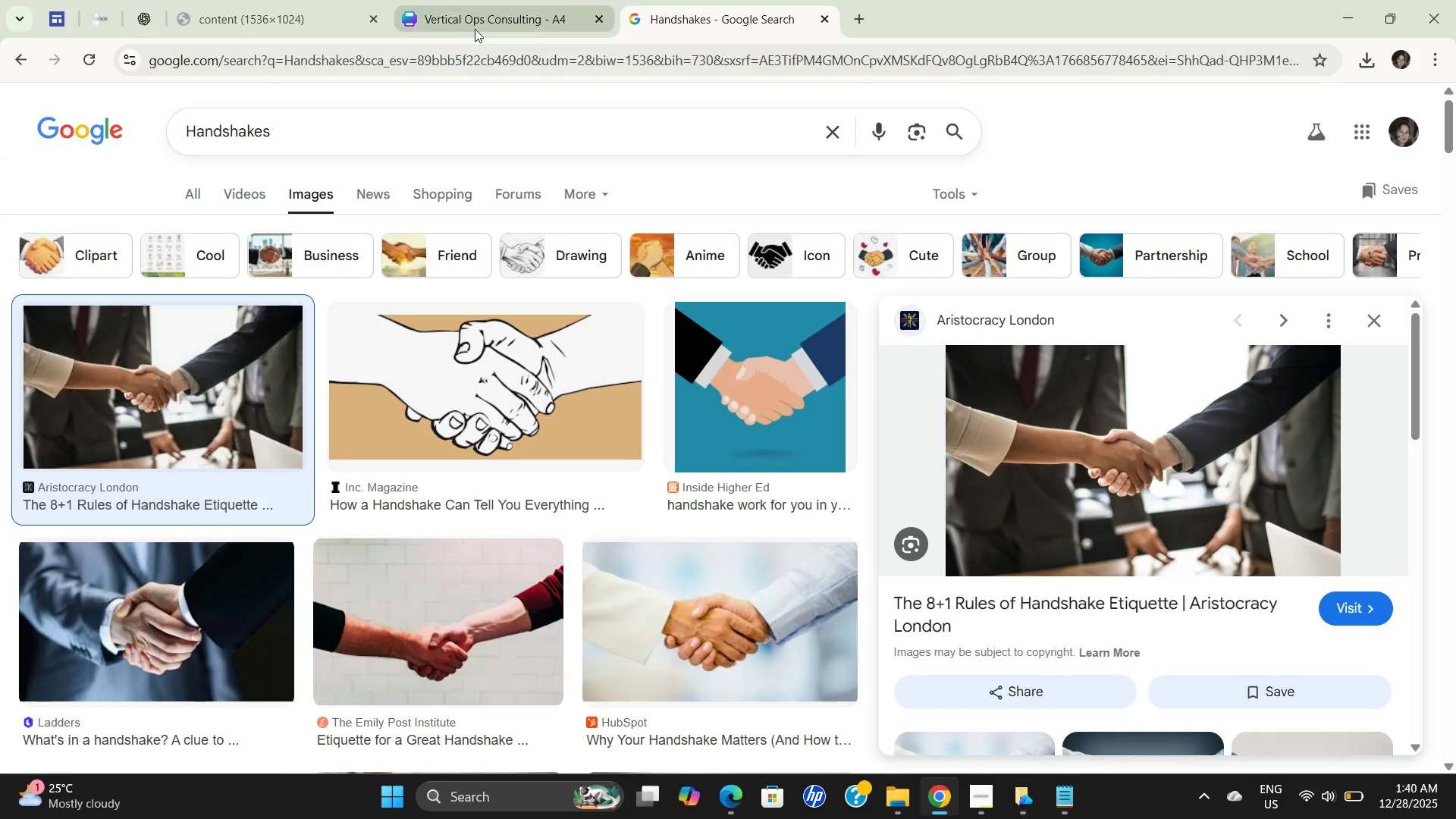 
left_click([459, 28])
 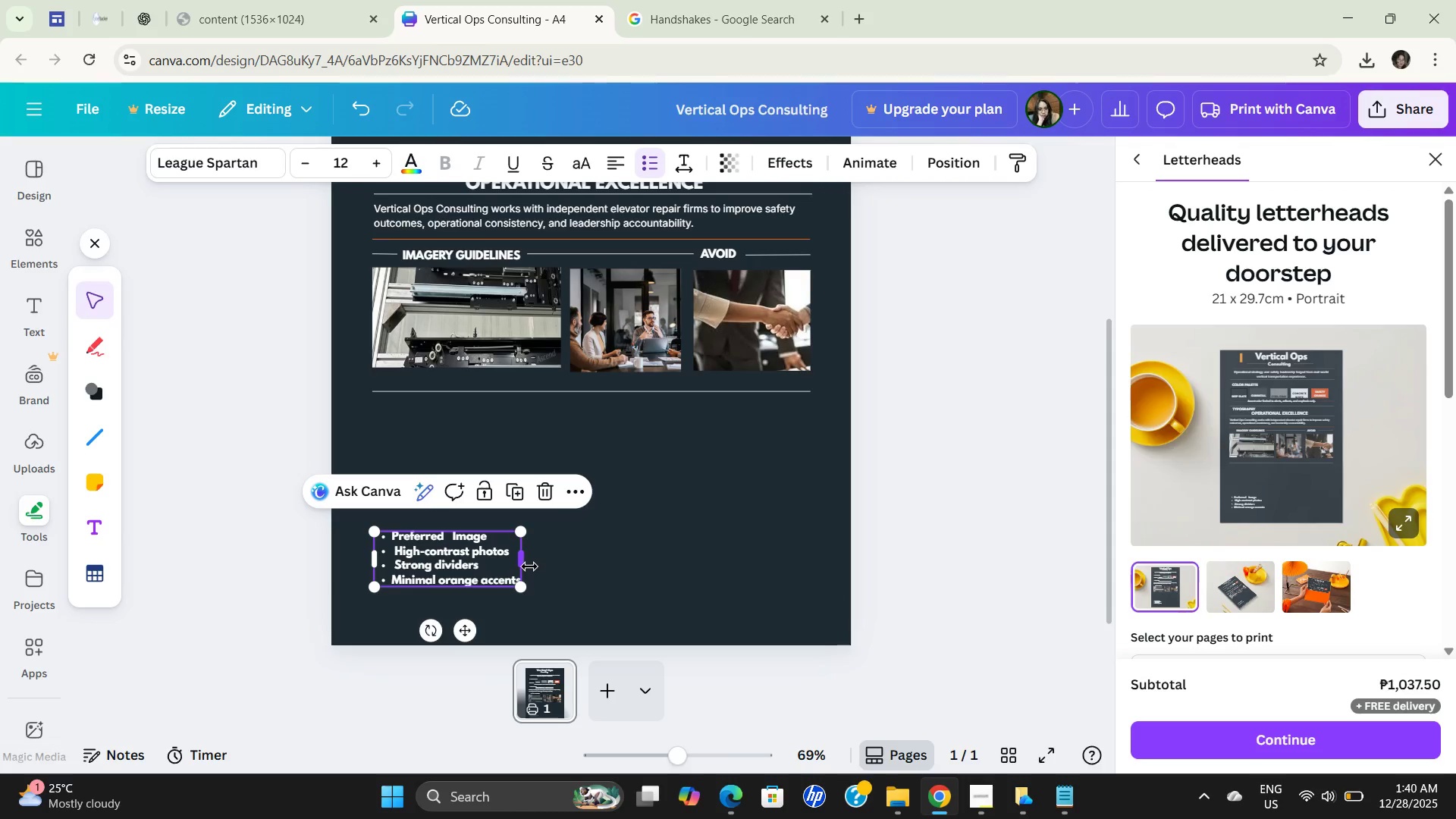 
left_click_drag(start_coordinate=[522, 566], to_coordinate=[812, 560])
 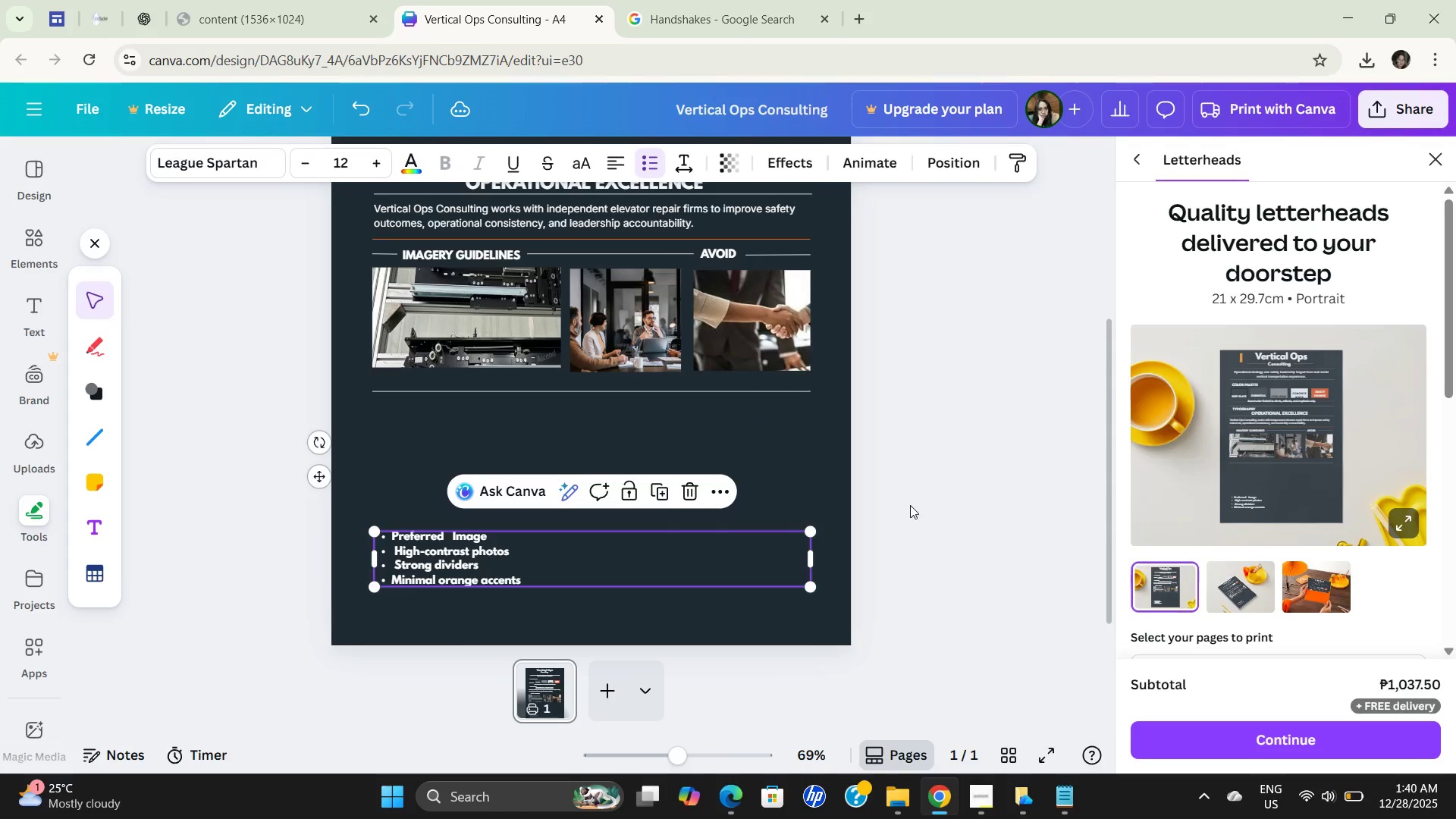 
left_click([910, 505])
 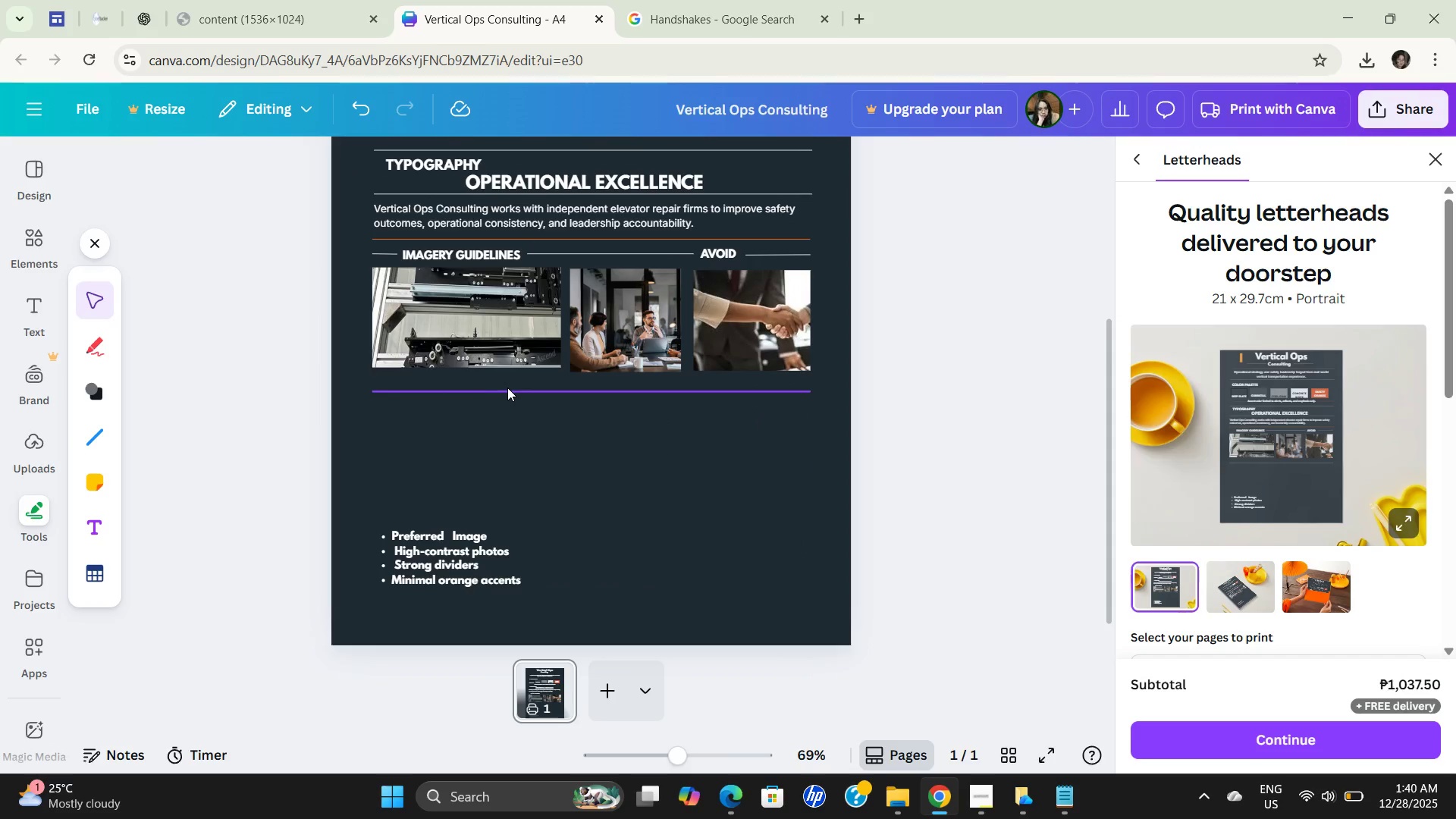 
left_click_drag(start_coordinate=[508, 388], to_coordinate=[510, 509])
 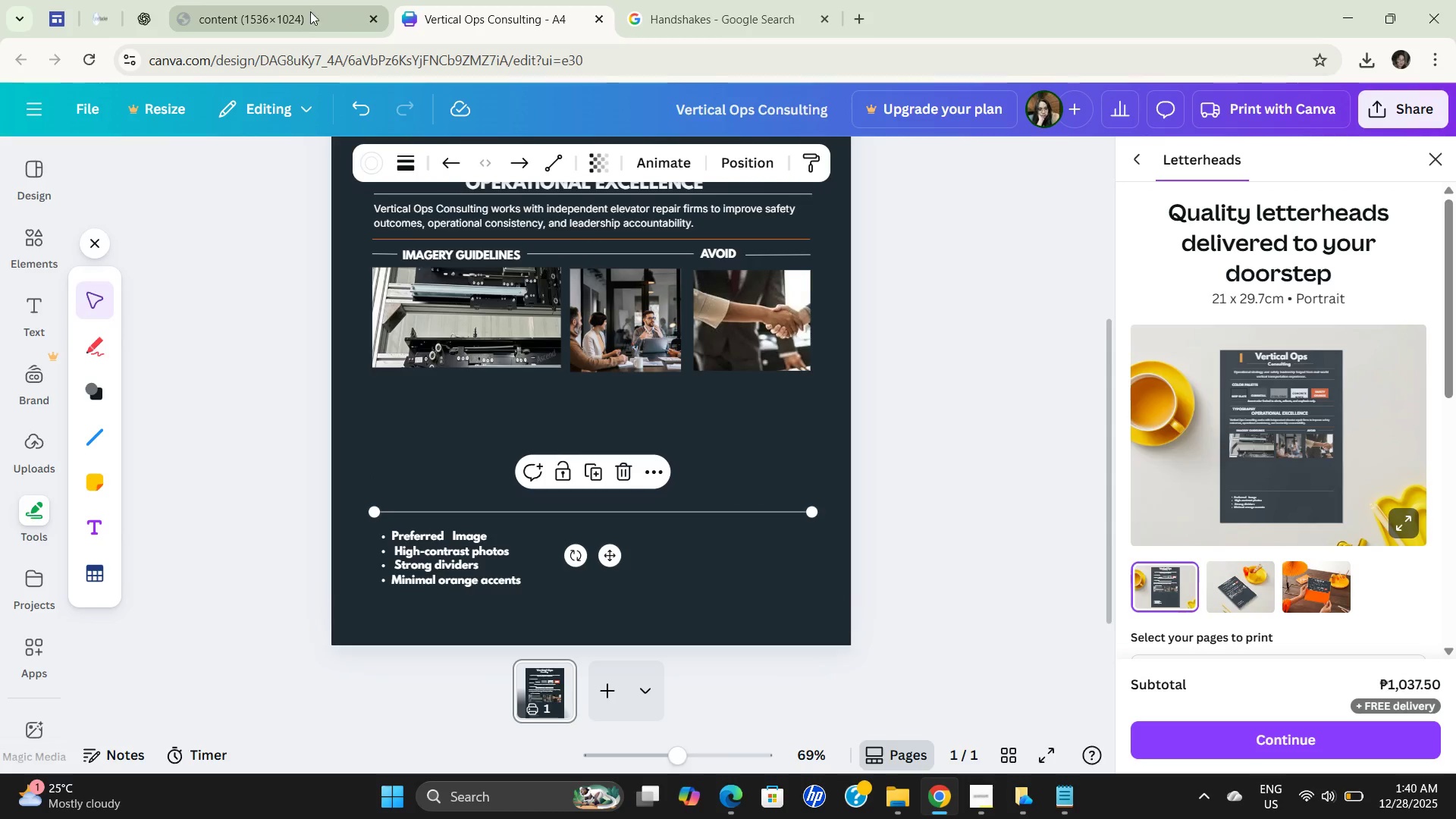 
left_click([283, 13])
 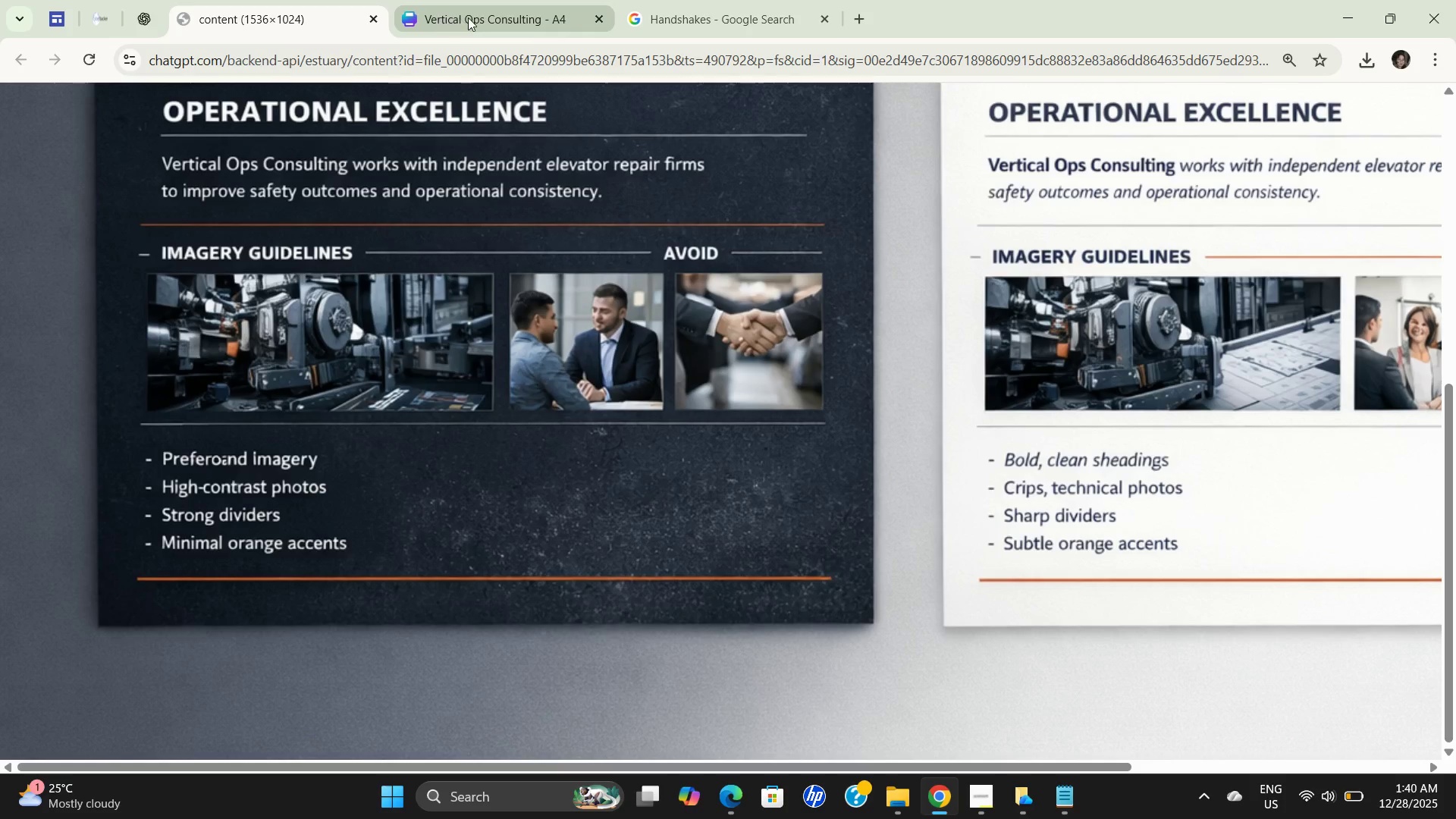 
left_click([468, 17])
 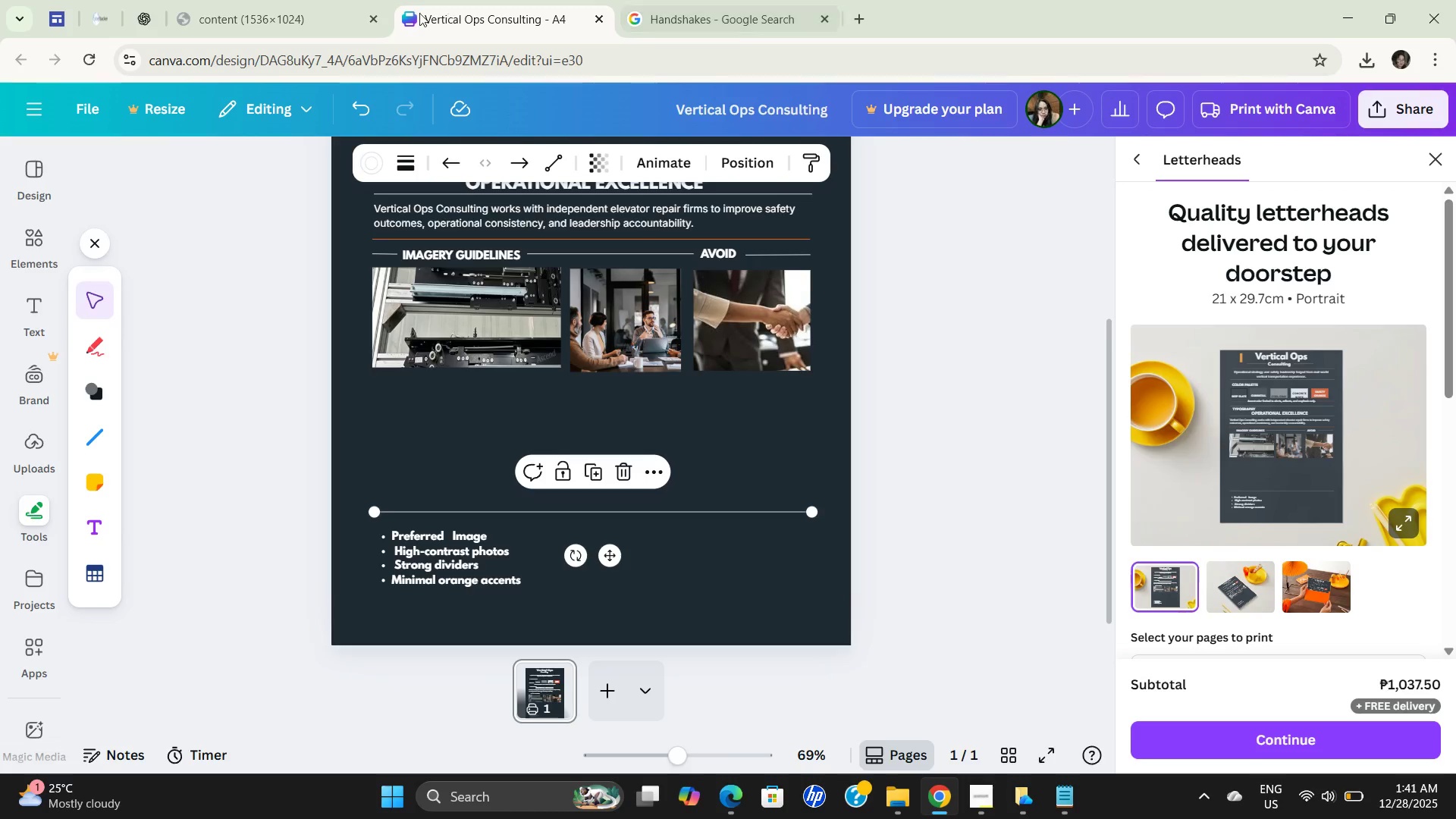 
left_click([295, 8])
 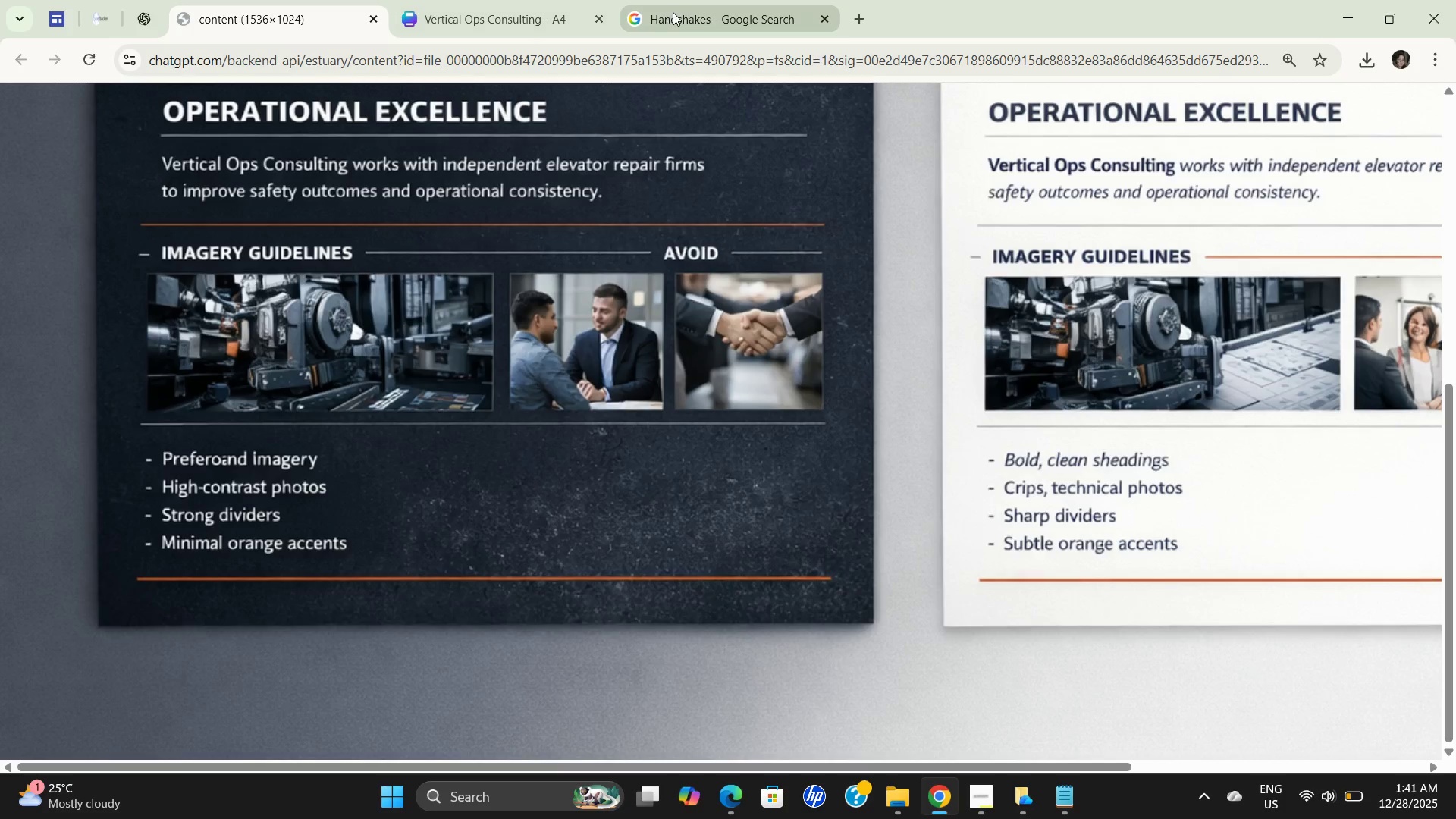 
left_click([674, 12])
 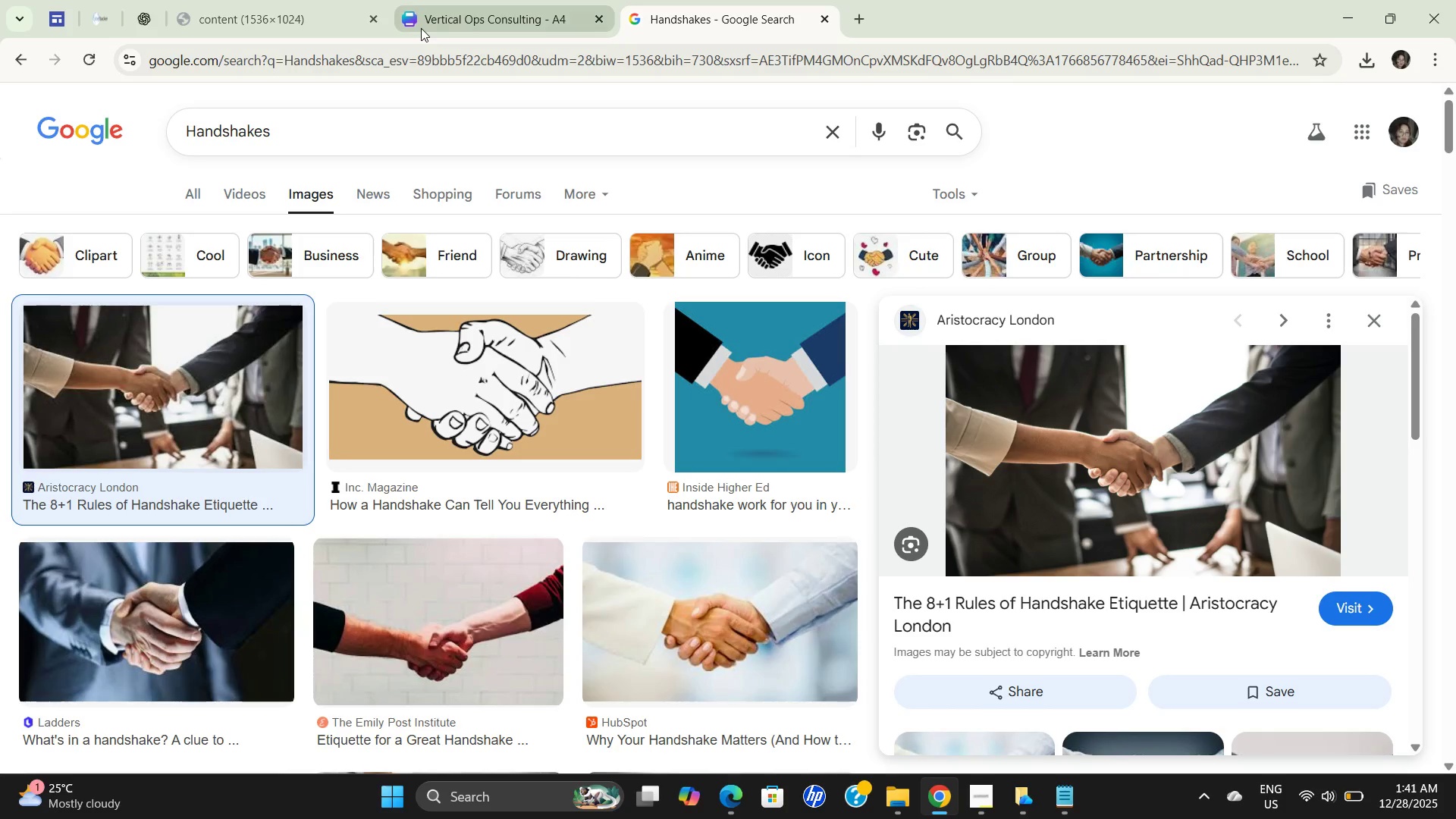 
left_click([420, 15])
 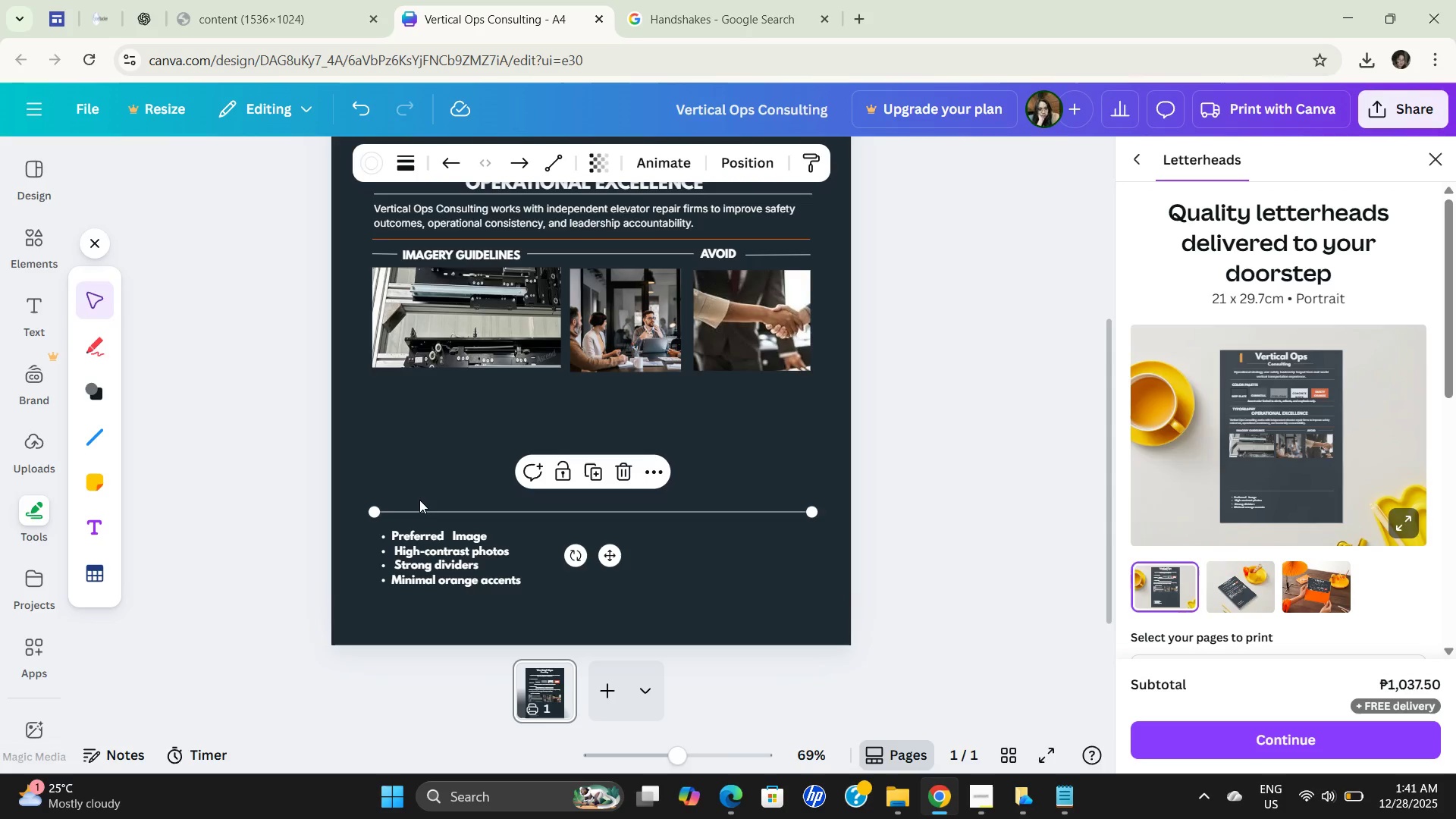 
key(Control+C)
 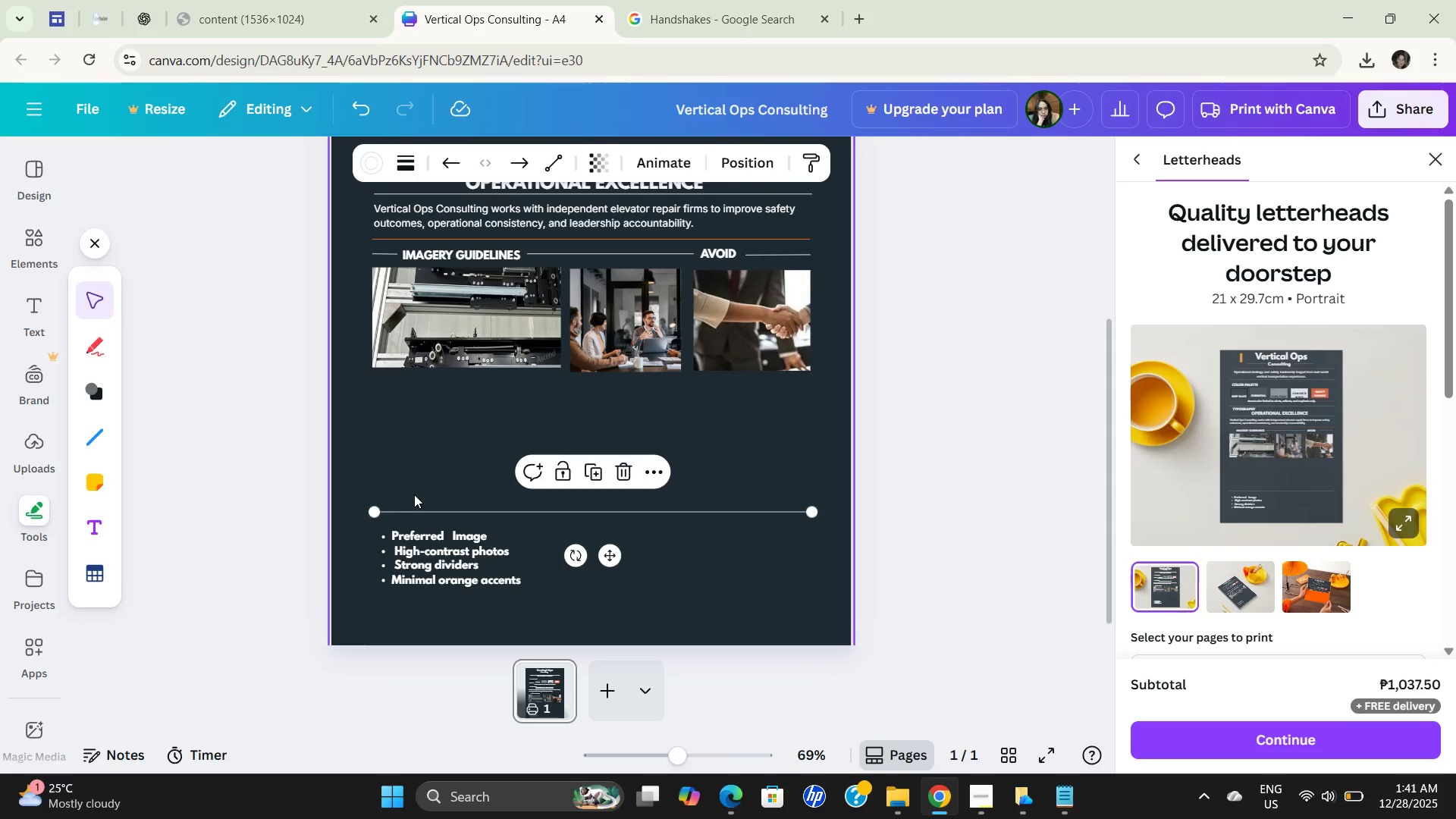 
key(Control+C)
 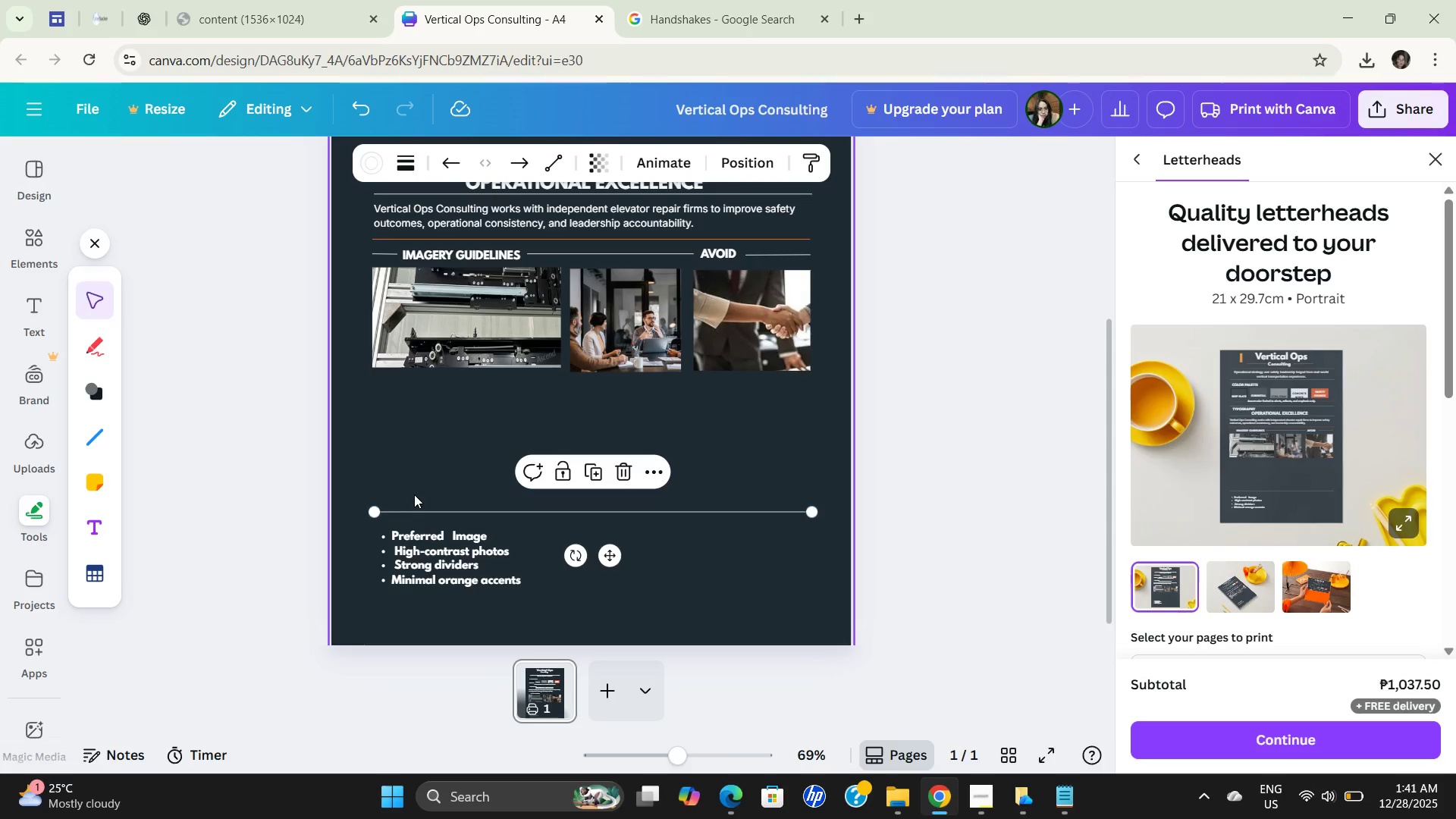 
key(Control+V)
 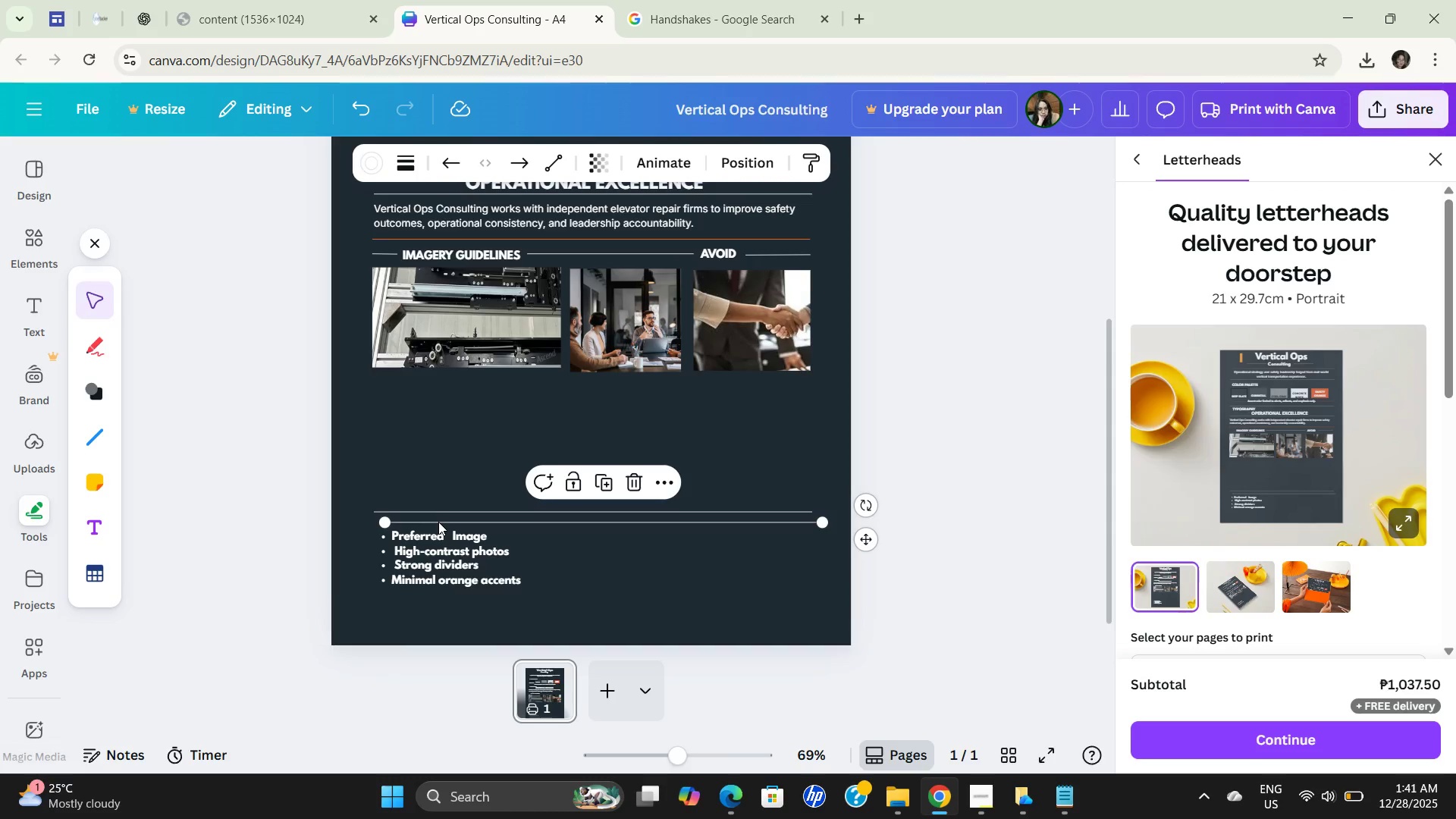 
left_click_drag(start_coordinate=[439, 522], to_coordinate=[428, 604])
 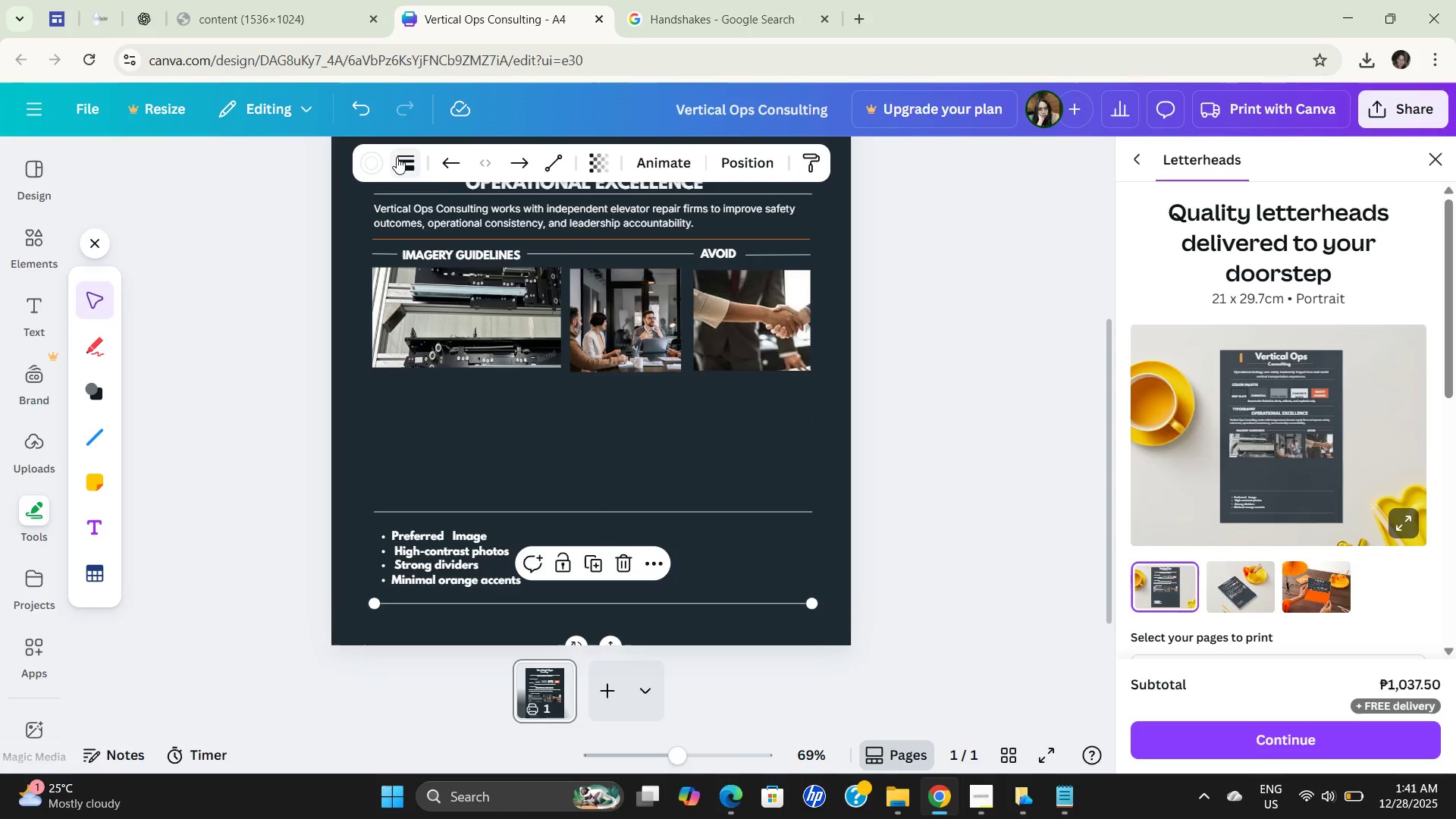 
left_click([380, 158])
 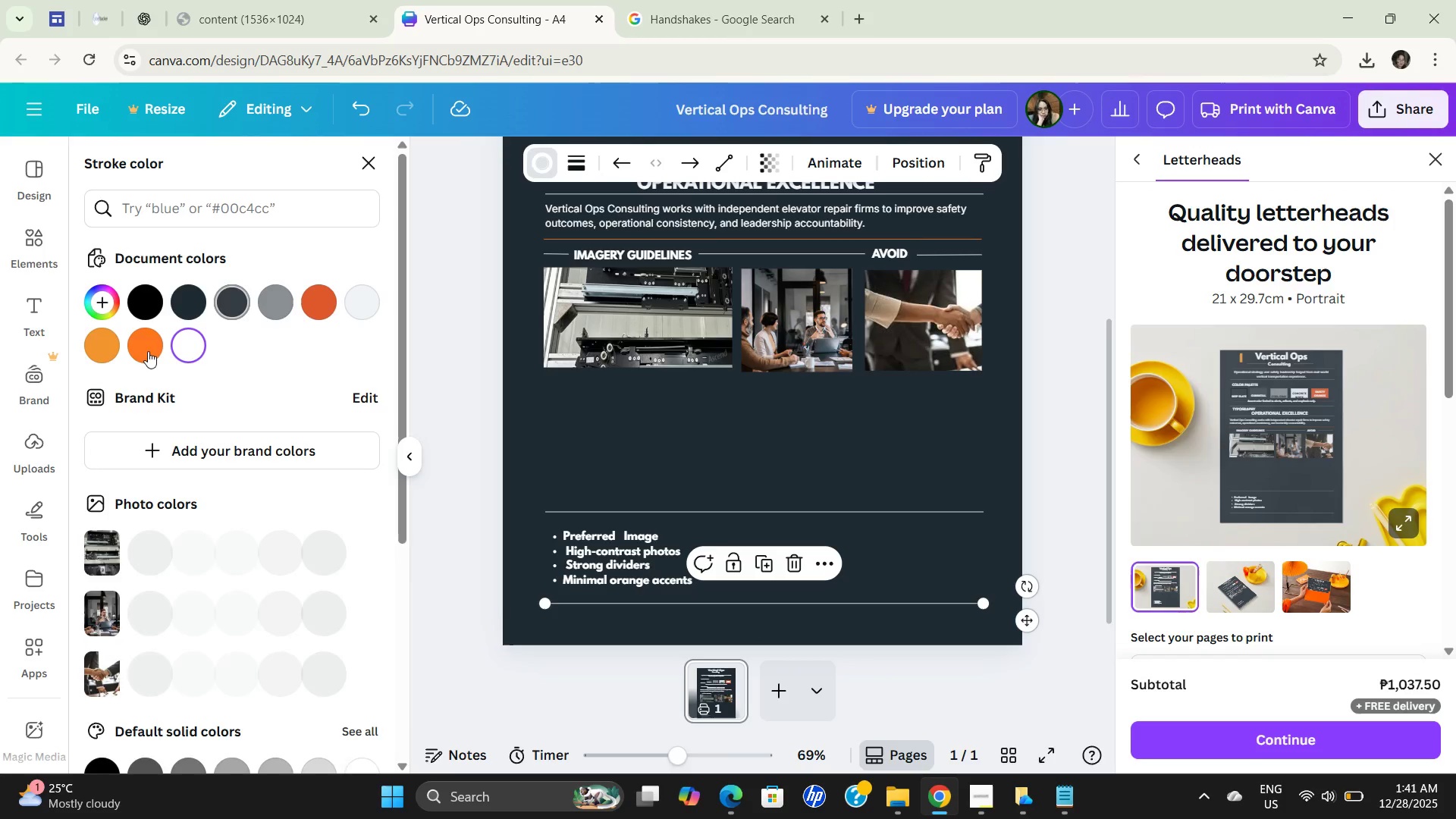 
left_click([158, 347])
 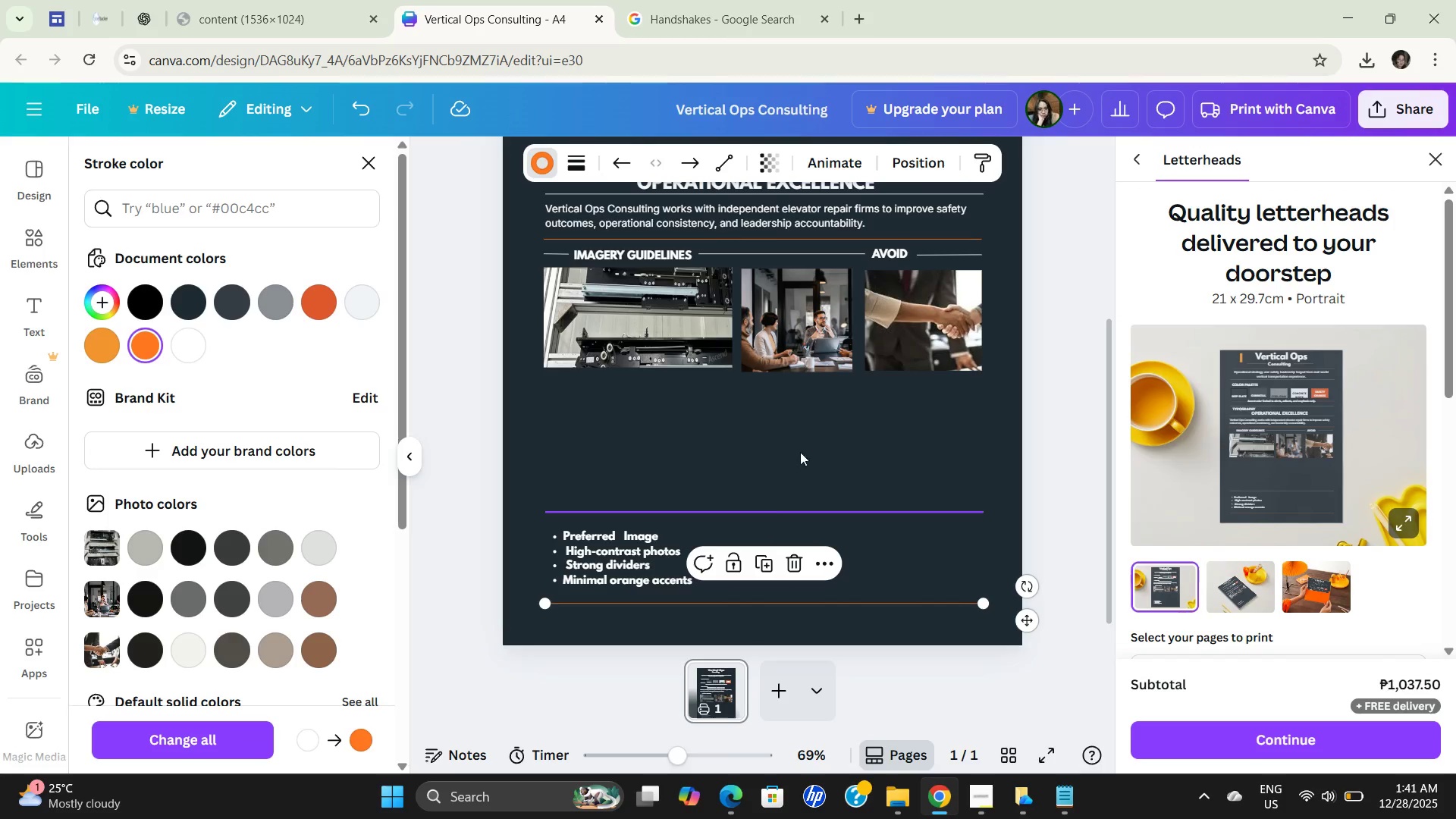 
left_click([807, 435])
 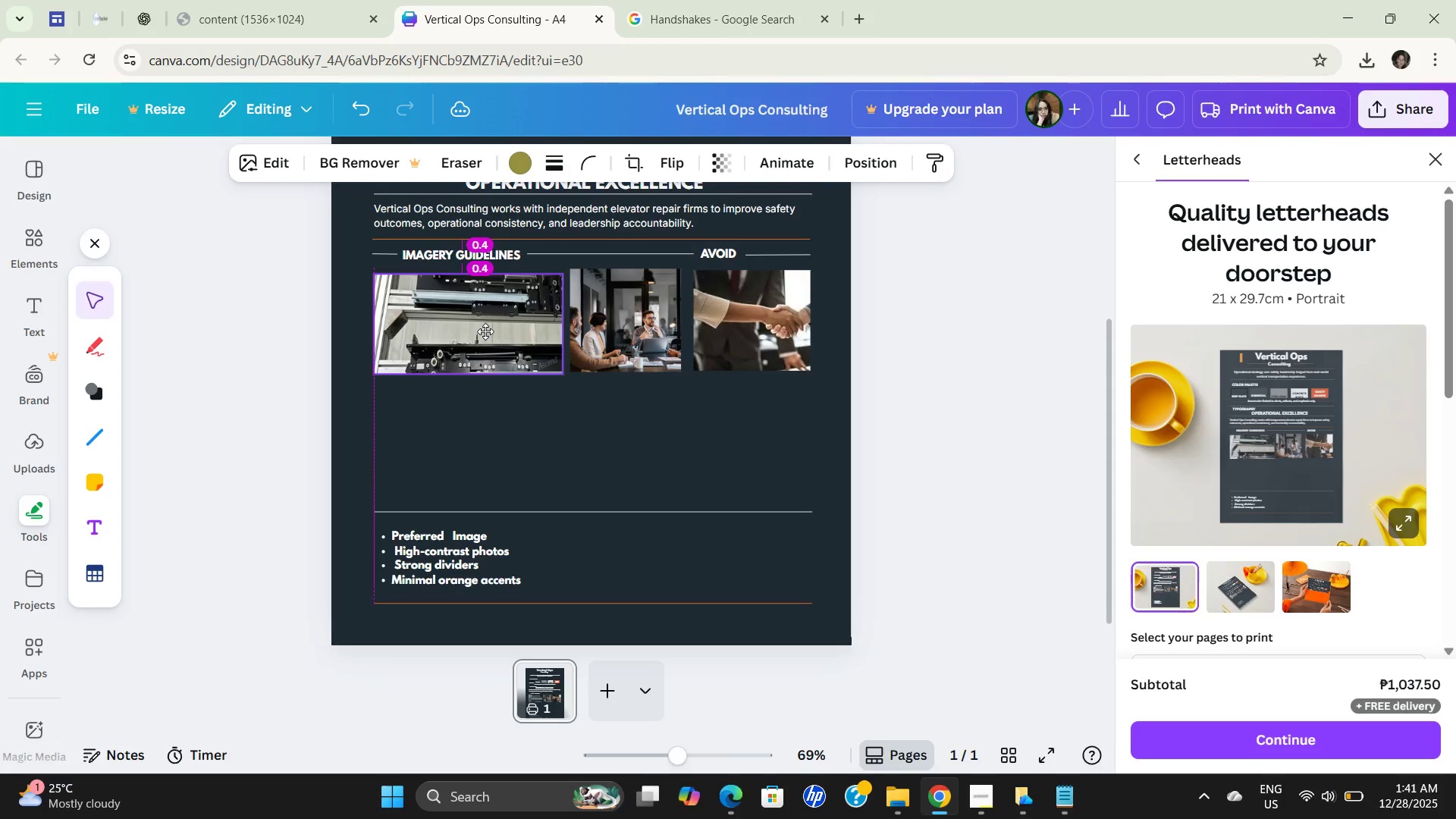 
wait(5.33)
 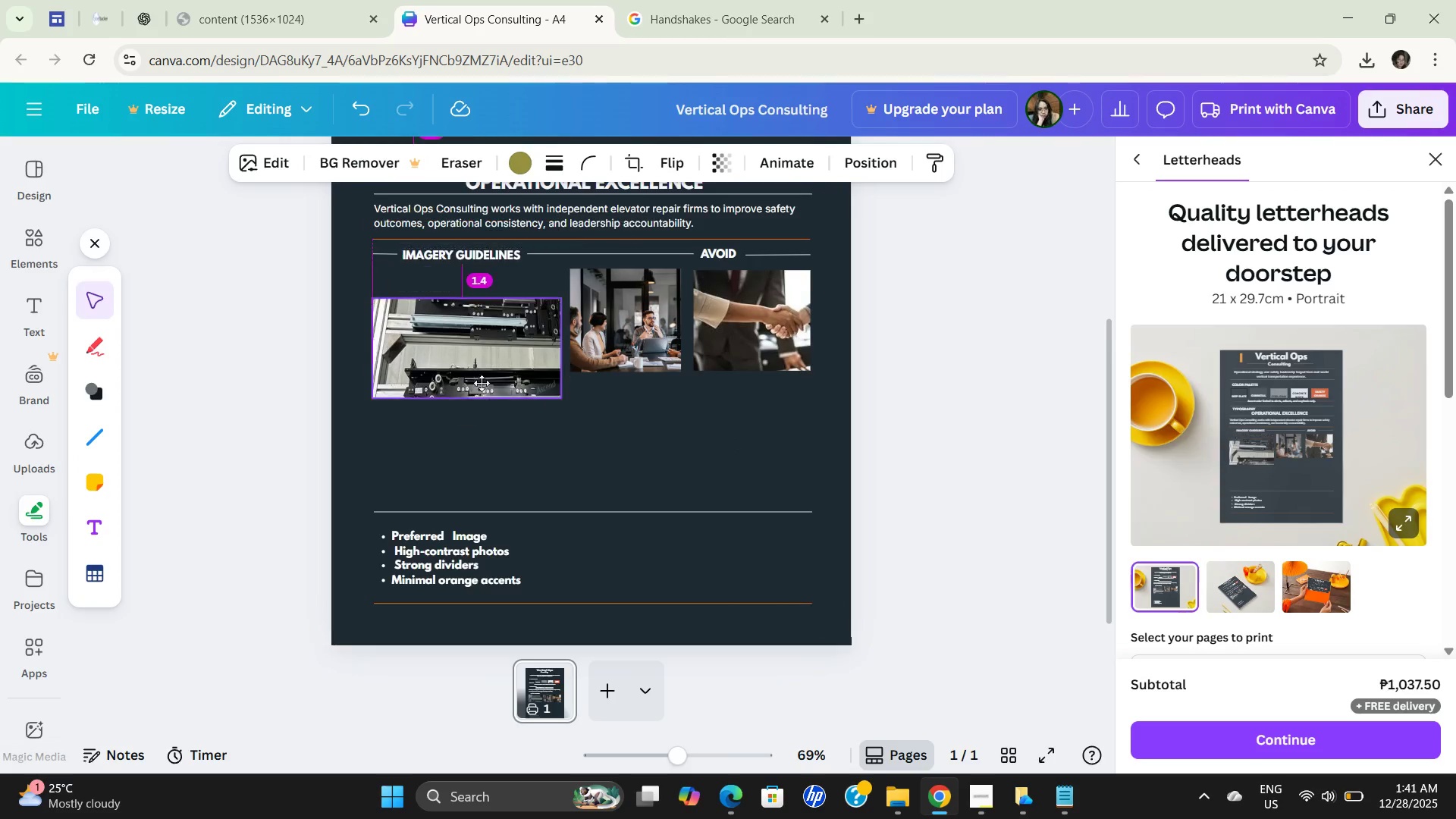 
scroll: coordinate [567, 469], scroll_direction: up, amount: 3.0
 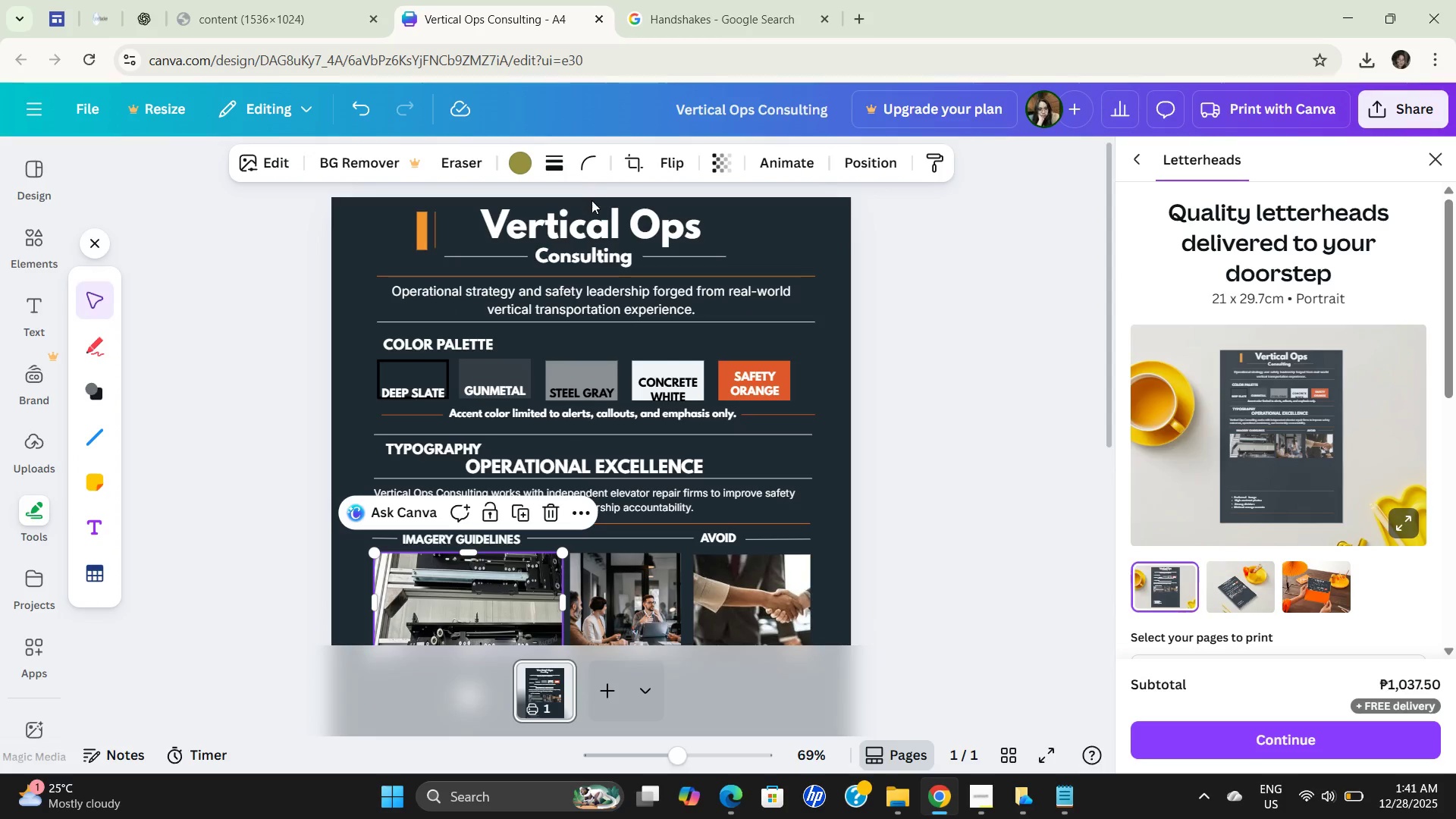 
left_click([600, 225])
 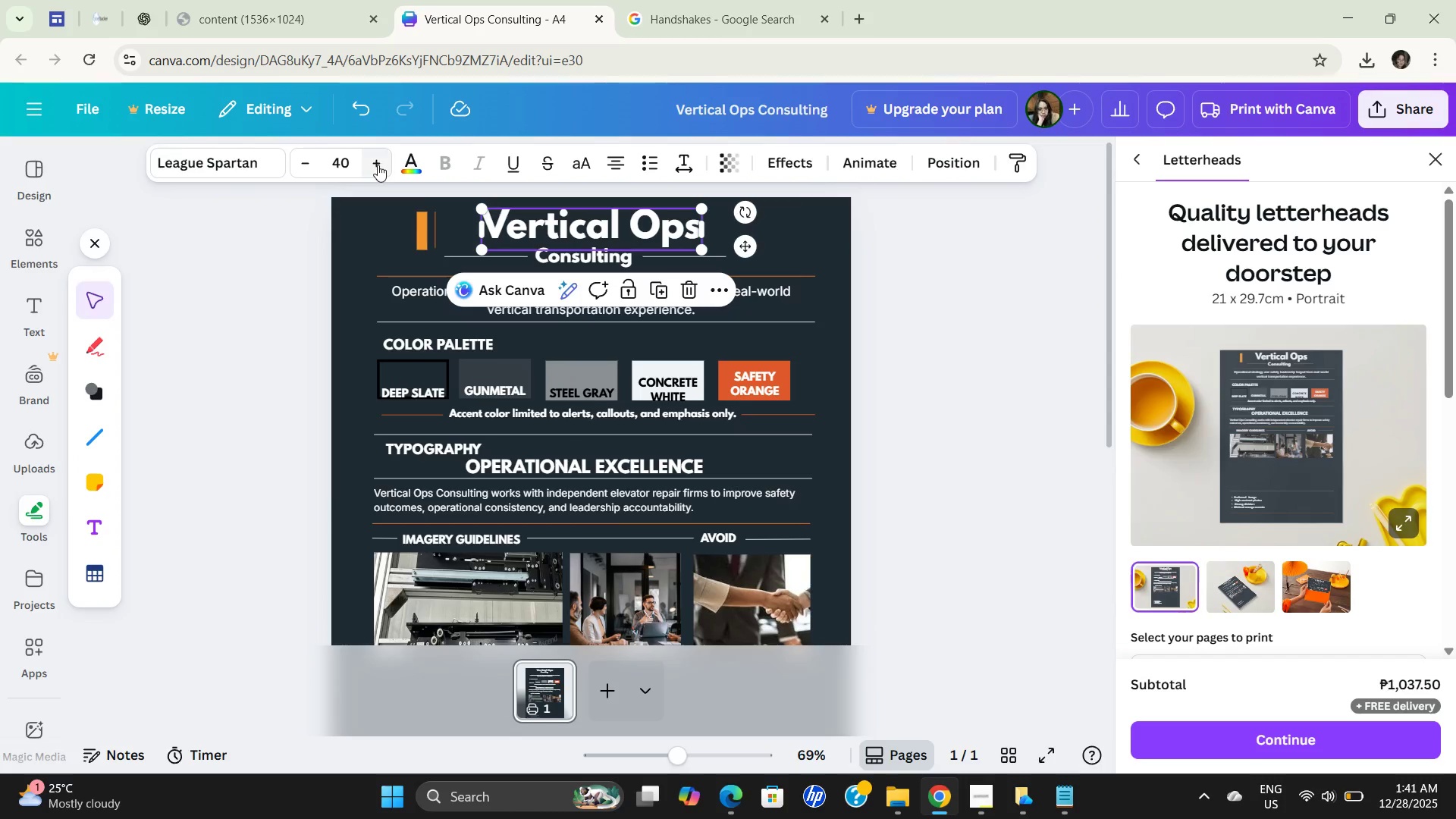 
double_click([378, 165])
 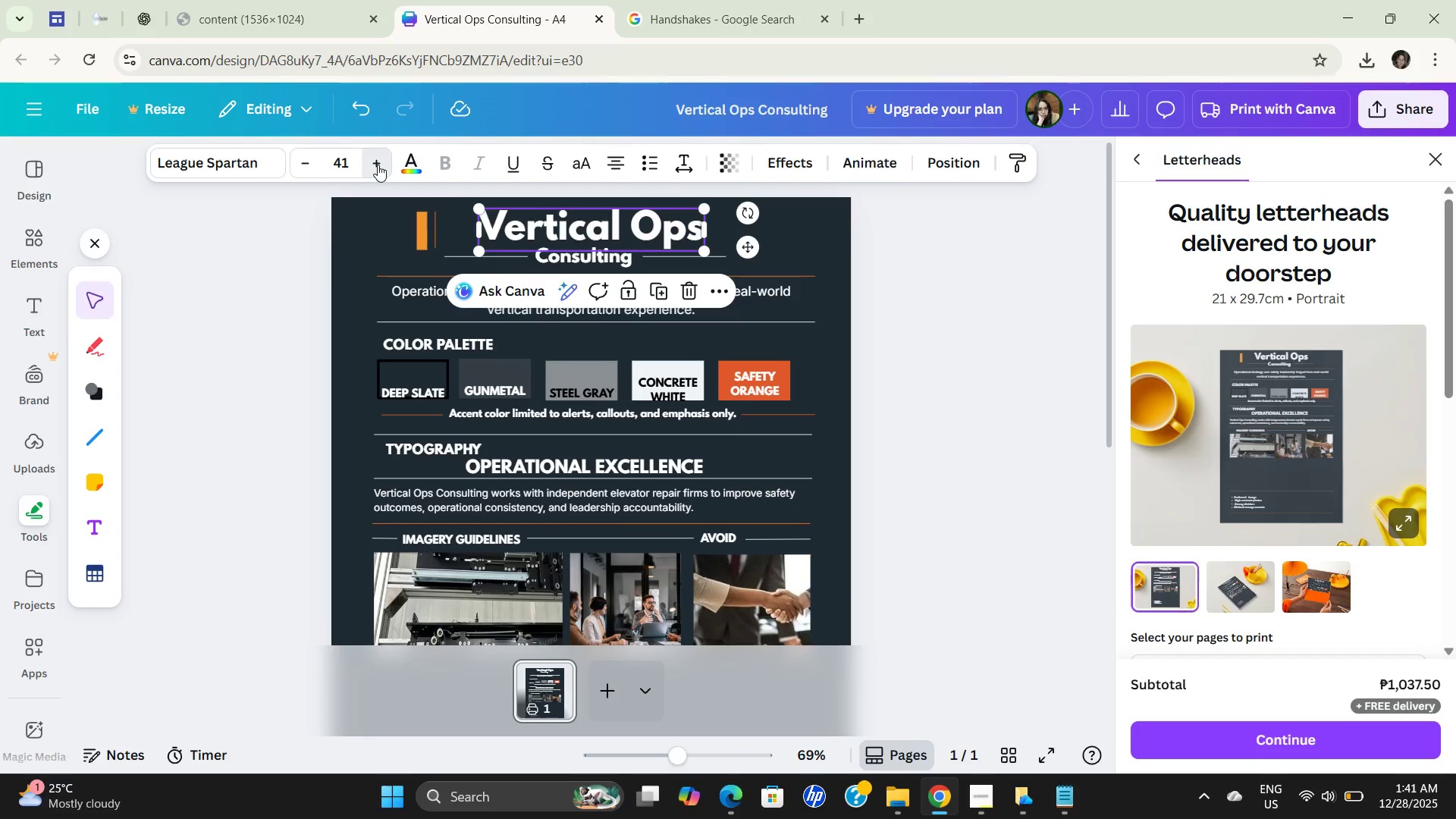 
triple_click([378, 165])
 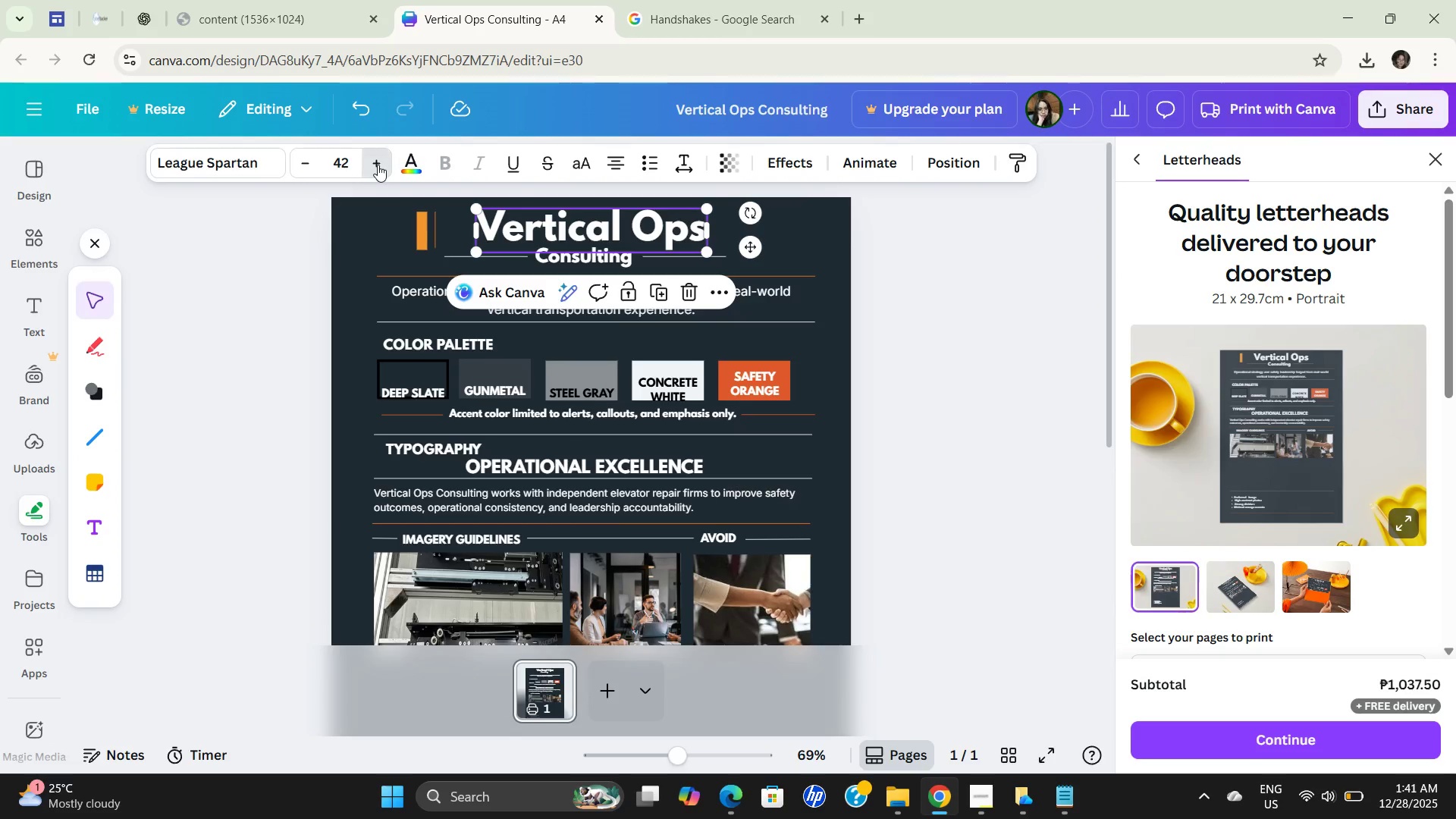 
triple_click([378, 165])
 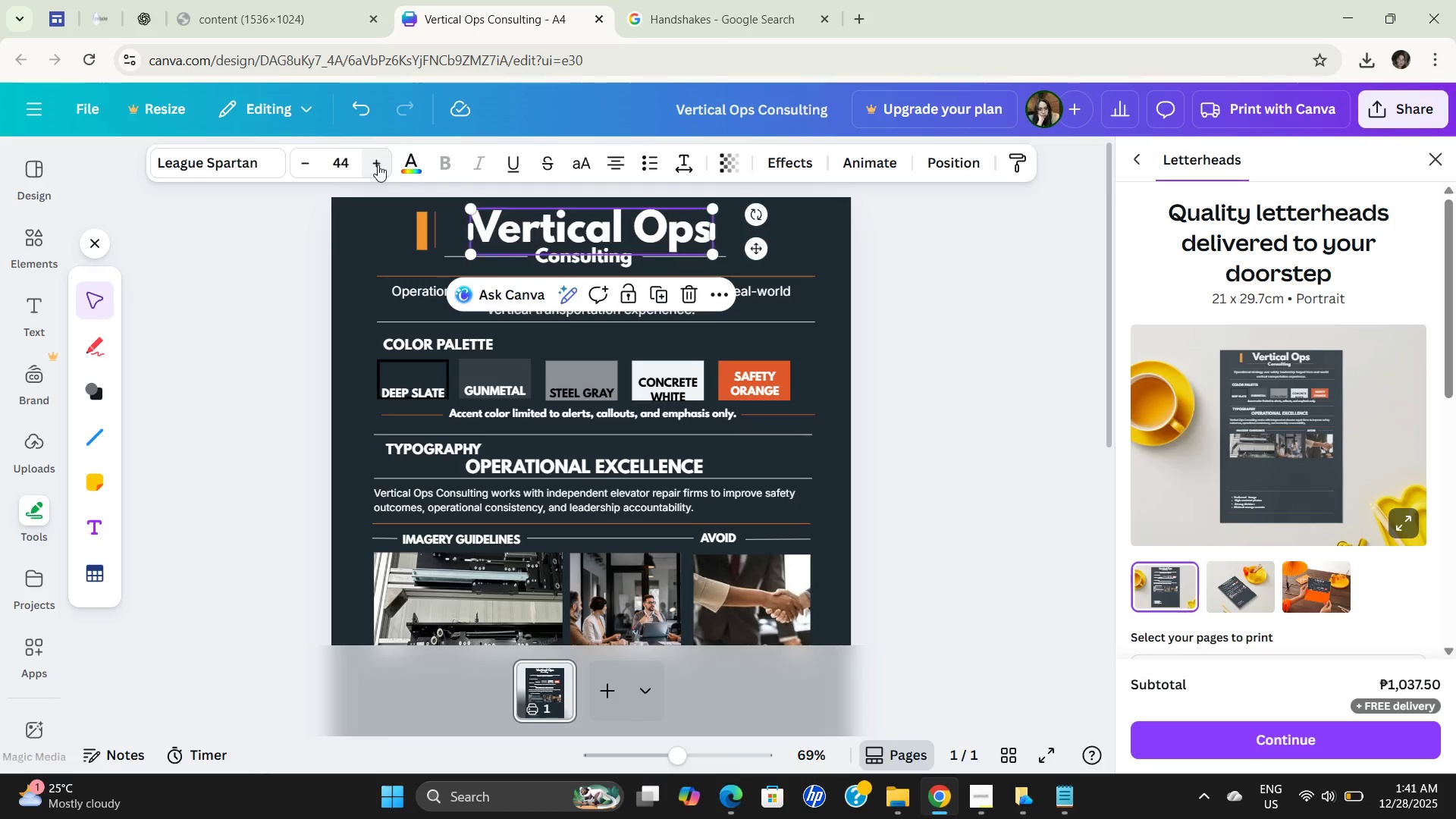 
triple_click([378, 165])
 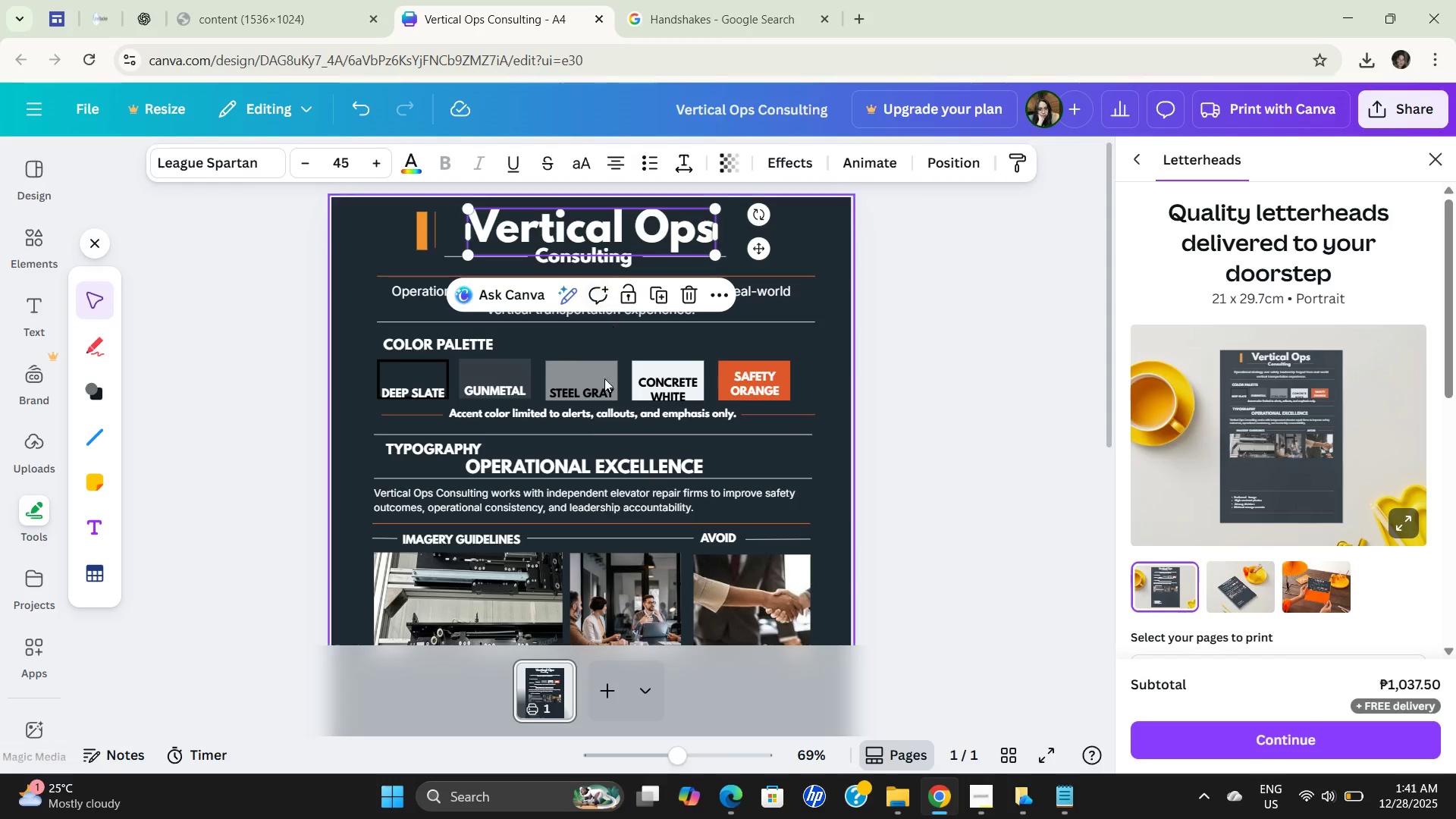 
scroll: coordinate [582, 441], scroll_direction: down, amount: 2.0
 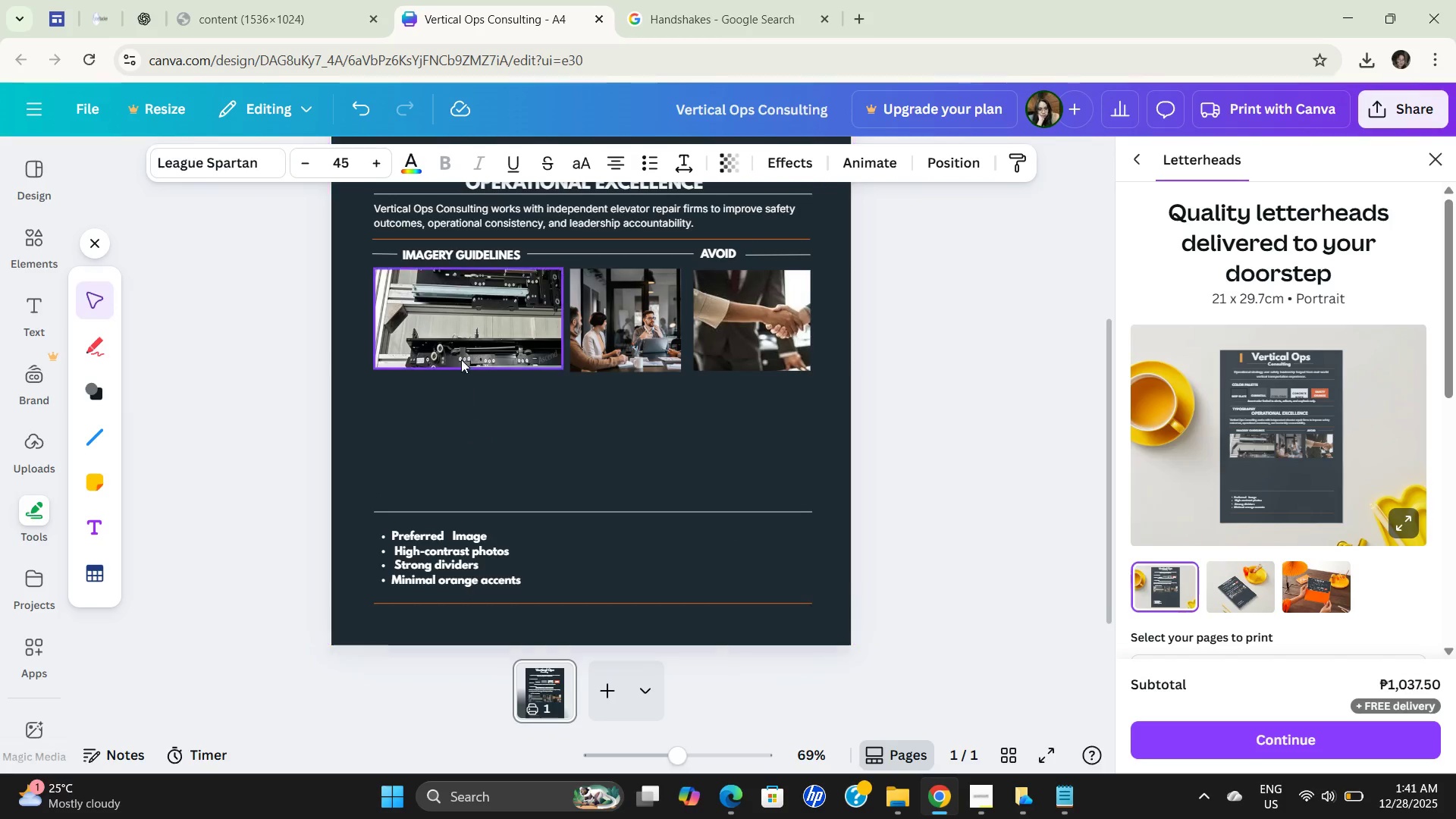 
left_click_drag(start_coordinate=[461, 358], to_coordinate=[462, 485])
 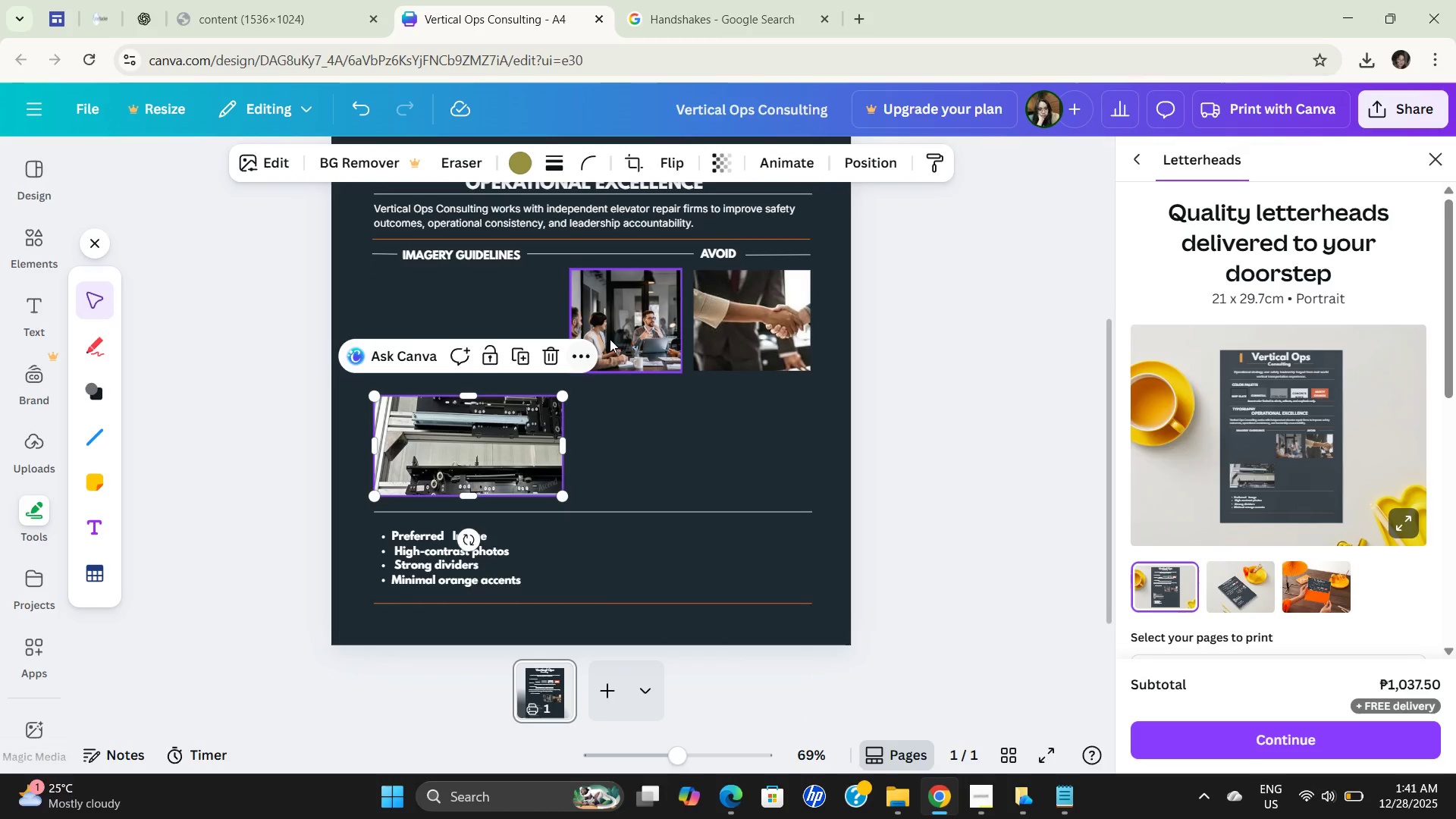 
left_click_drag(start_coordinate=[611, 337], to_coordinate=[610, 463])
 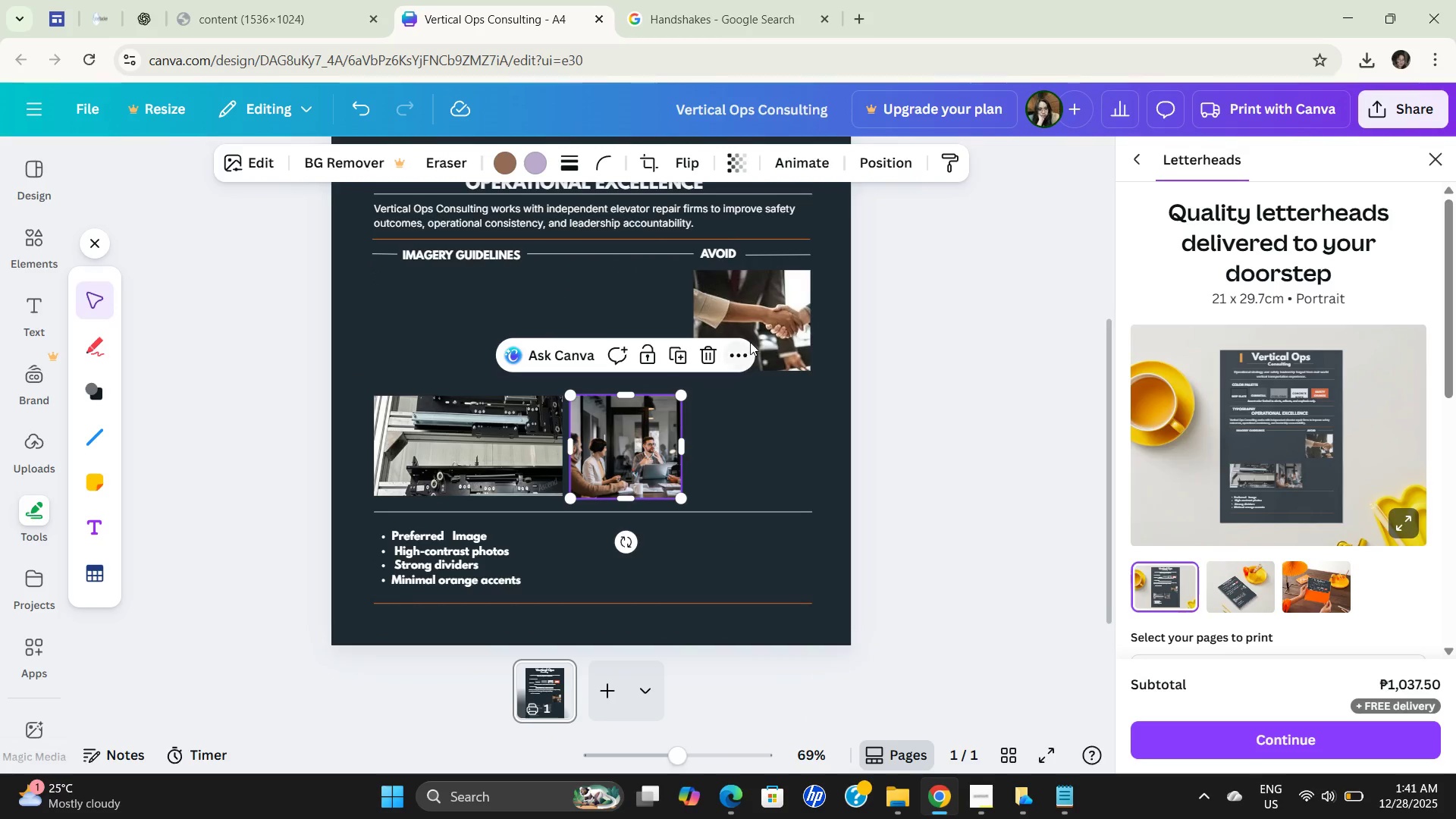 
left_click_drag(start_coordinate=[750, 342], to_coordinate=[750, 460])
 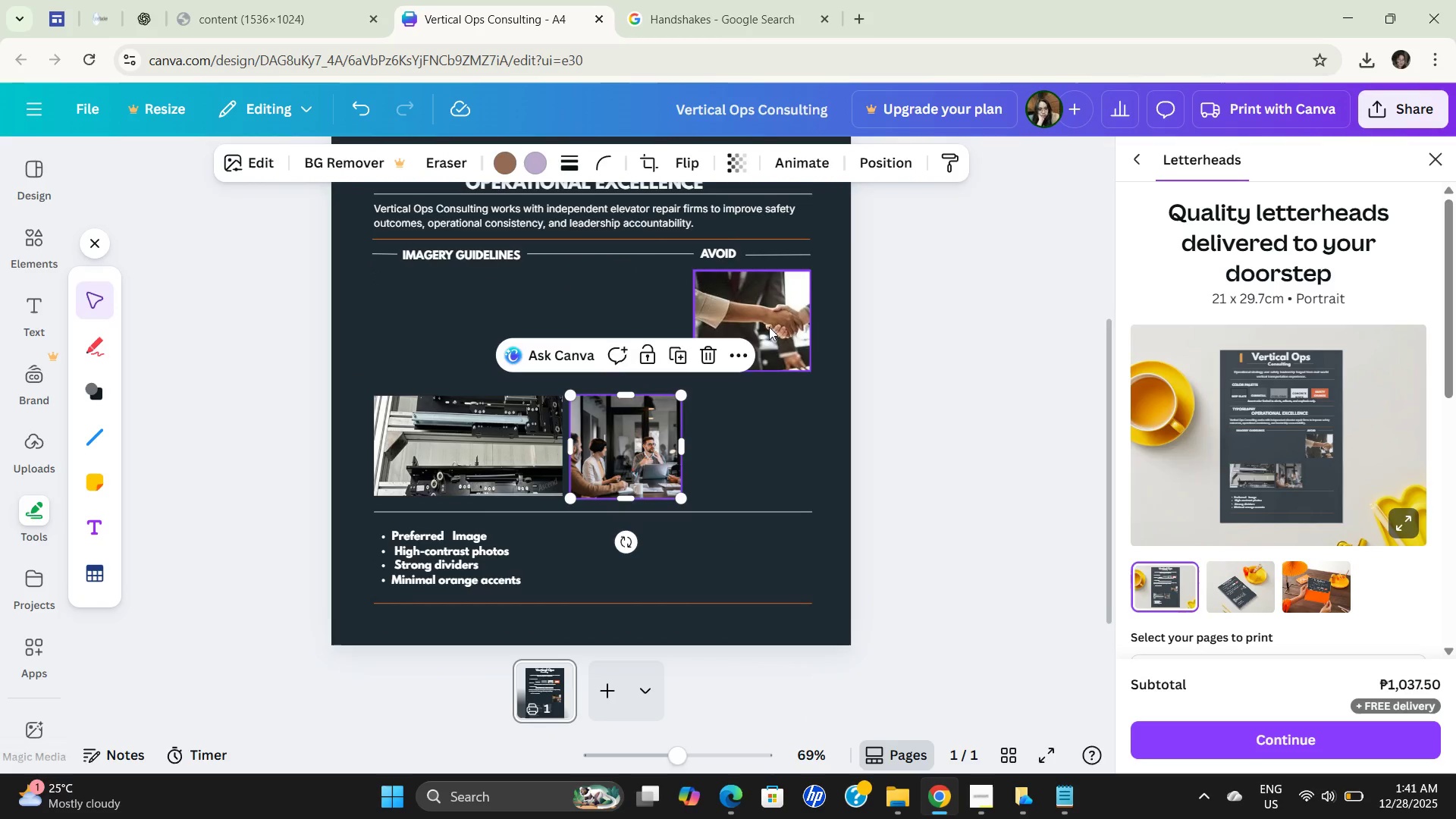 
left_click_drag(start_coordinate=[769, 324], to_coordinate=[767, 446])
 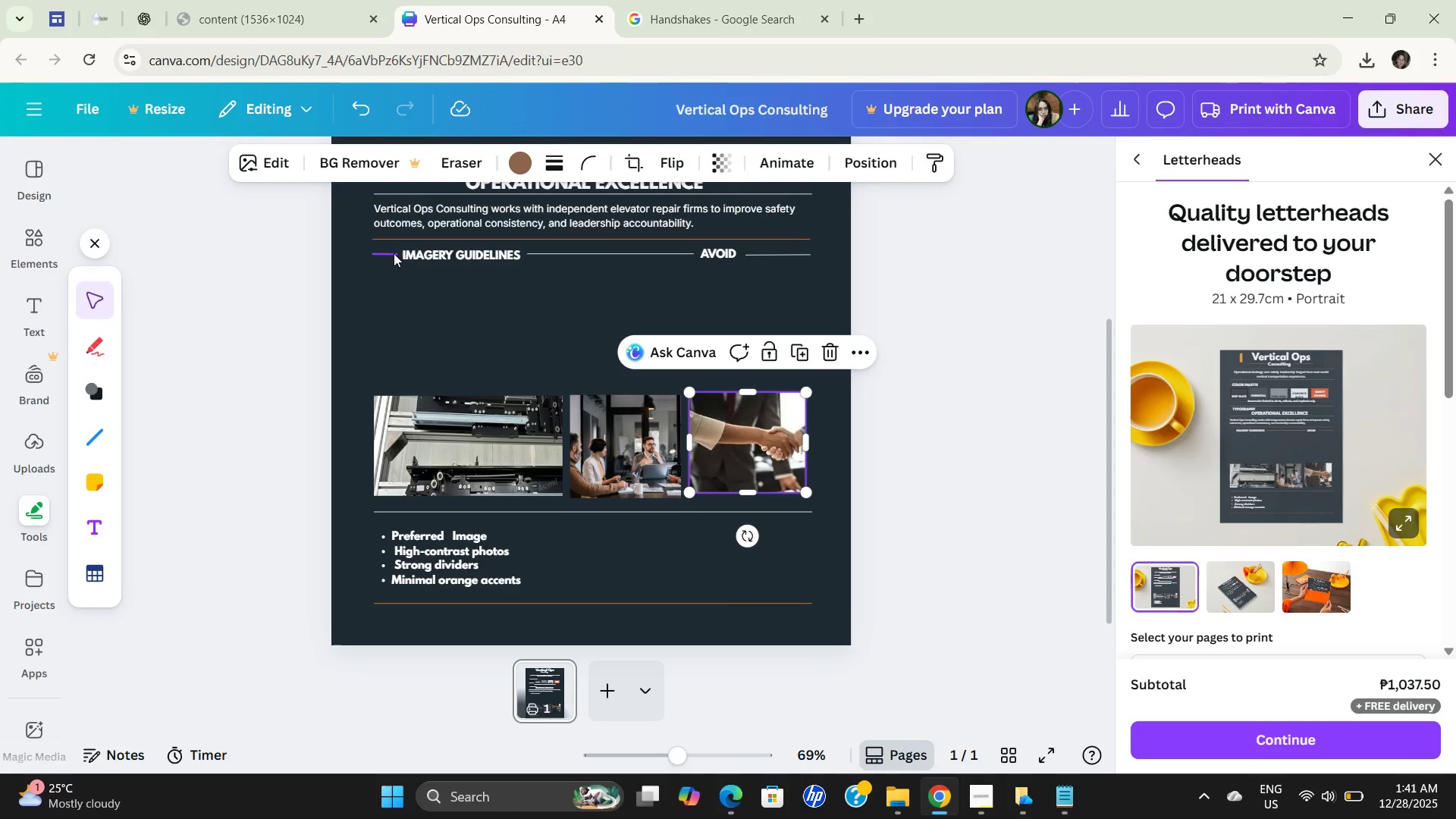 
left_click_drag(start_coordinate=[391, 253], to_coordinate=[393, 381])
 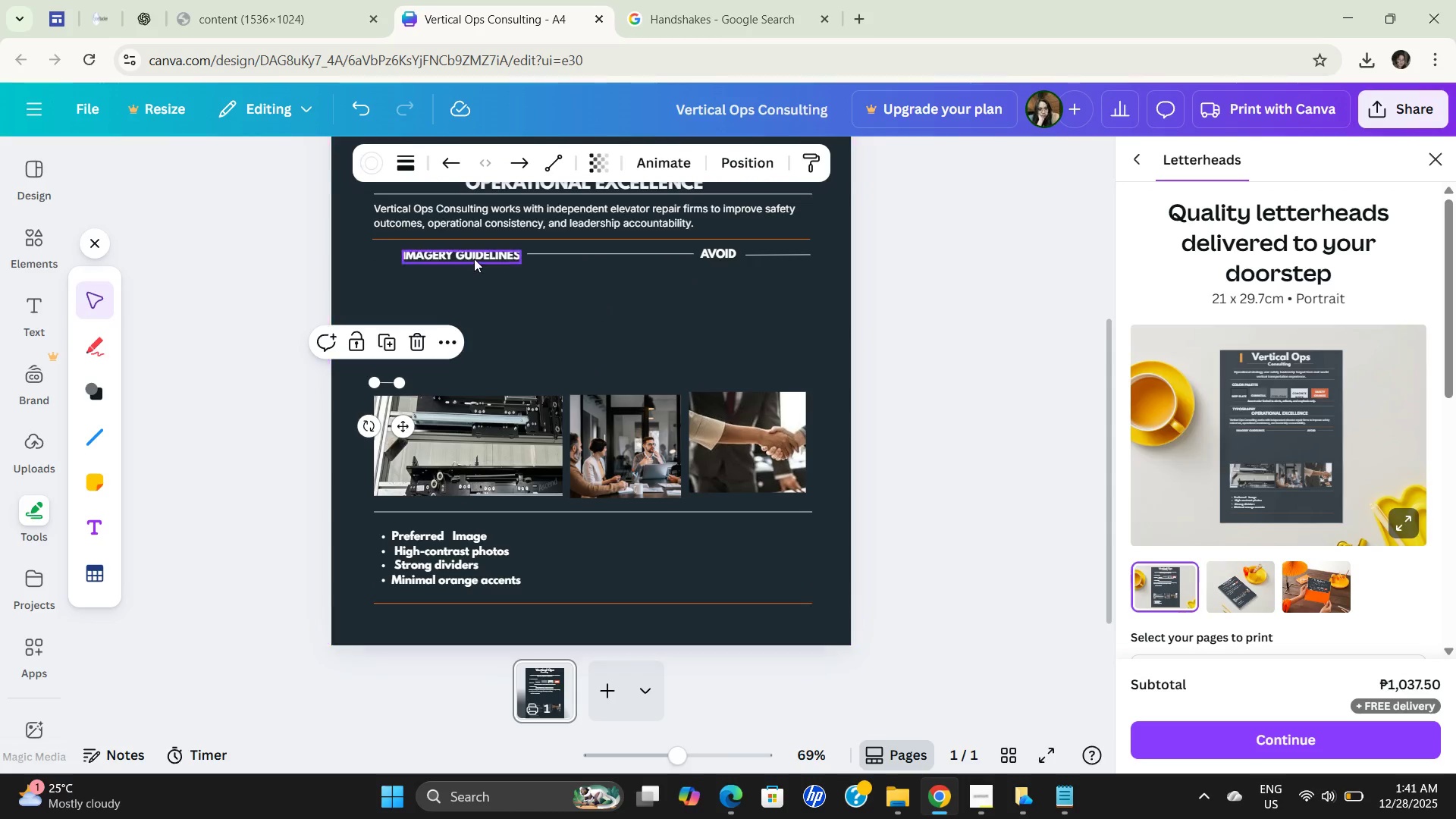 
left_click_drag(start_coordinate=[474, 259], to_coordinate=[479, 384])
 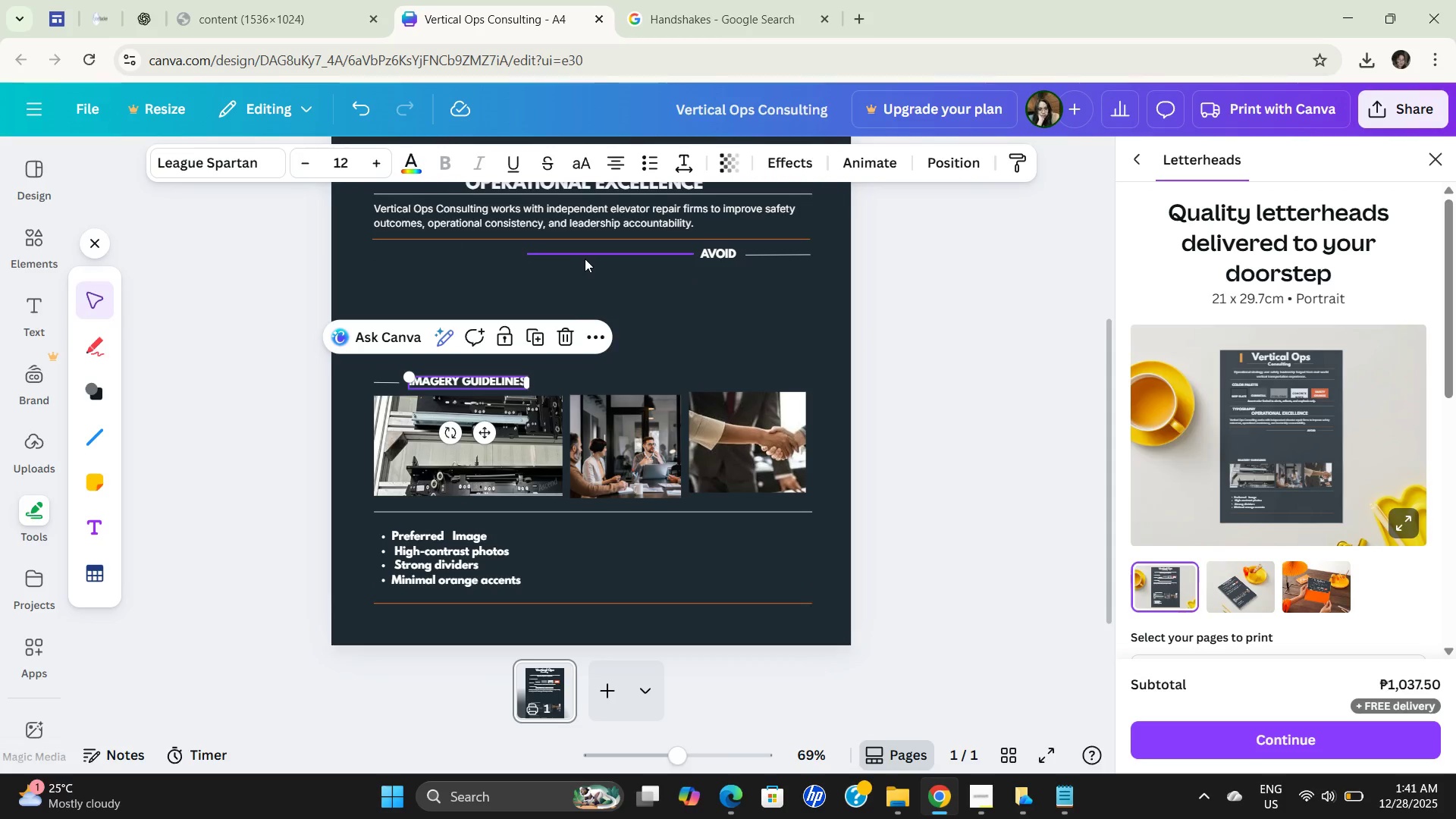 
left_click_drag(start_coordinate=[585, 259], to_coordinate=[588, 384])
 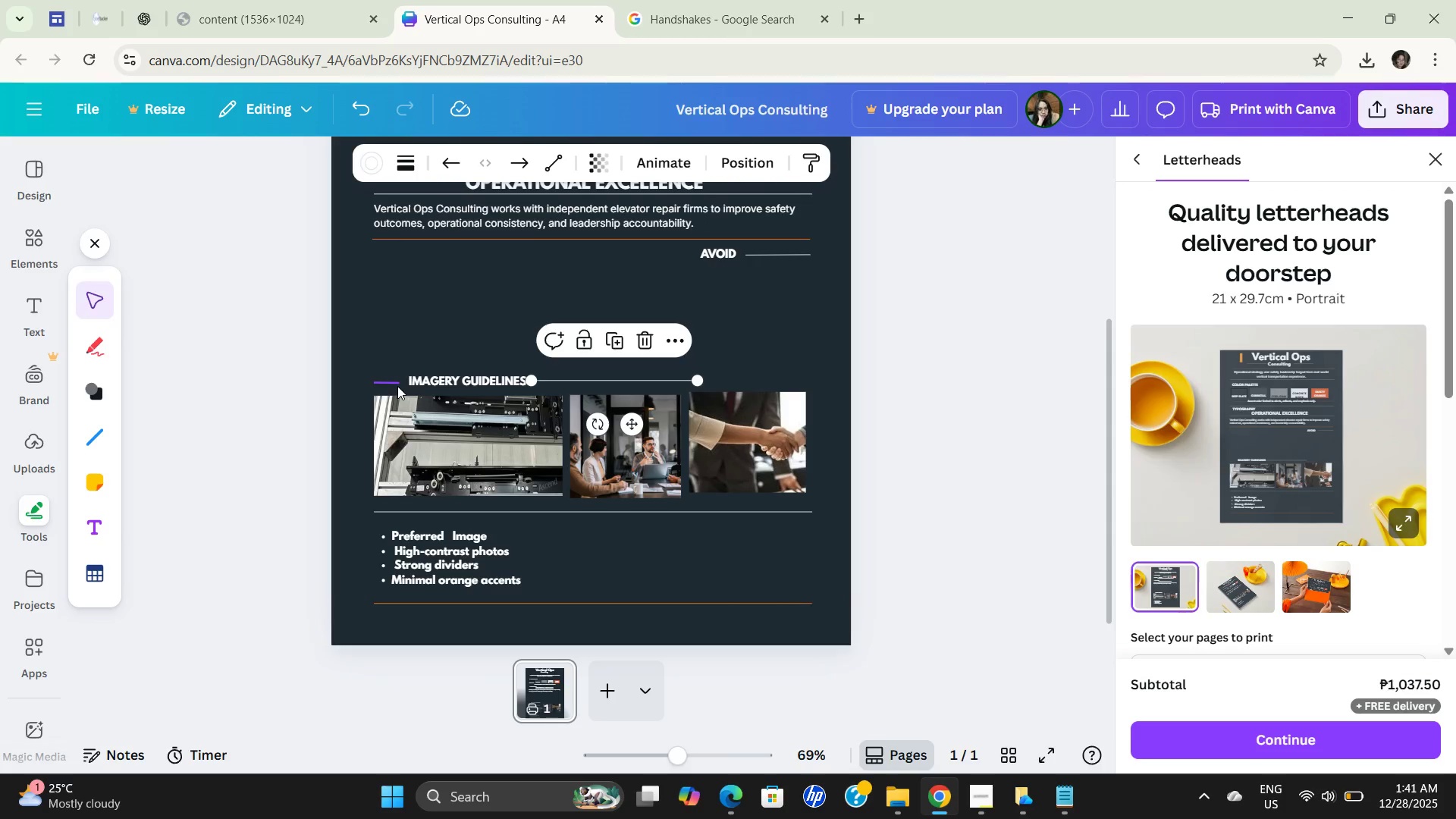 
left_click_drag(start_coordinate=[396, 384], to_coordinate=[400, 382])
 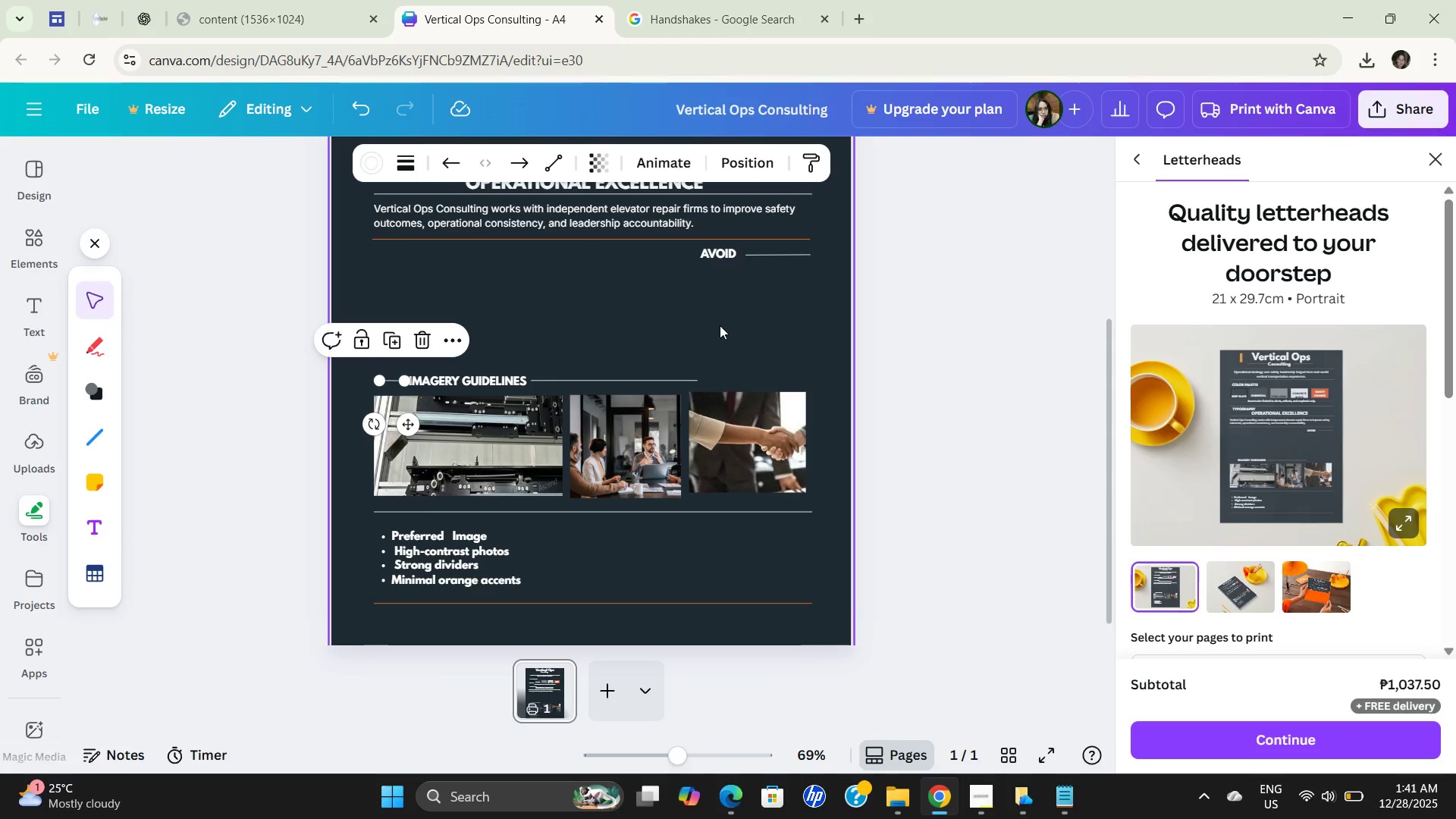 
left_click([731, 321])
 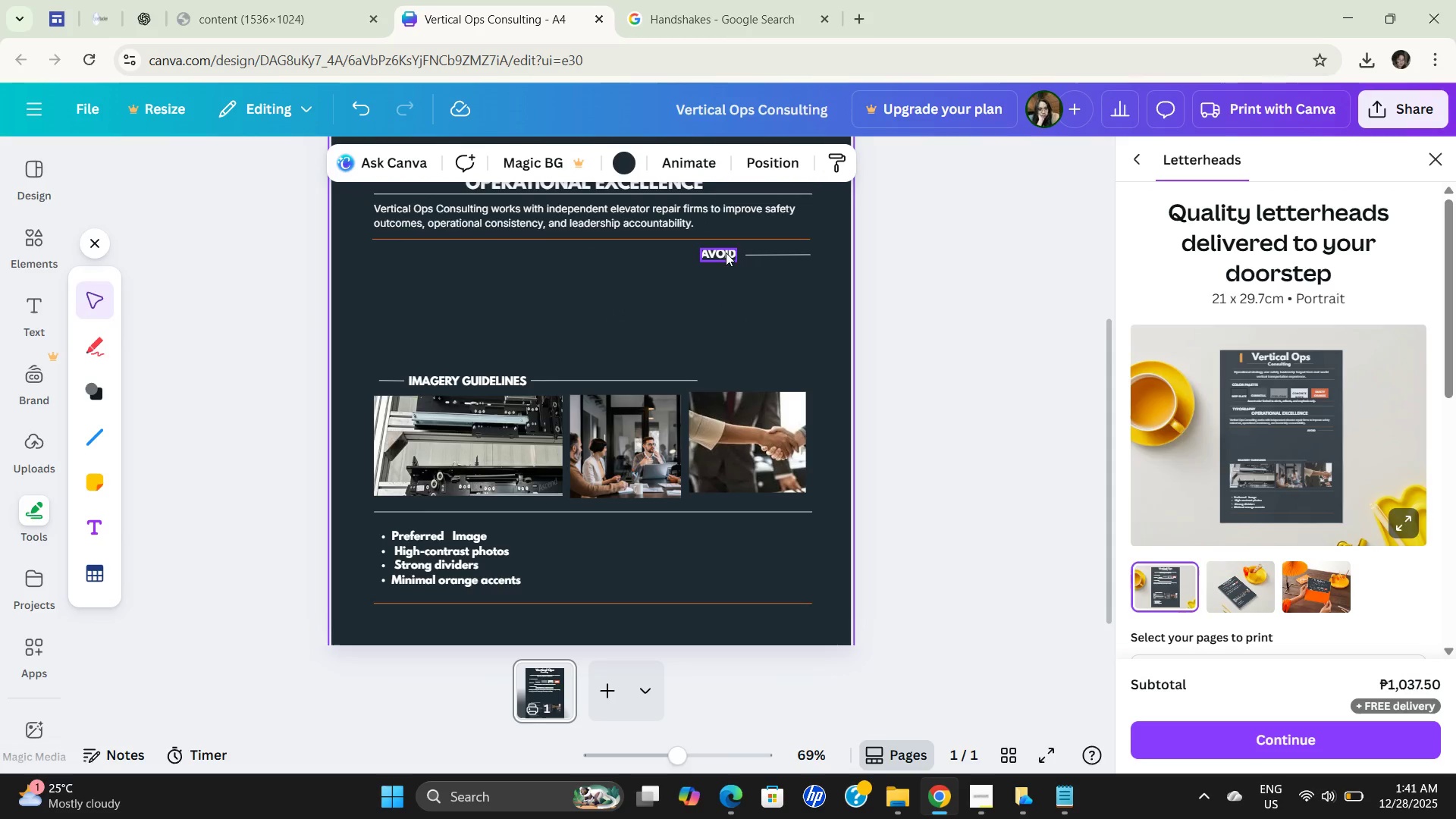 
left_click_drag(start_coordinate=[726, 253], to_coordinate=[729, 378])
 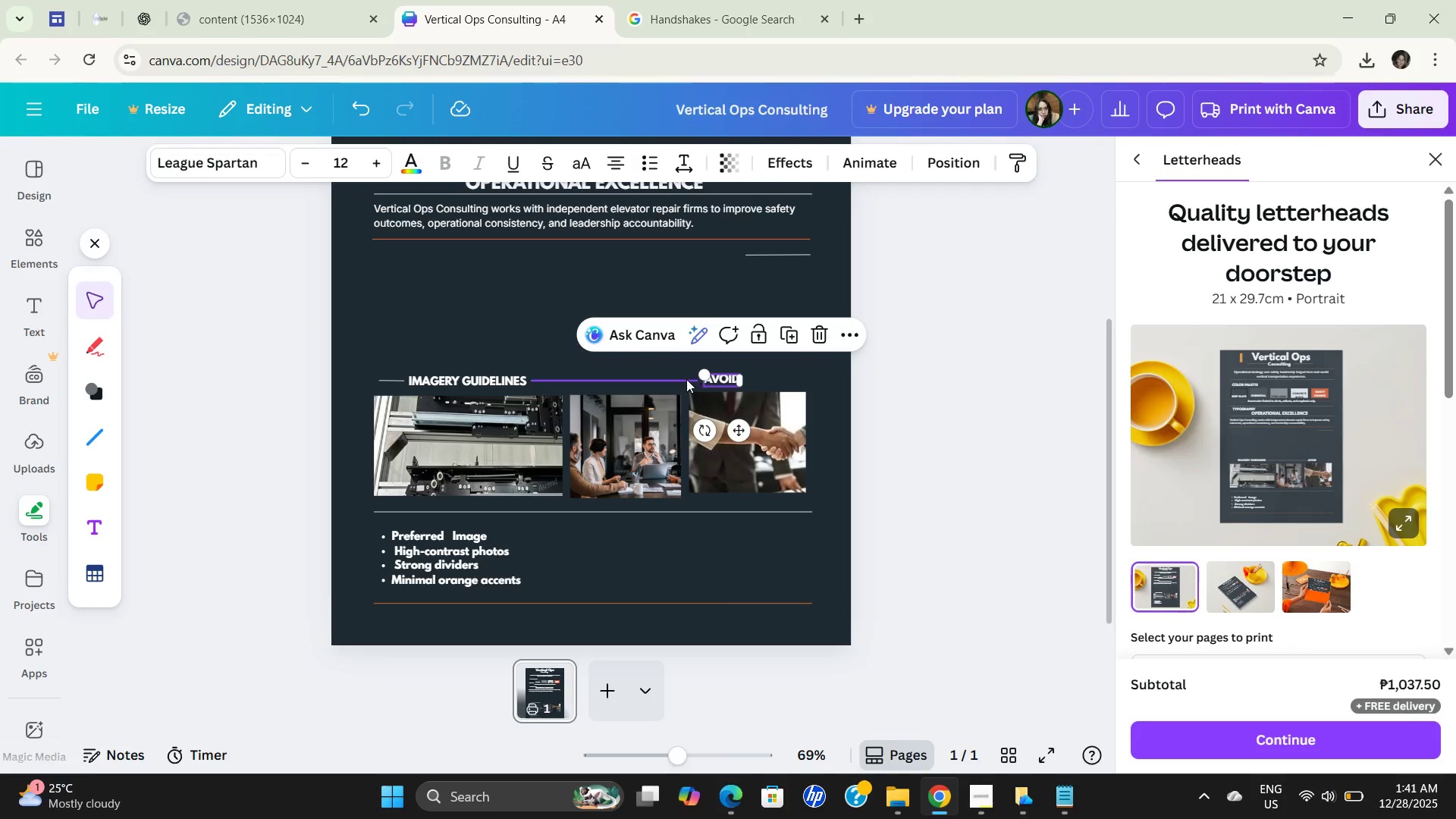 
left_click([682, 378])
 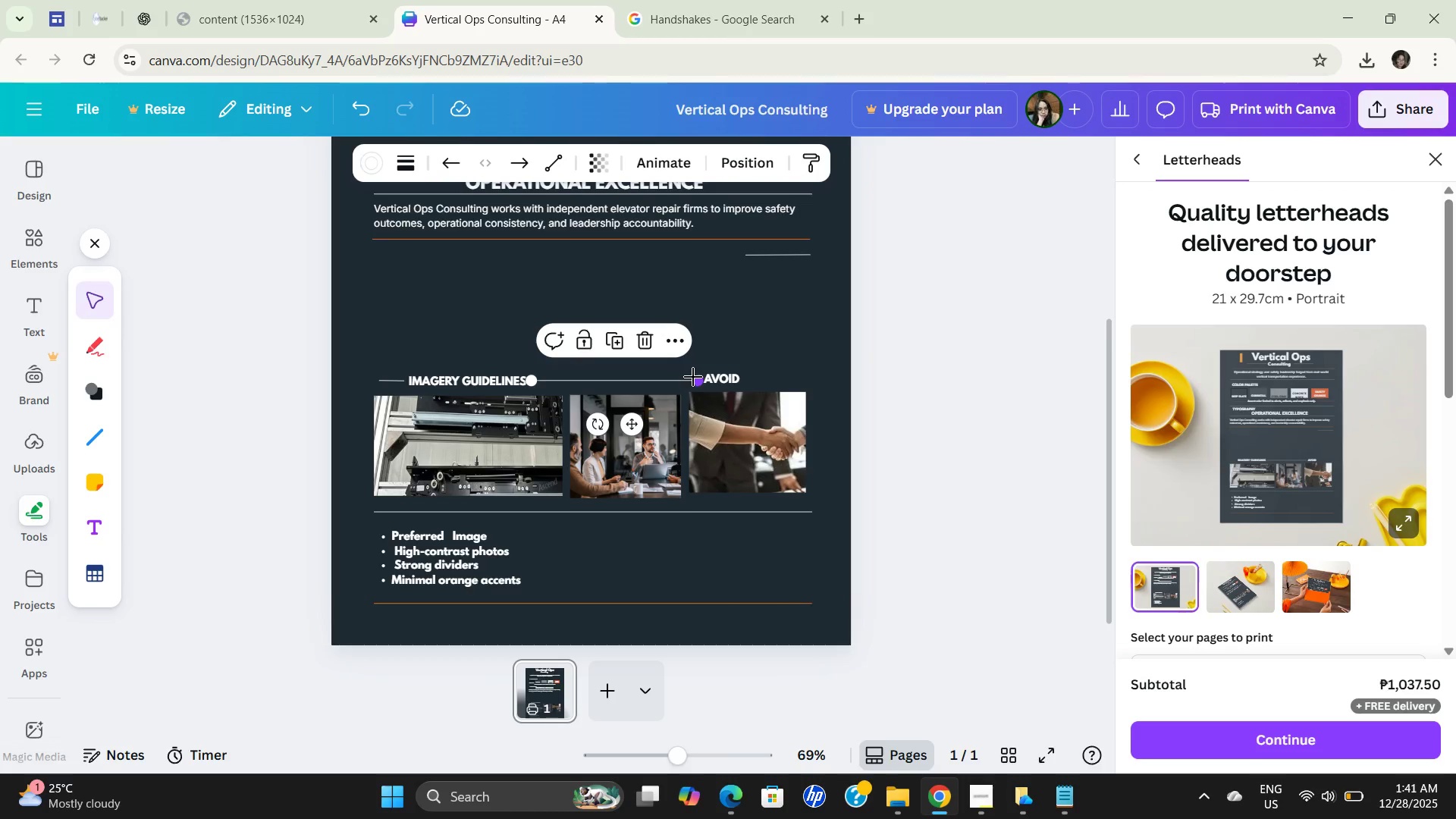 
left_click_drag(start_coordinate=[695, 378], to_coordinate=[626, 378])
 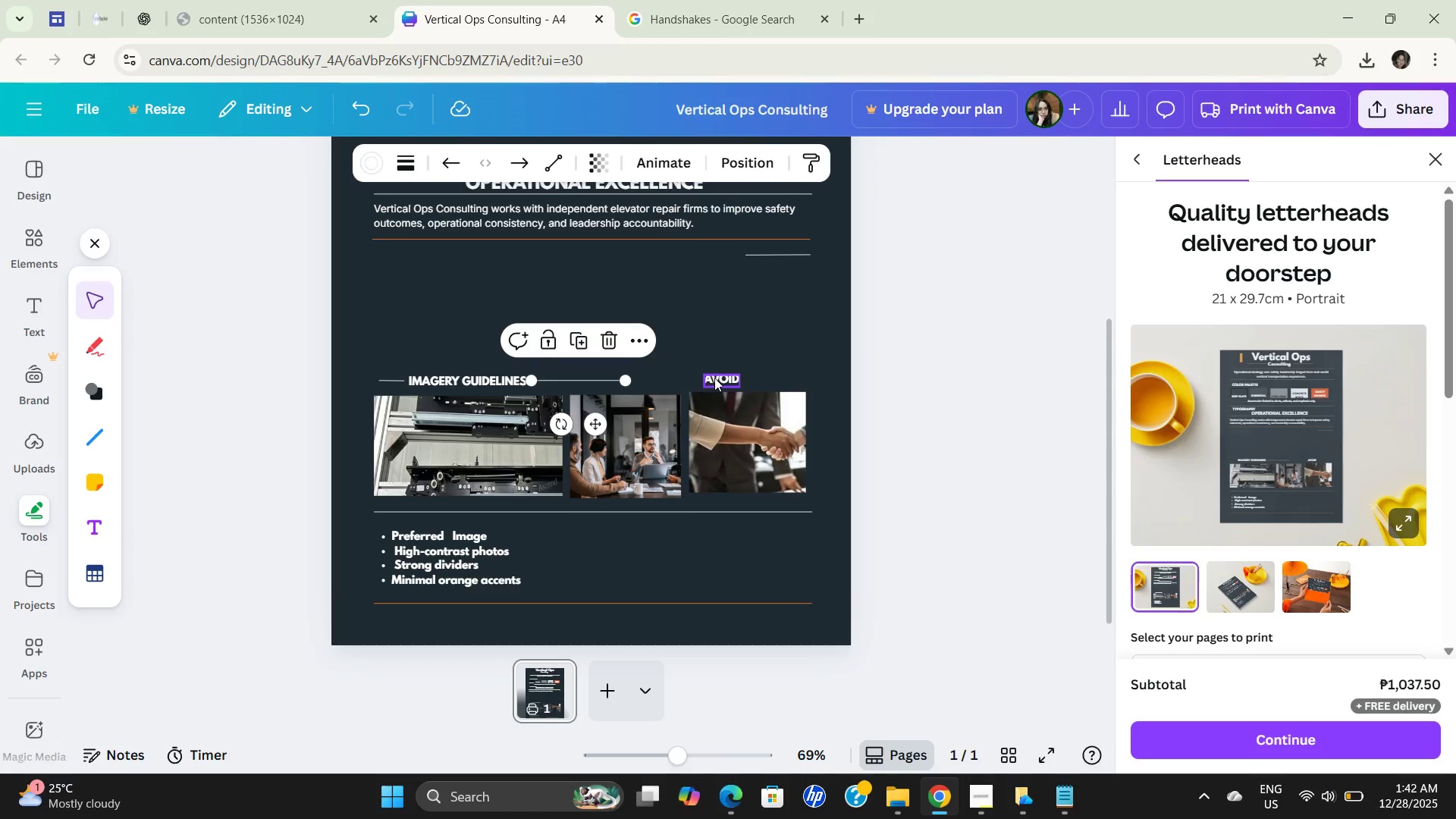 
left_click_drag(start_coordinate=[714, 378], to_coordinate=[676, 378])
 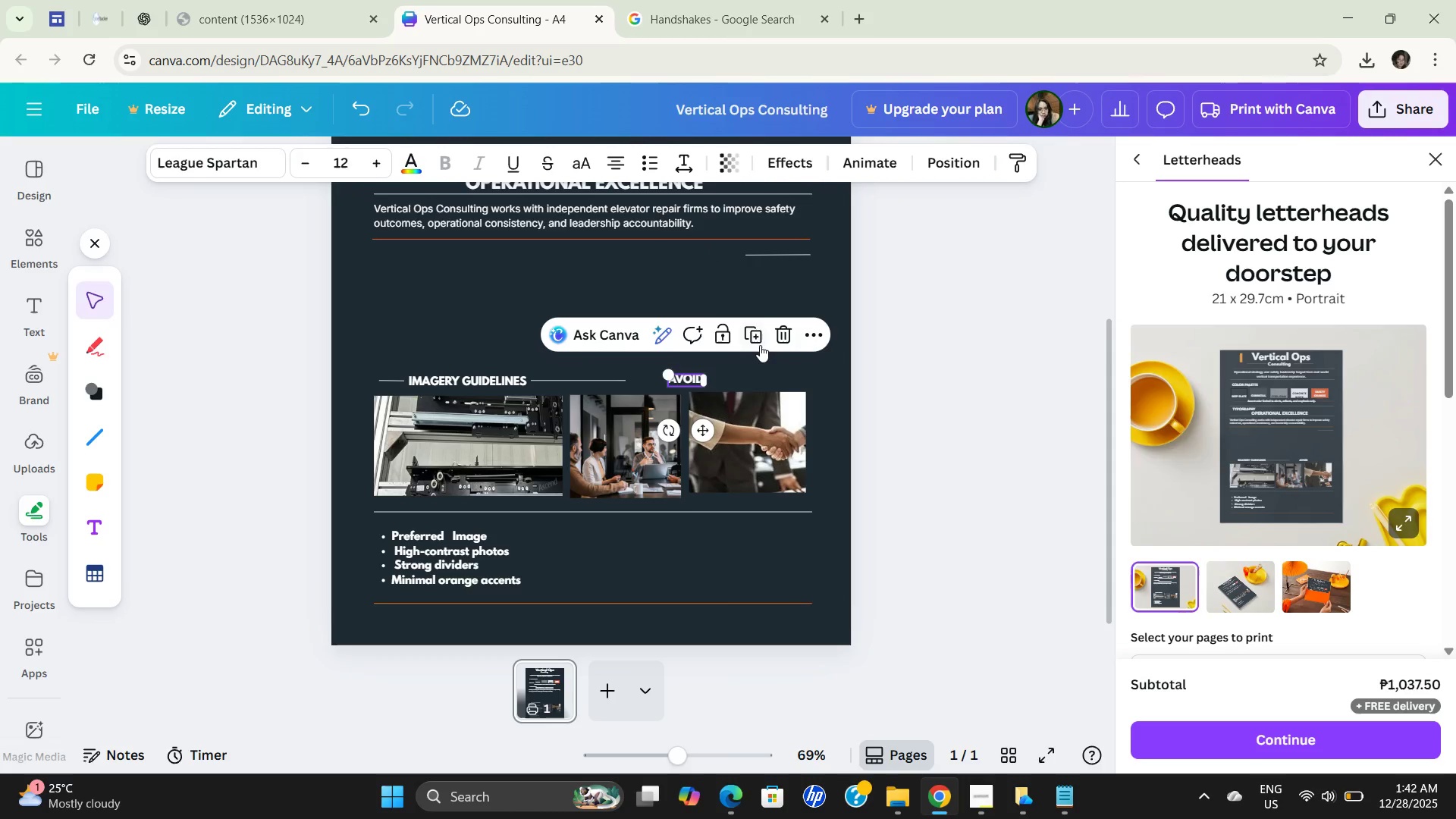 
left_click([760, 344])
 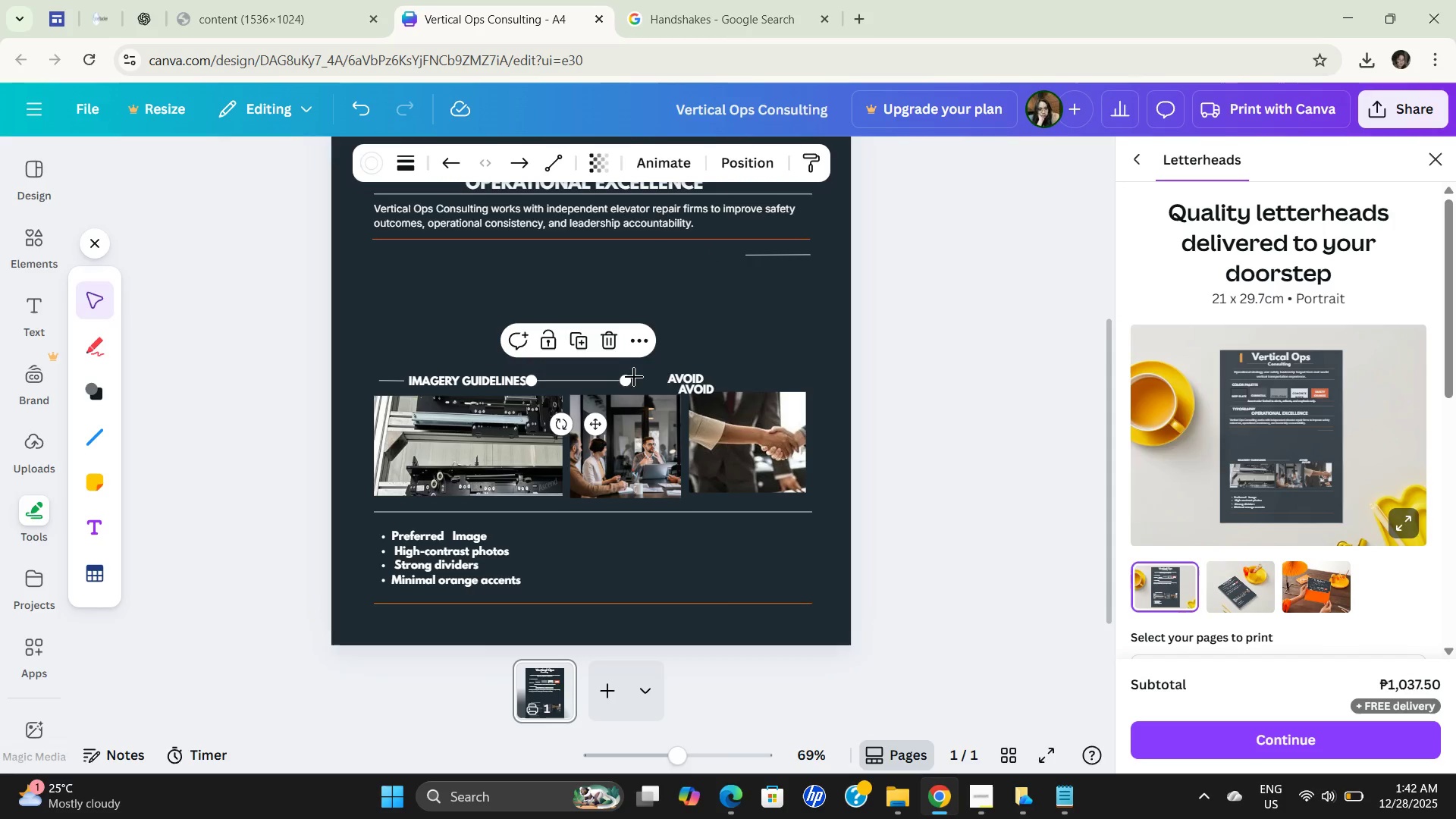 
left_click([681, 387])
 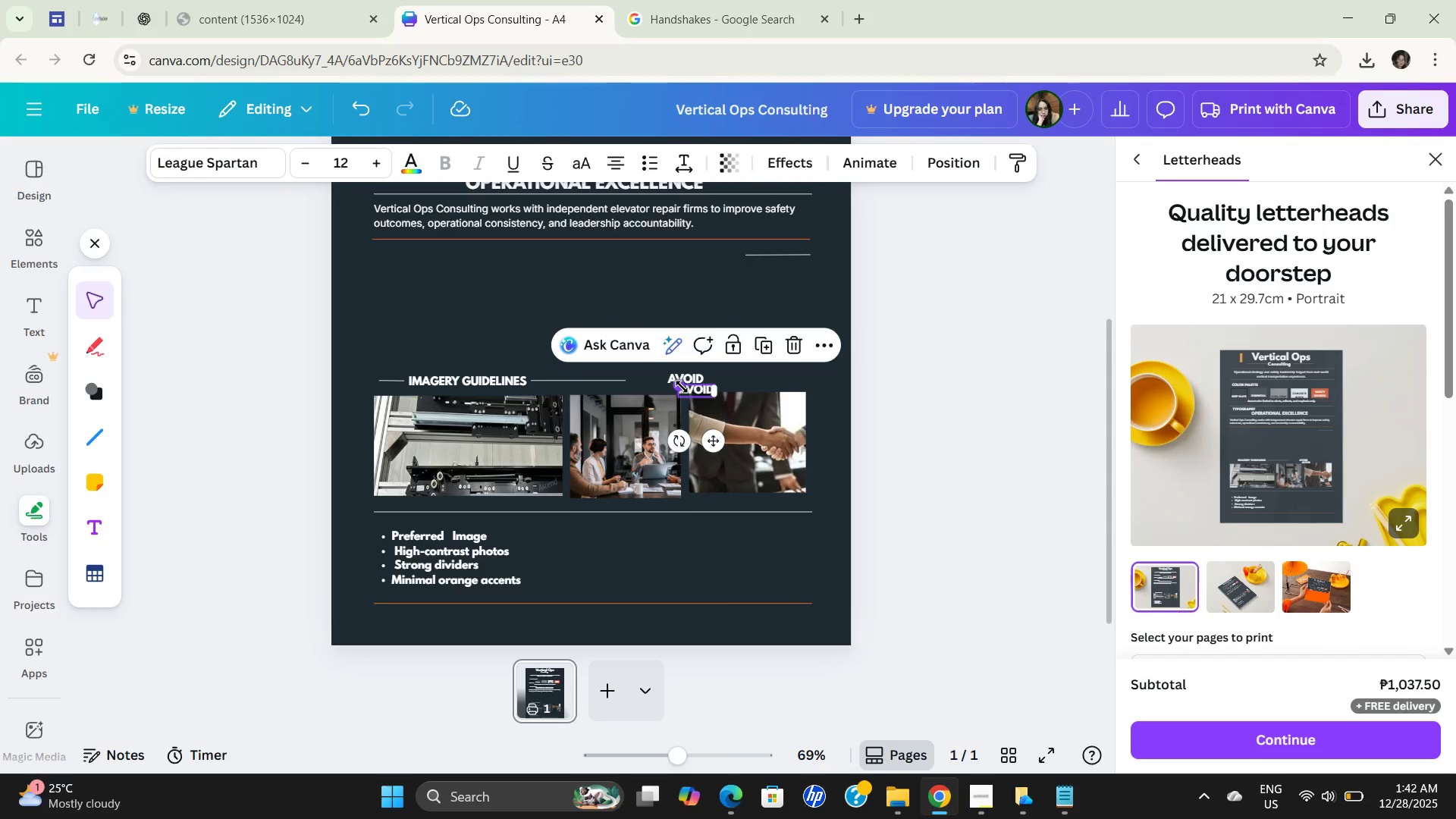 
key(Backspace)
 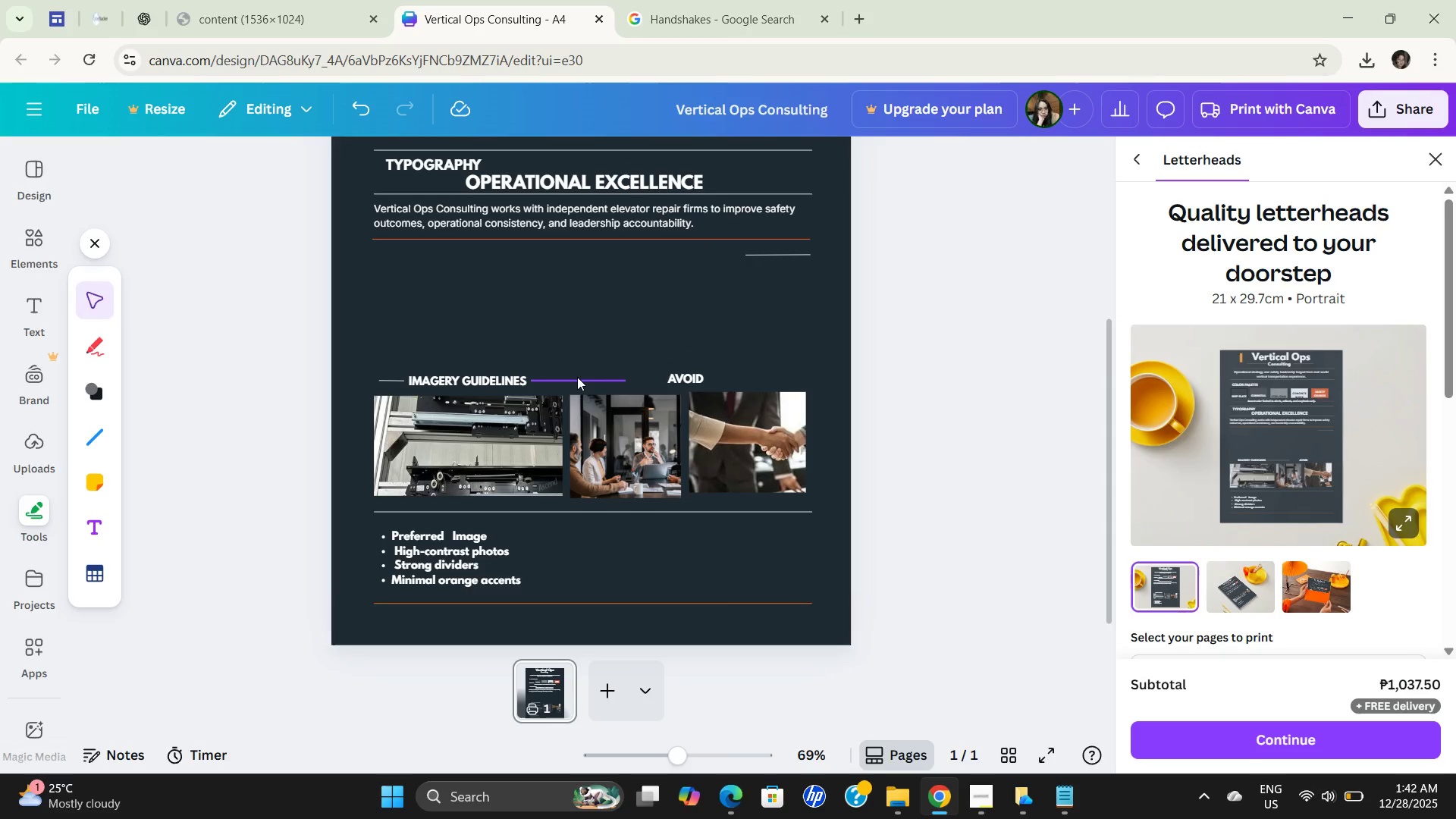 
left_click([576, 376])
 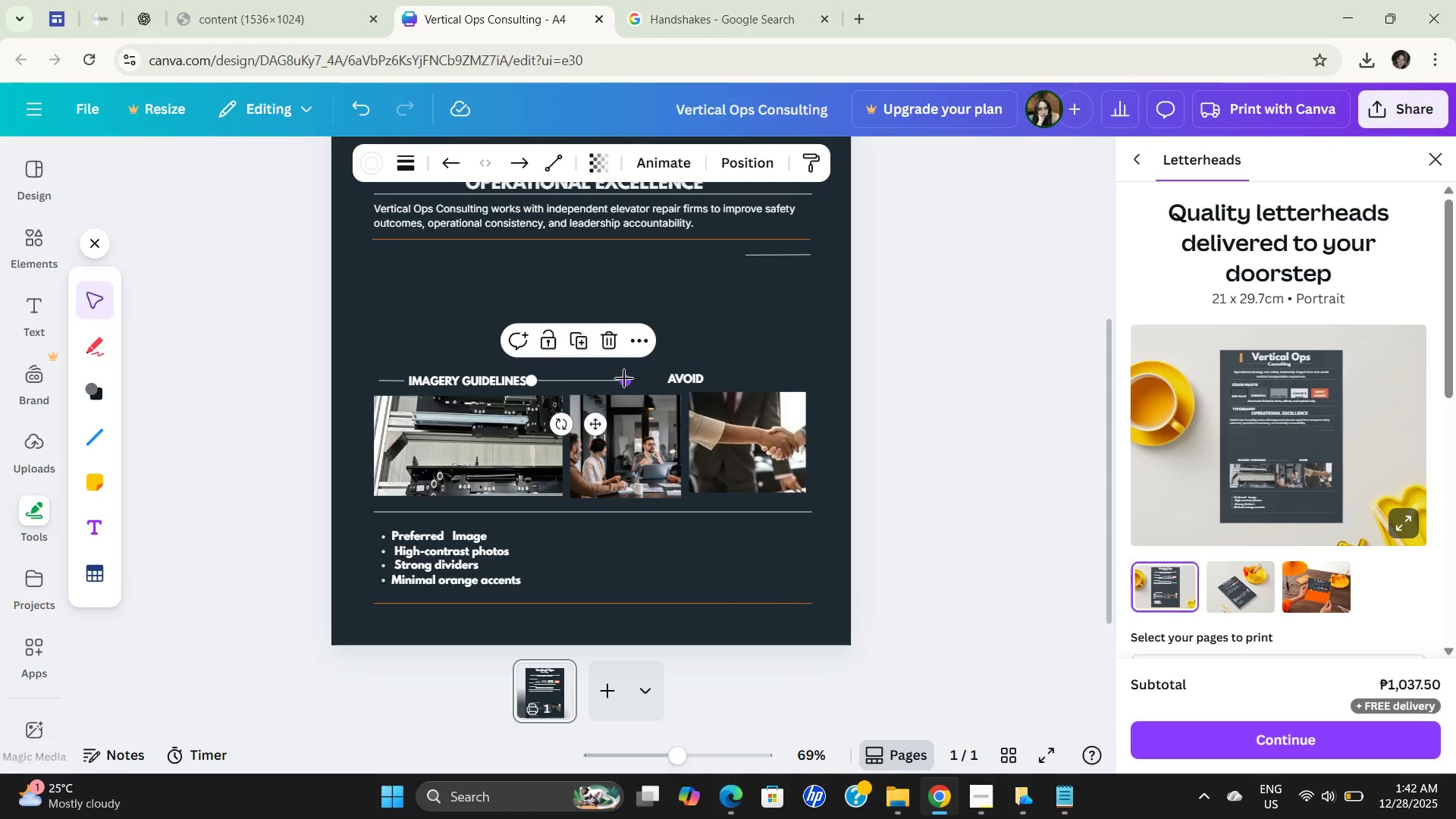 
left_click_drag(start_coordinate=[626, 378], to_coordinate=[649, 378])
 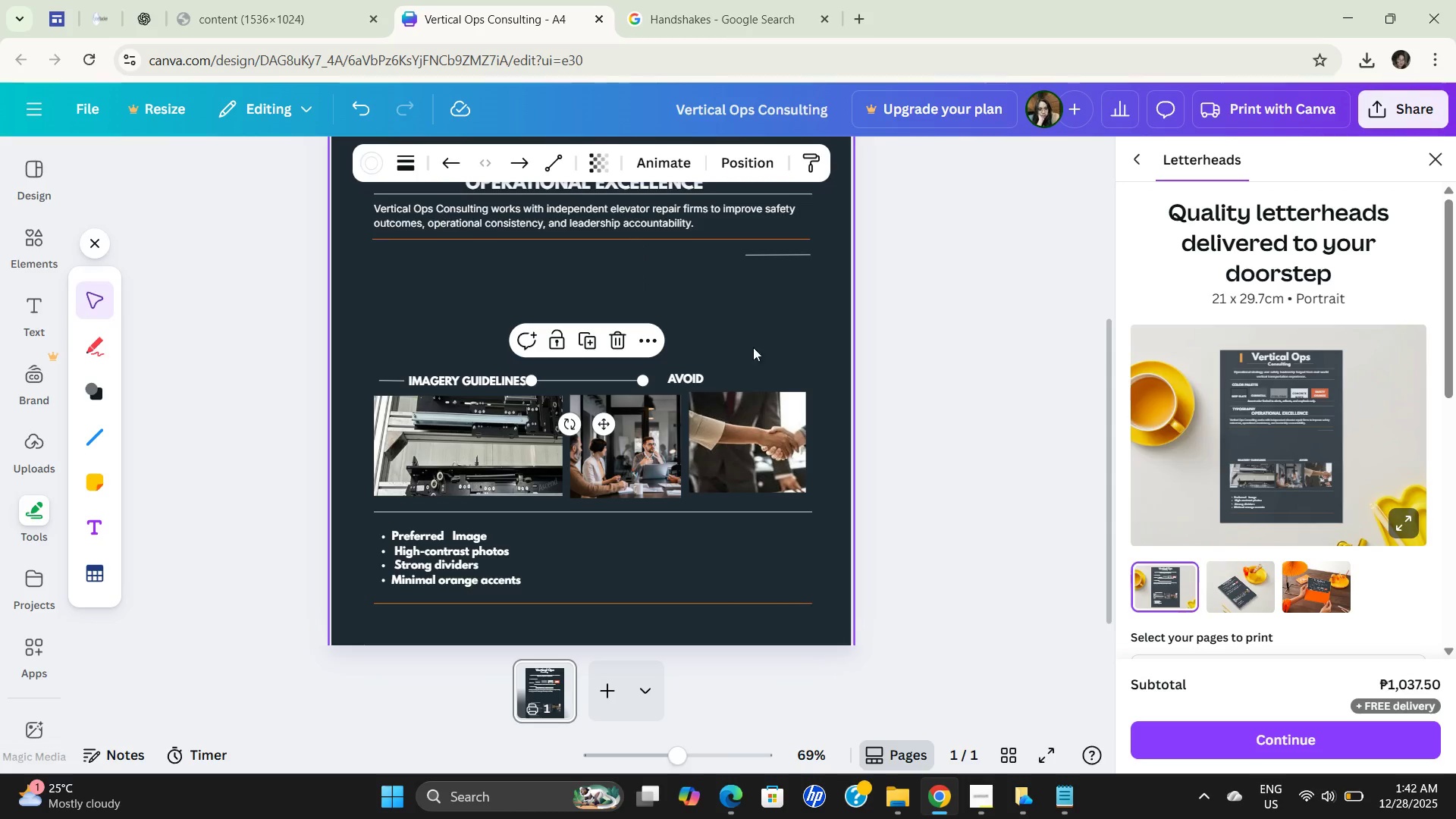 
left_click([761, 343])
 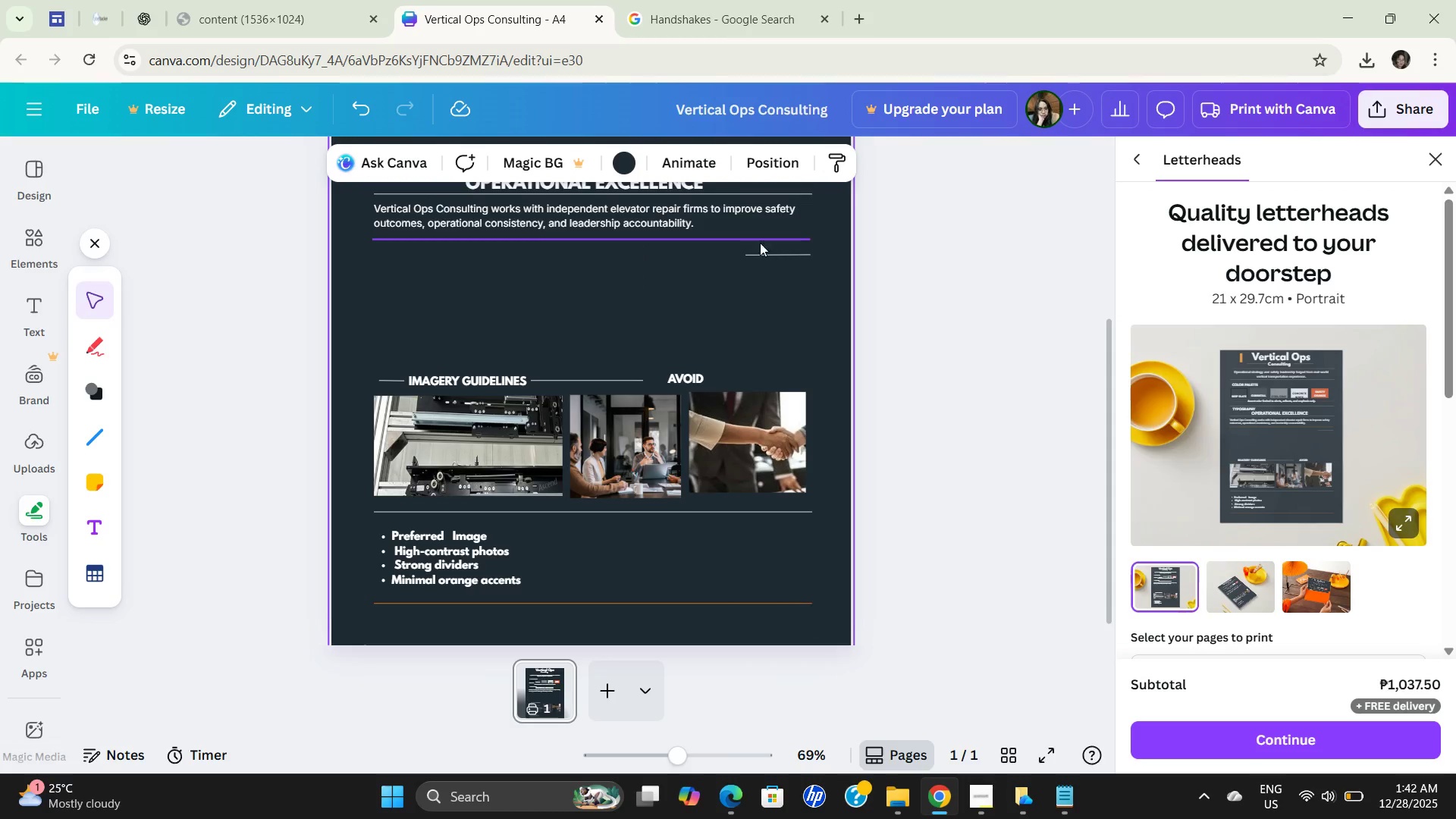 
left_click_drag(start_coordinate=[767, 256], to_coordinate=[743, 378])
 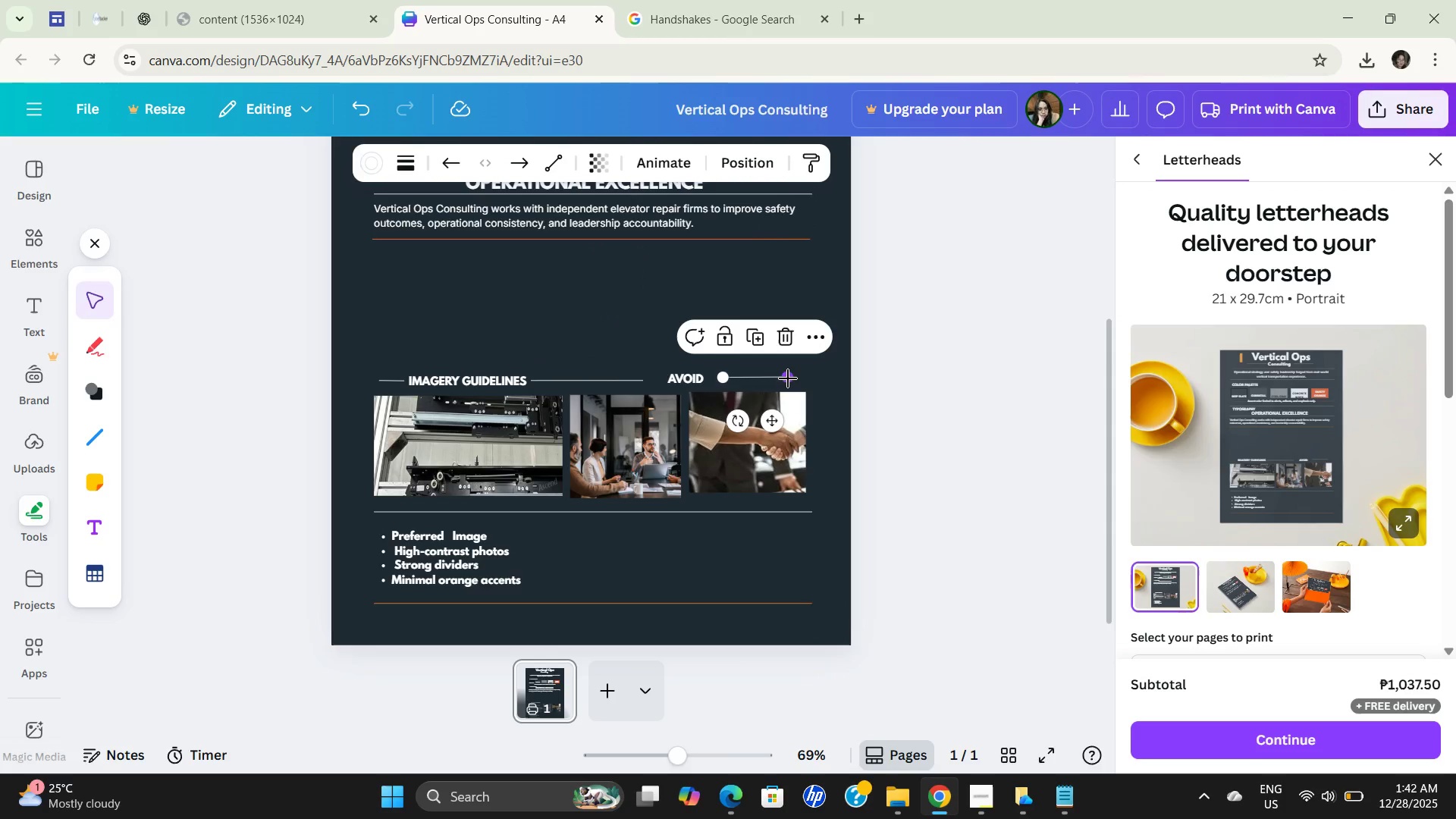 
left_click_drag(start_coordinate=[788, 378], to_coordinate=[800, 378])
 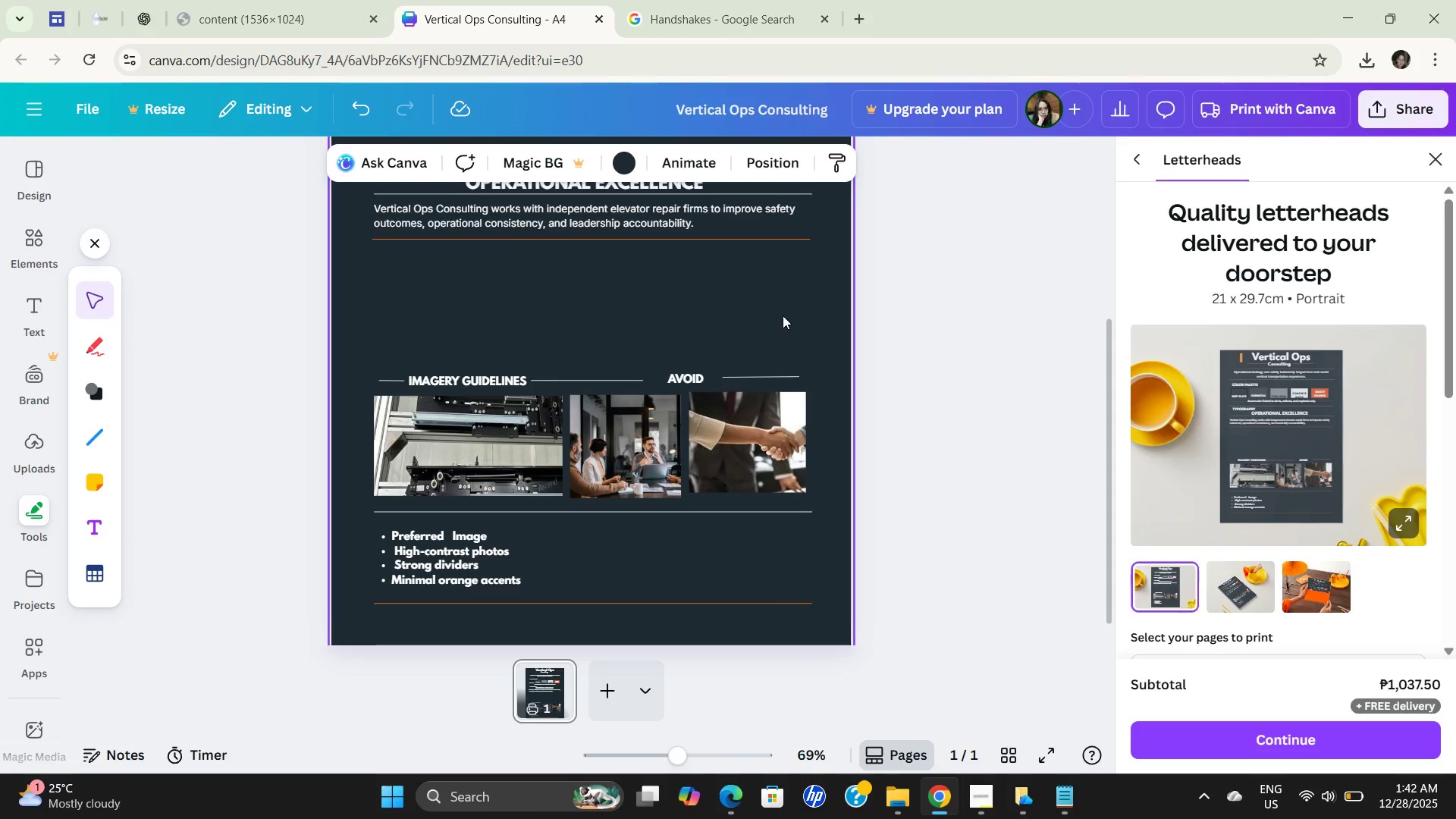 
scroll: coordinate [786, 317], scroll_direction: up, amount: 1.0
 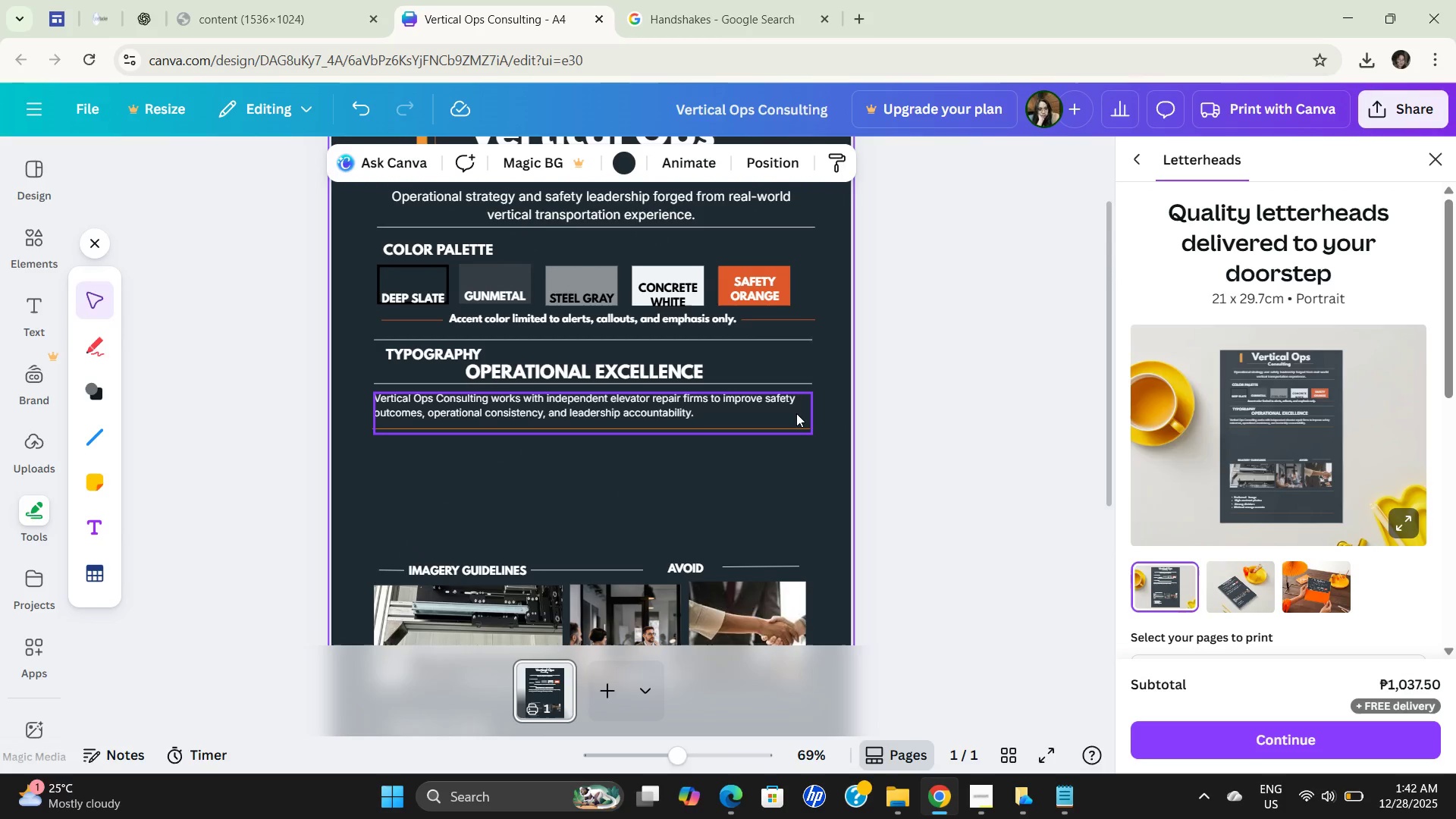 
left_click([796, 413])
 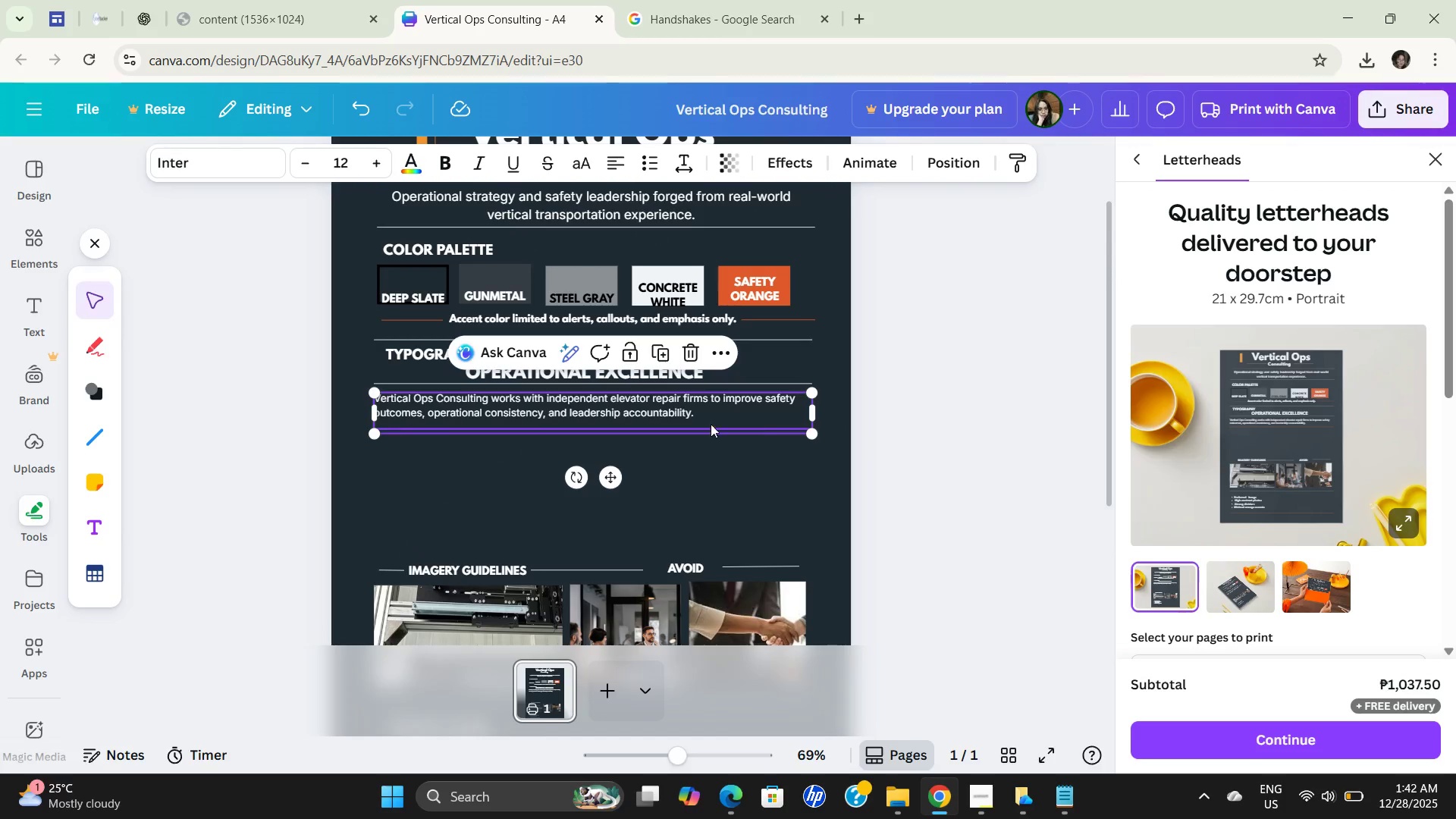 
scroll: coordinate [552, 458], scroll_direction: down, amount: 1.0
 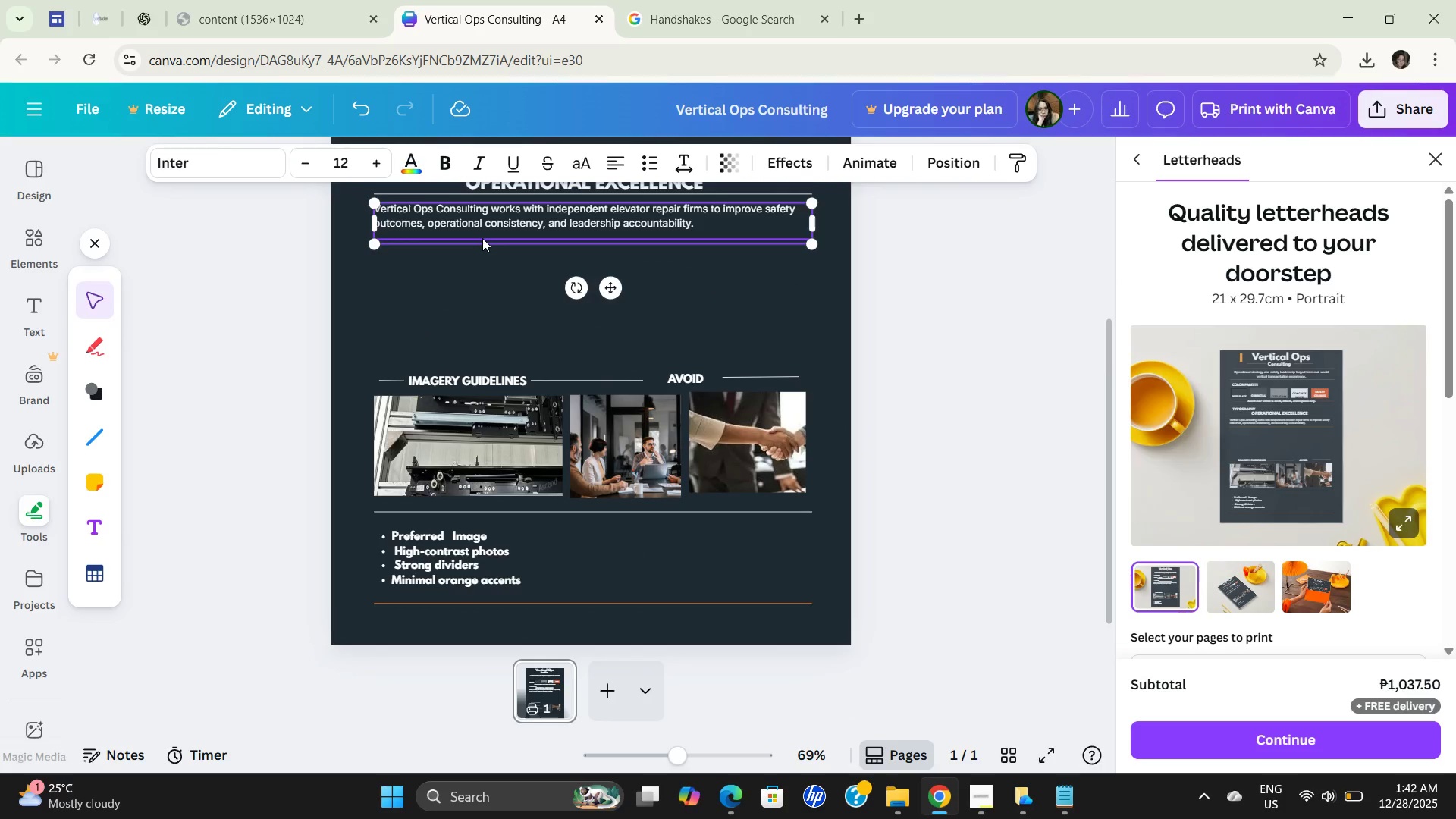 
left_click_drag(start_coordinate=[482, 238], to_coordinate=[480, 347])
 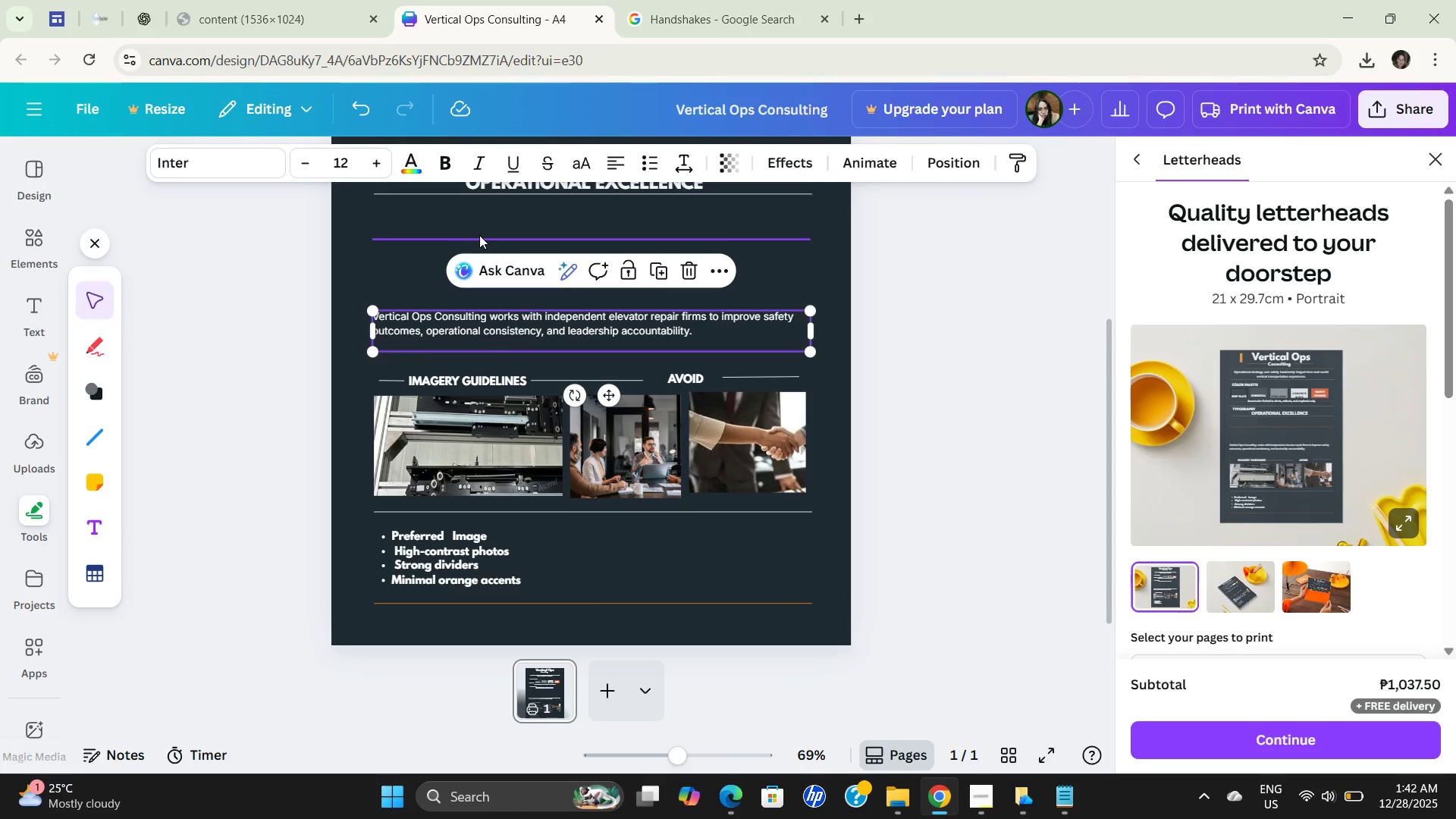 
left_click_drag(start_coordinate=[479, 235], to_coordinate=[478, 353])
 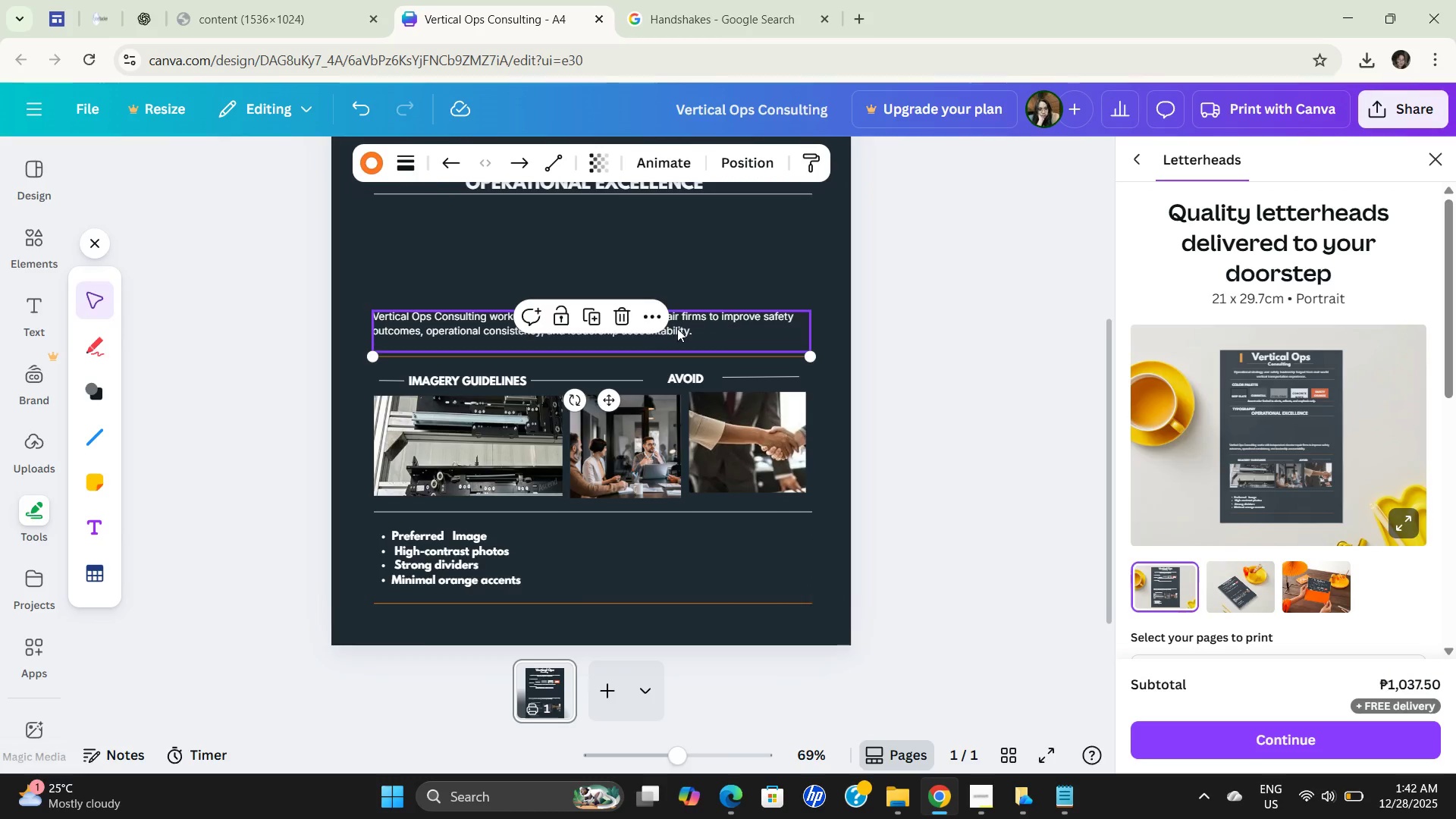 
scroll: coordinate [677, 328], scroll_direction: none, amount: 0.0
 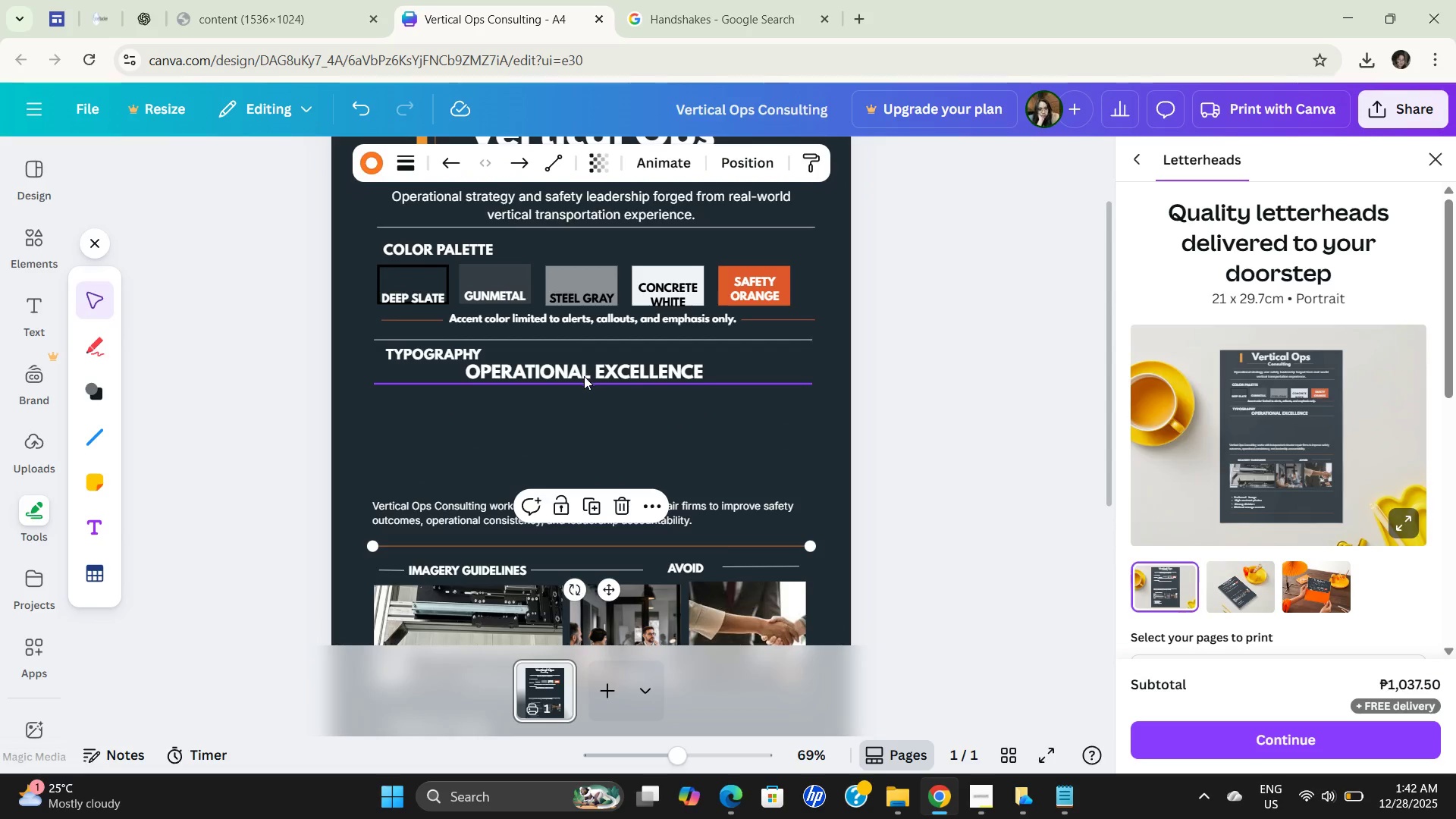 
left_click_drag(start_coordinate=[584, 379], to_coordinate=[578, 479])
 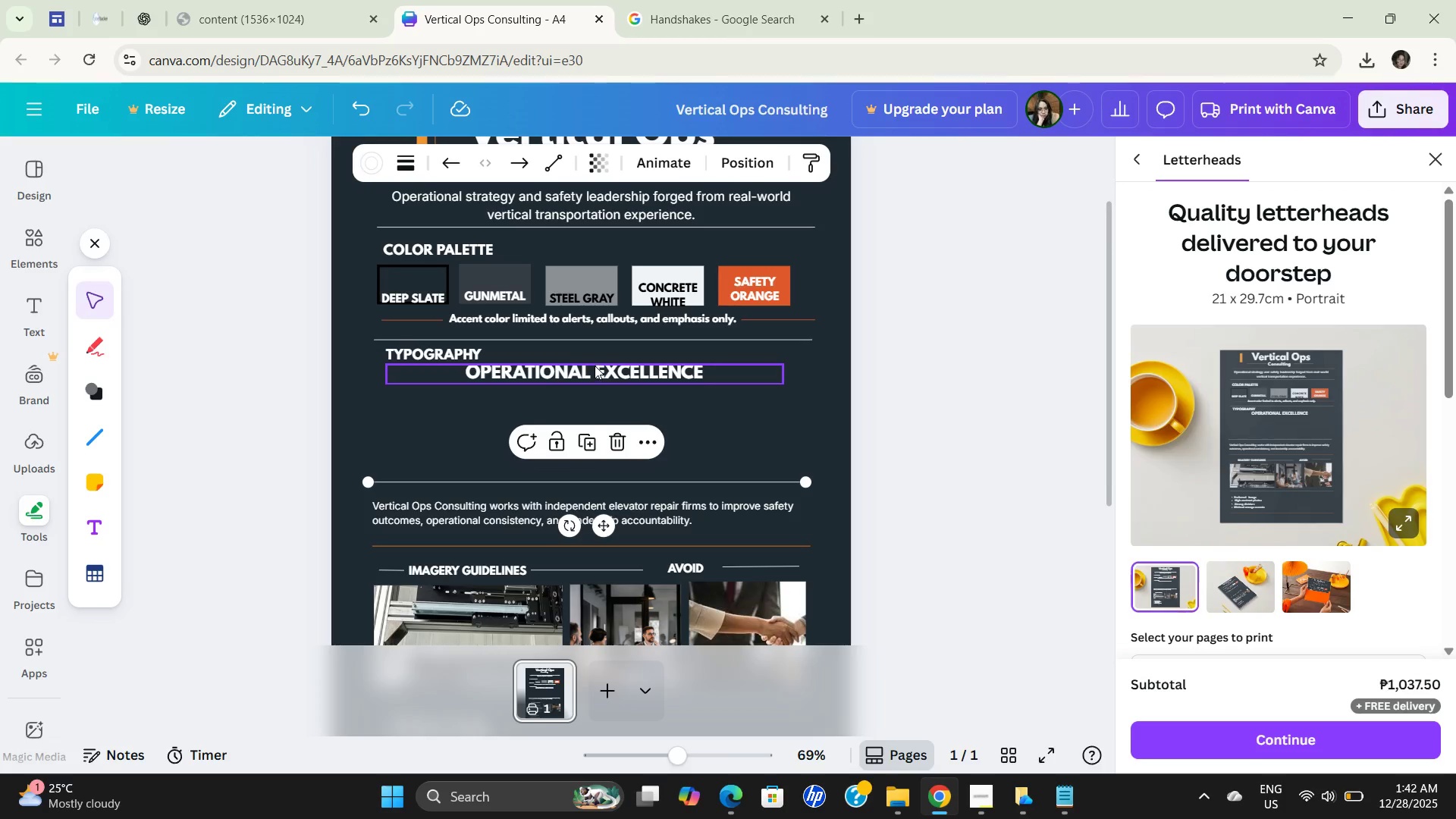 
left_click_drag(start_coordinate=[595, 366], to_coordinate=[598, 445])
 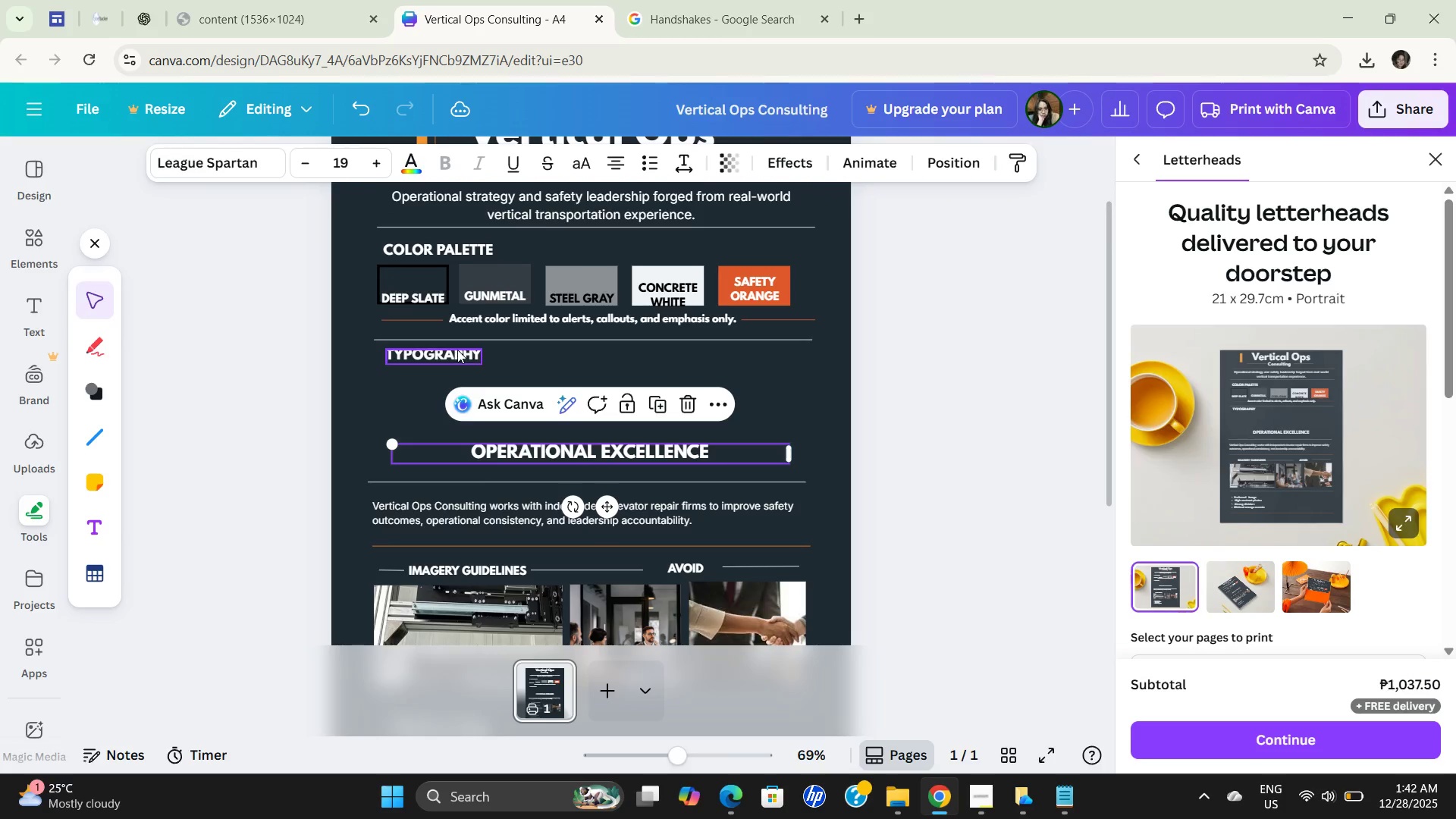 
left_click_drag(start_coordinate=[457, 350], to_coordinate=[453, 409])
 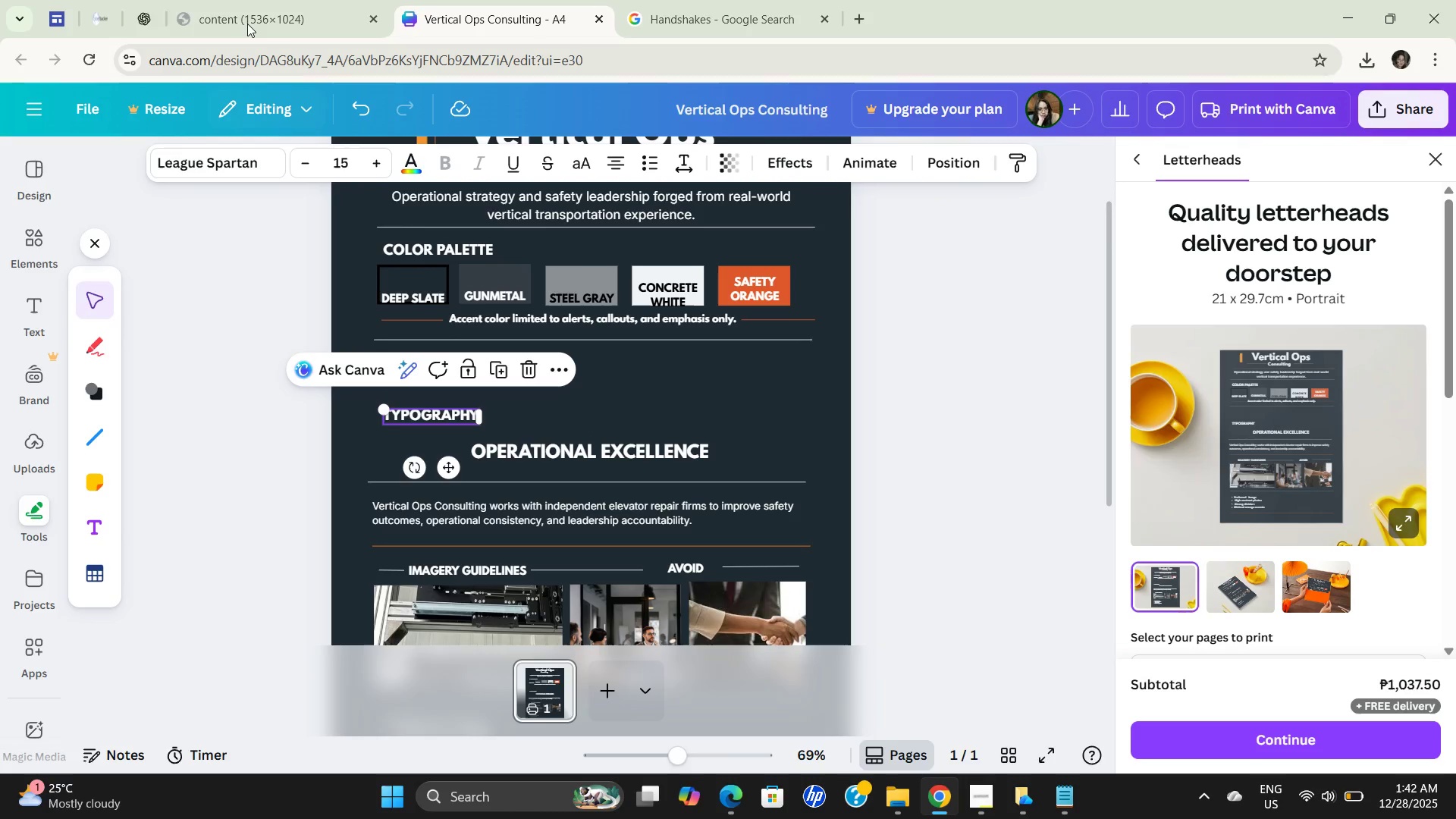 
left_click([258, 7])
 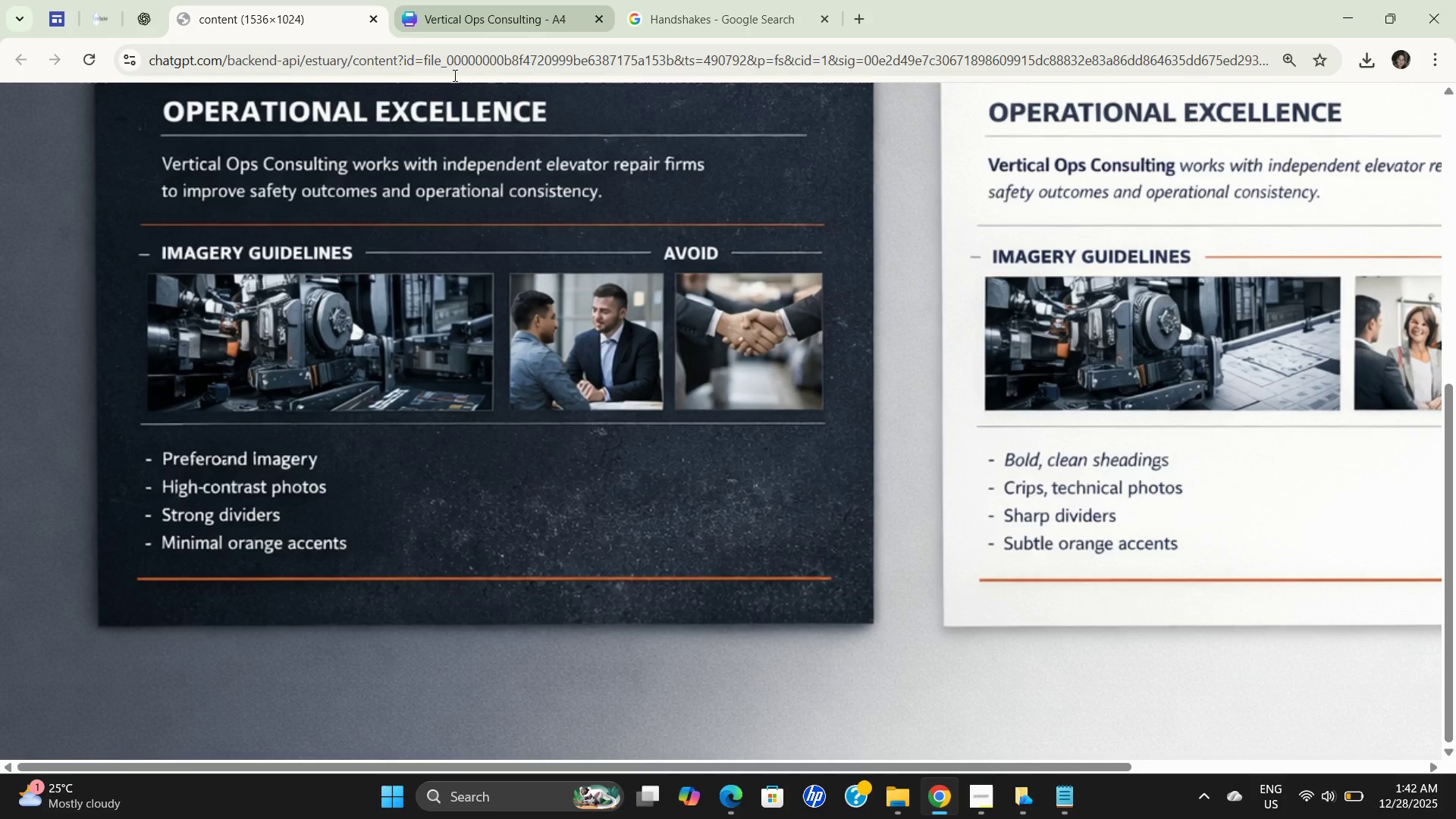 
scroll: coordinate [435, 238], scroll_direction: up, amount: 3.0
 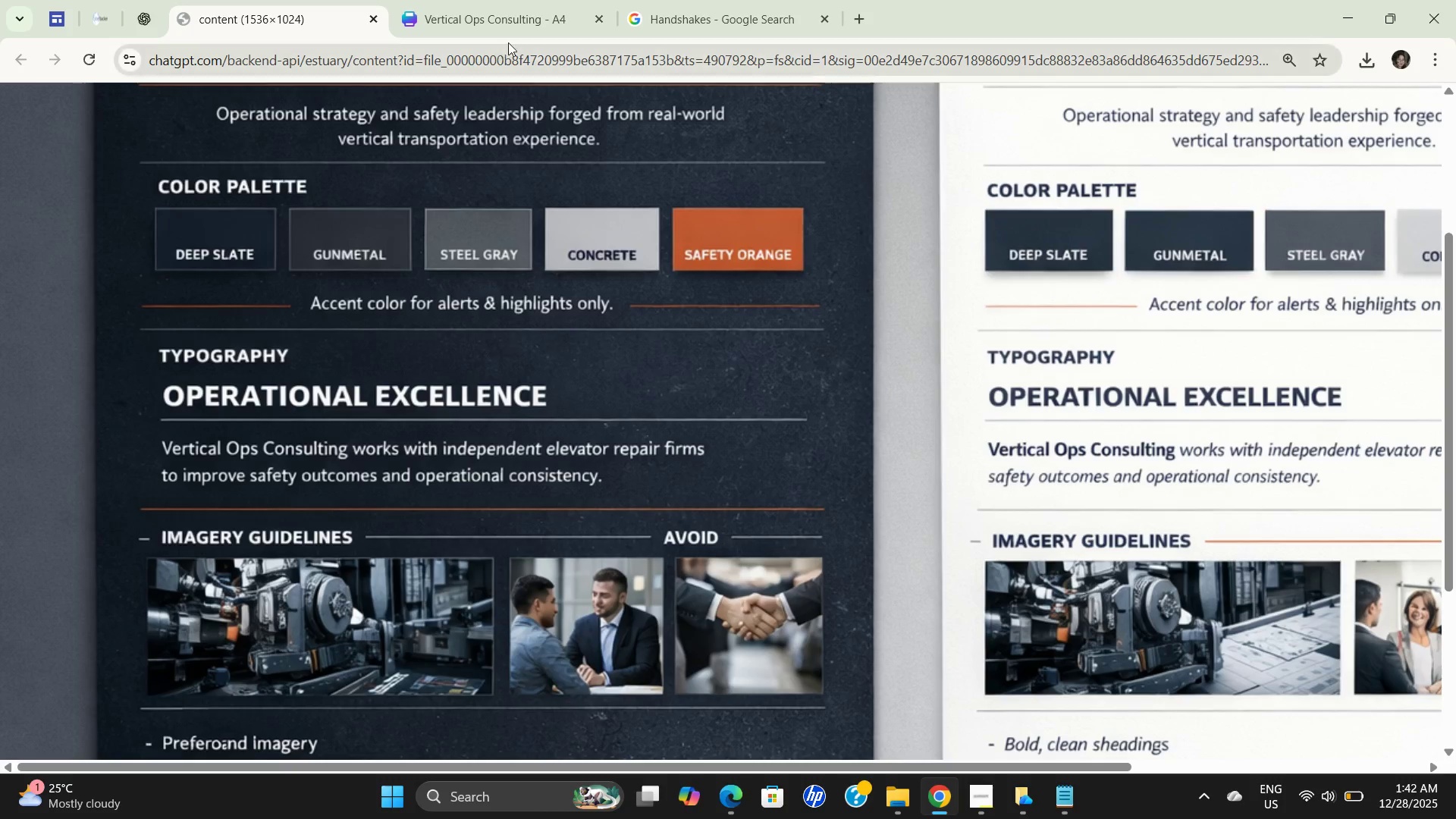 
left_click([511, 14])
 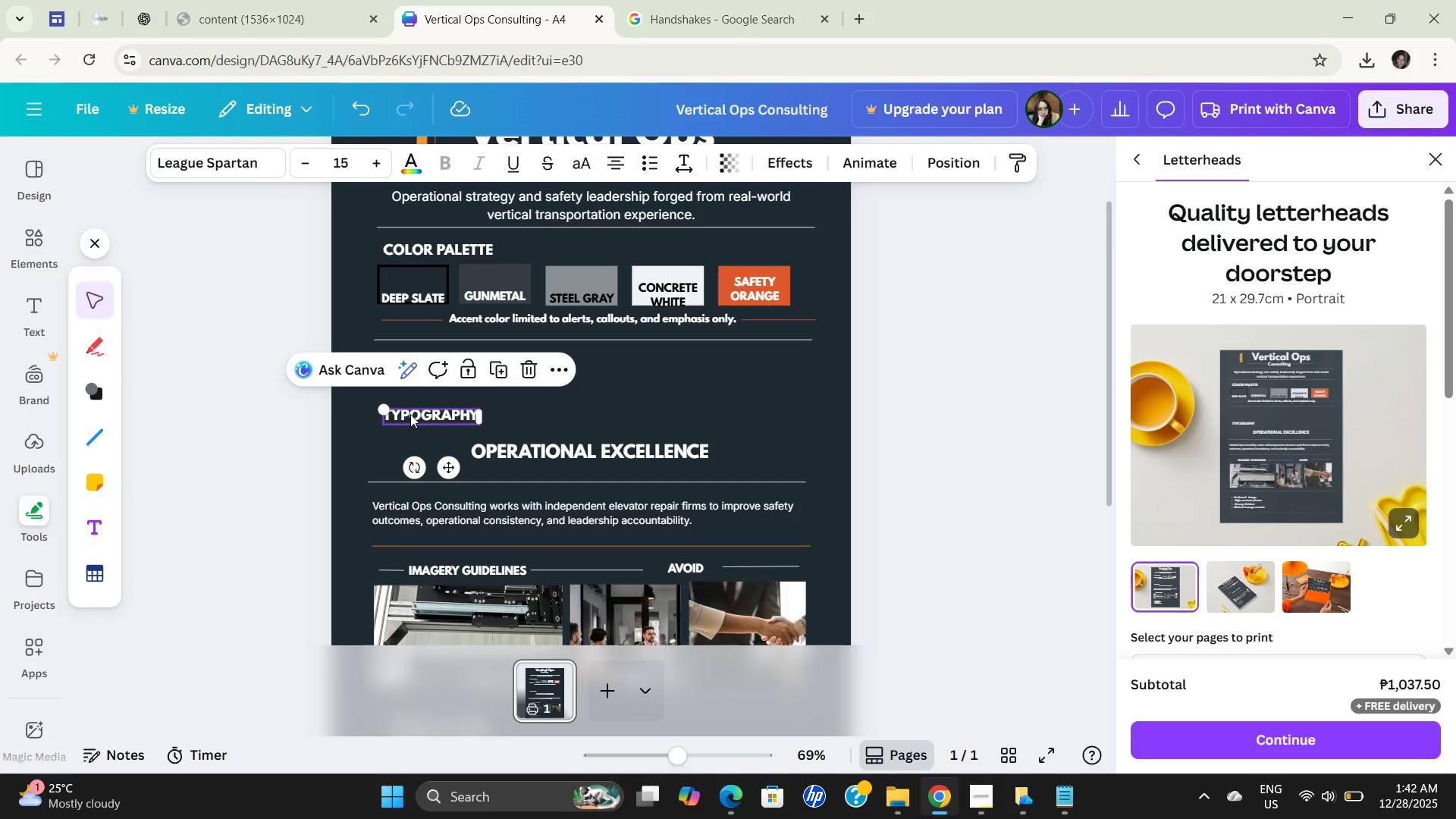 
left_click_drag(start_coordinate=[417, 413], to_coordinate=[425, 413])
 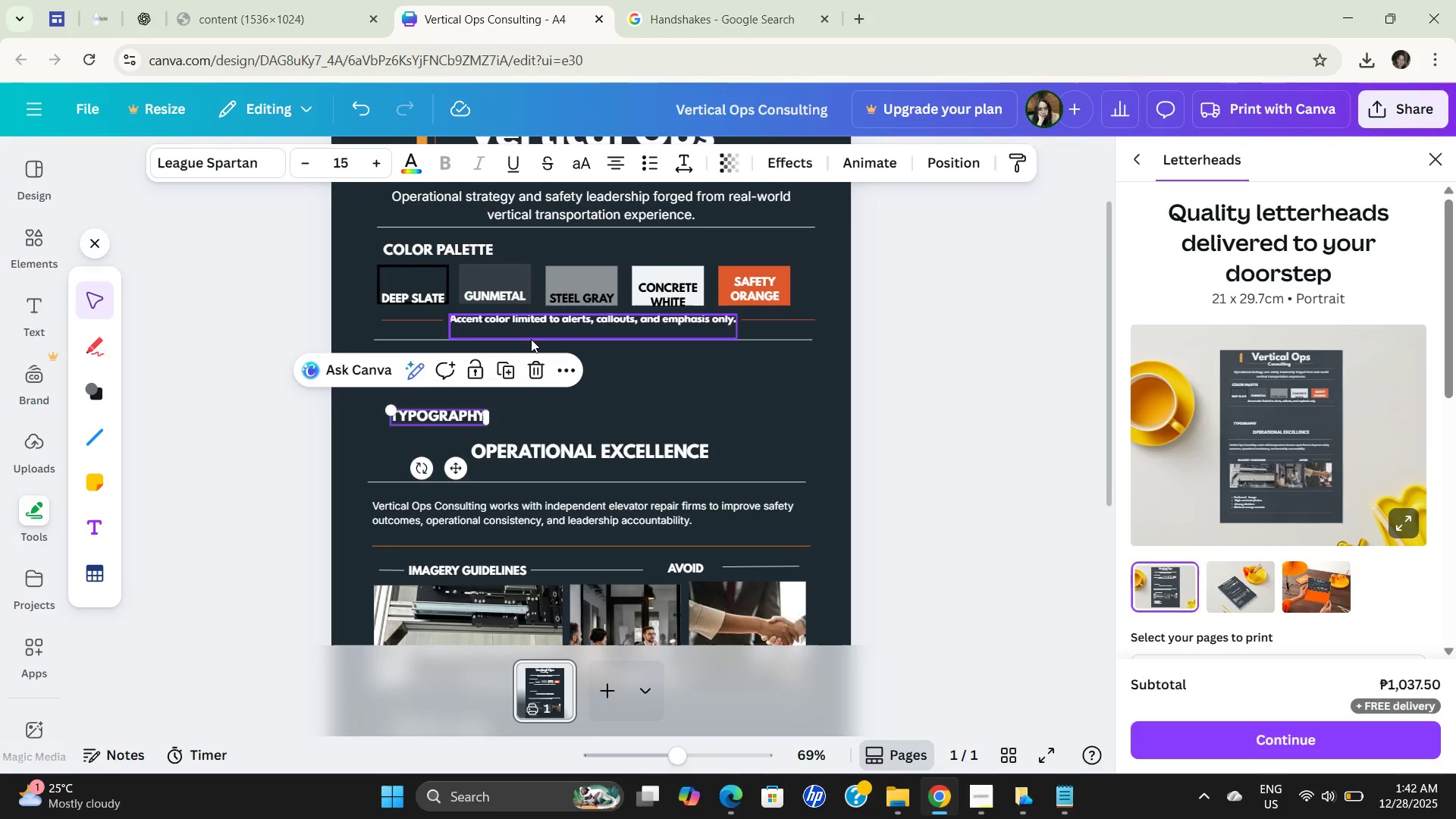 
left_click_drag(start_coordinate=[531, 338], to_coordinate=[527, 341])
 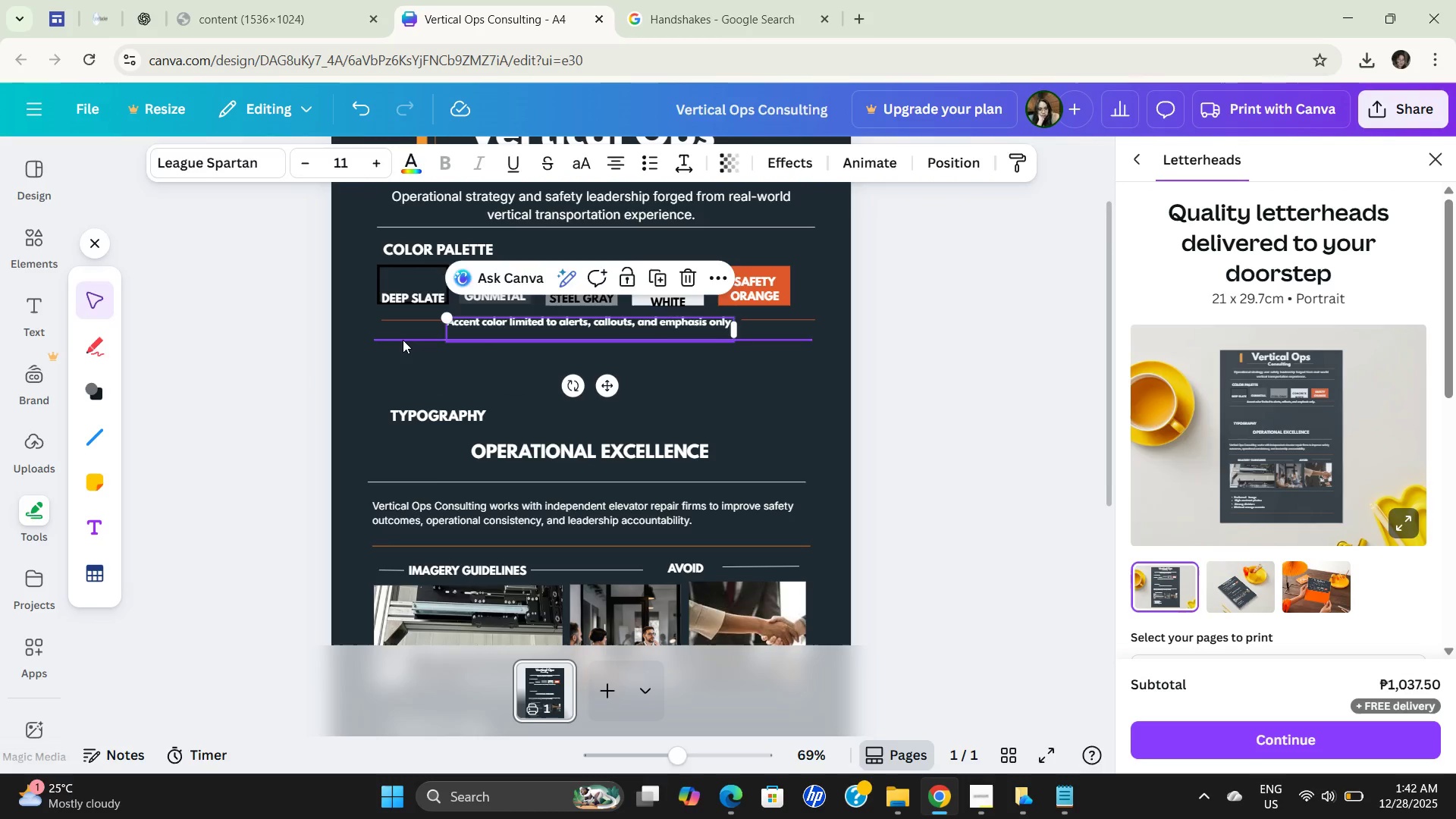 
left_click_drag(start_coordinate=[403, 340], to_coordinate=[406, 394])
 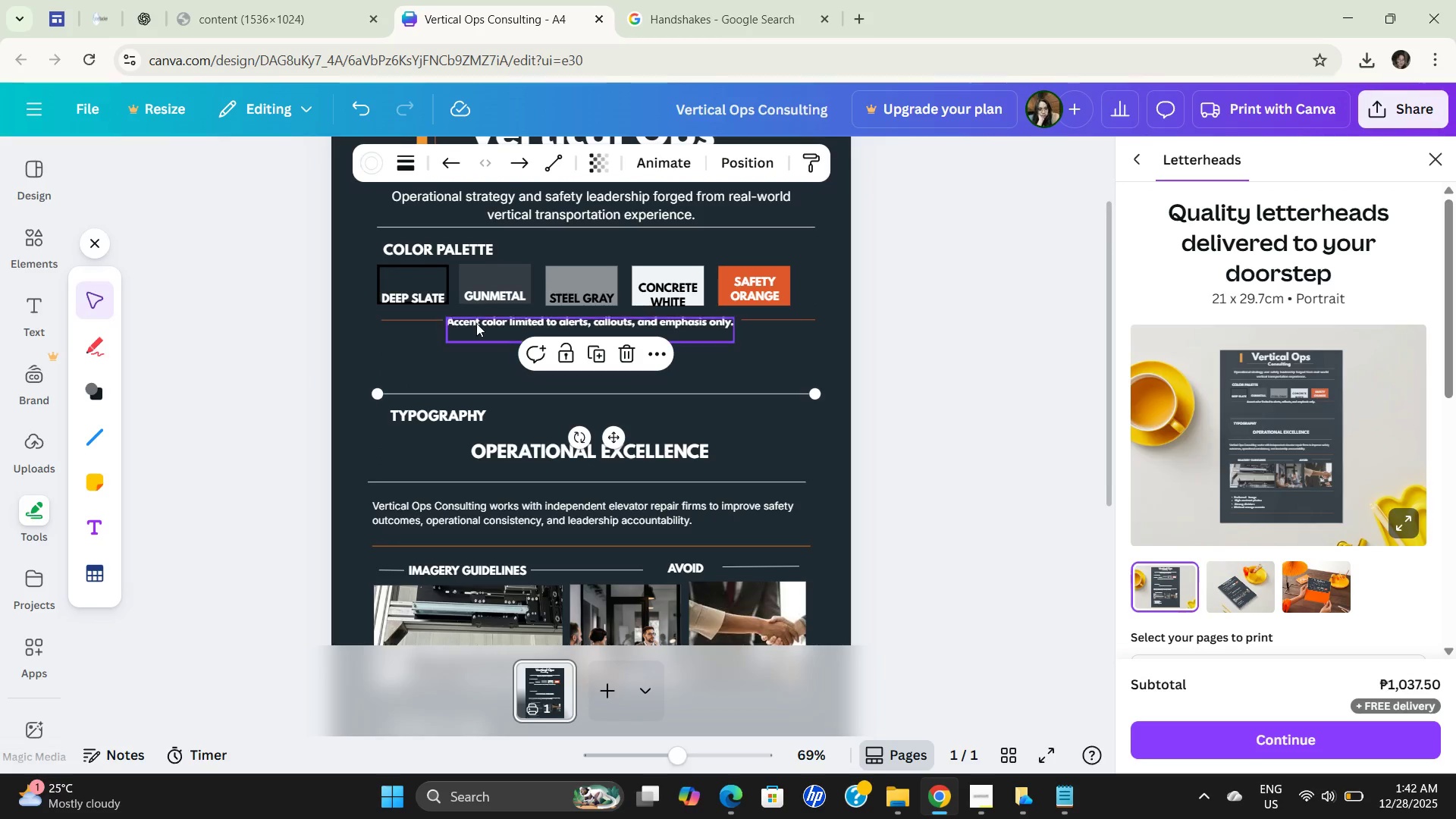 
left_click_drag(start_coordinate=[488, 323], to_coordinate=[490, 378])
 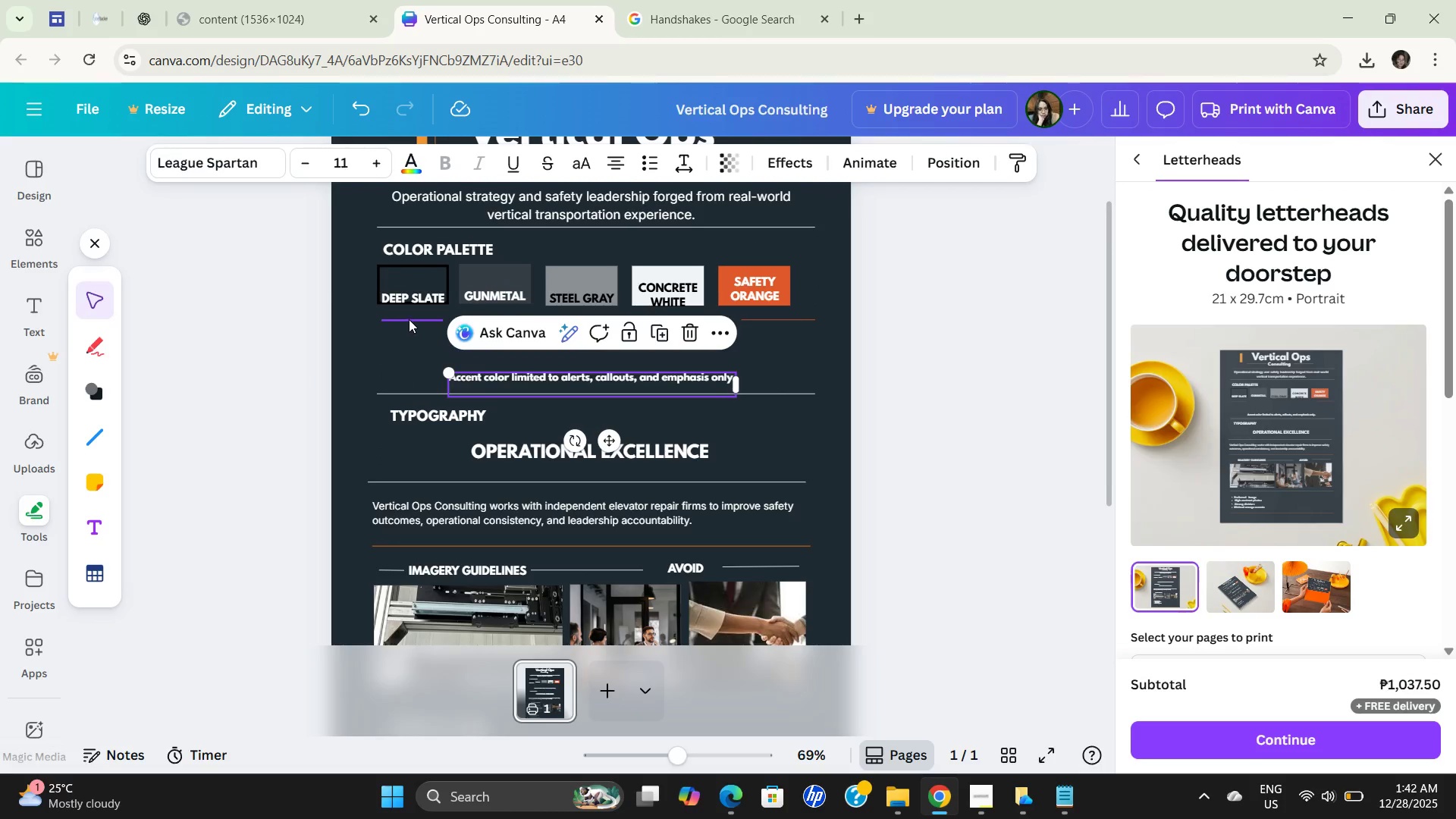 
left_click_drag(start_coordinate=[409, 318], to_coordinate=[410, 372])
 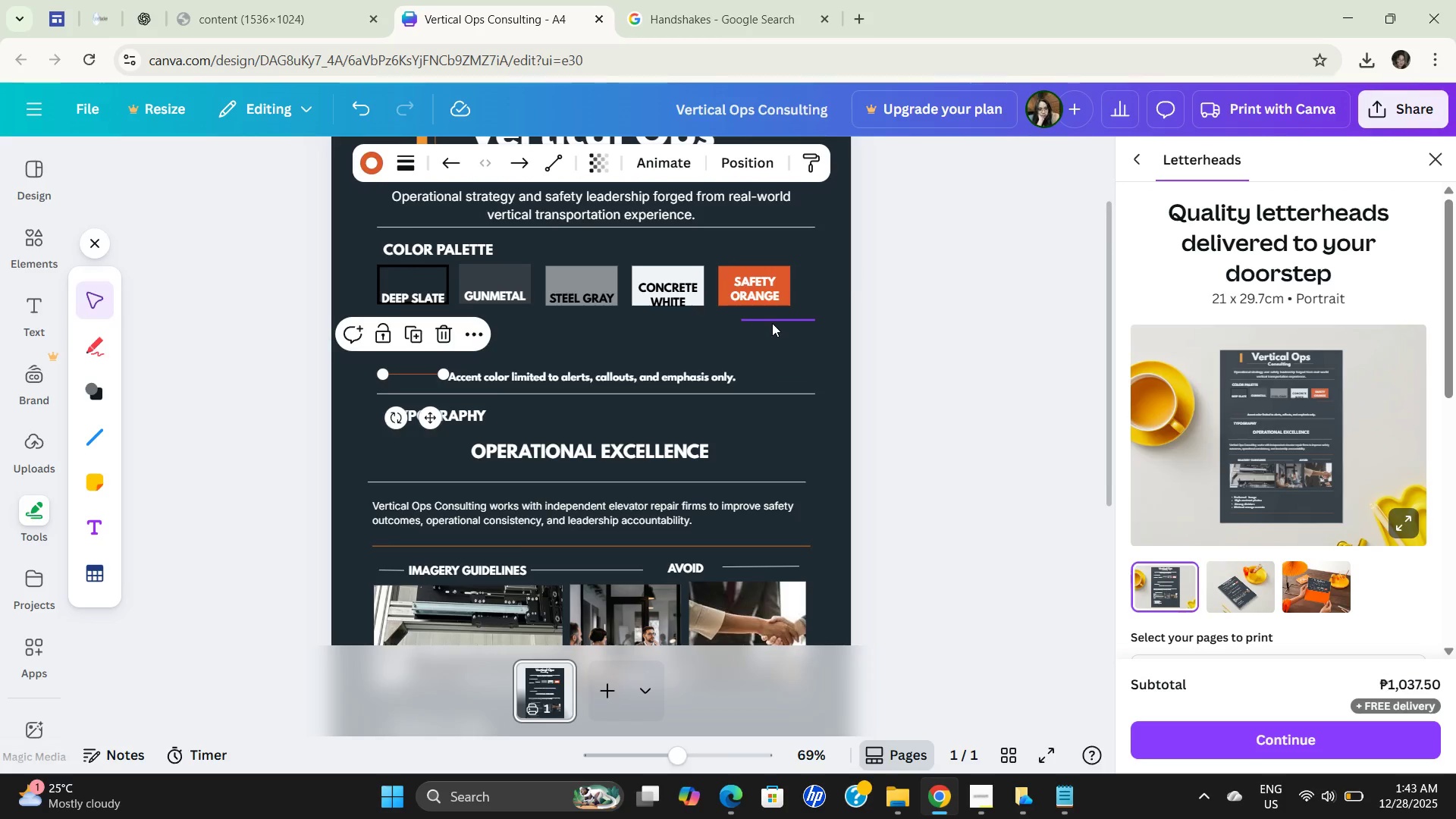 
left_click_drag(start_coordinate=[772, 323], to_coordinate=[774, 384])
 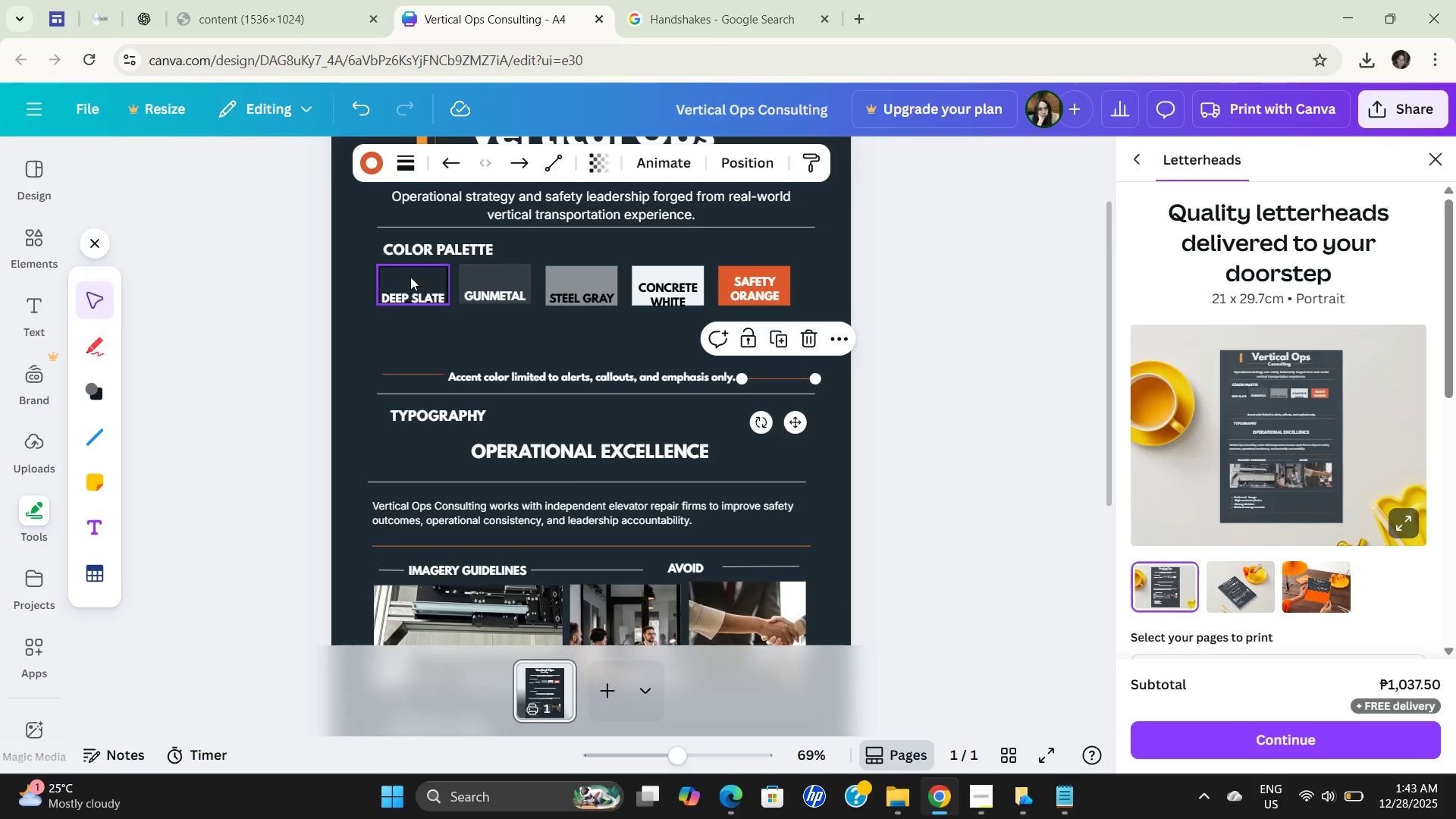 
left_click_drag(start_coordinate=[410, 277], to_coordinate=[409, 333])
 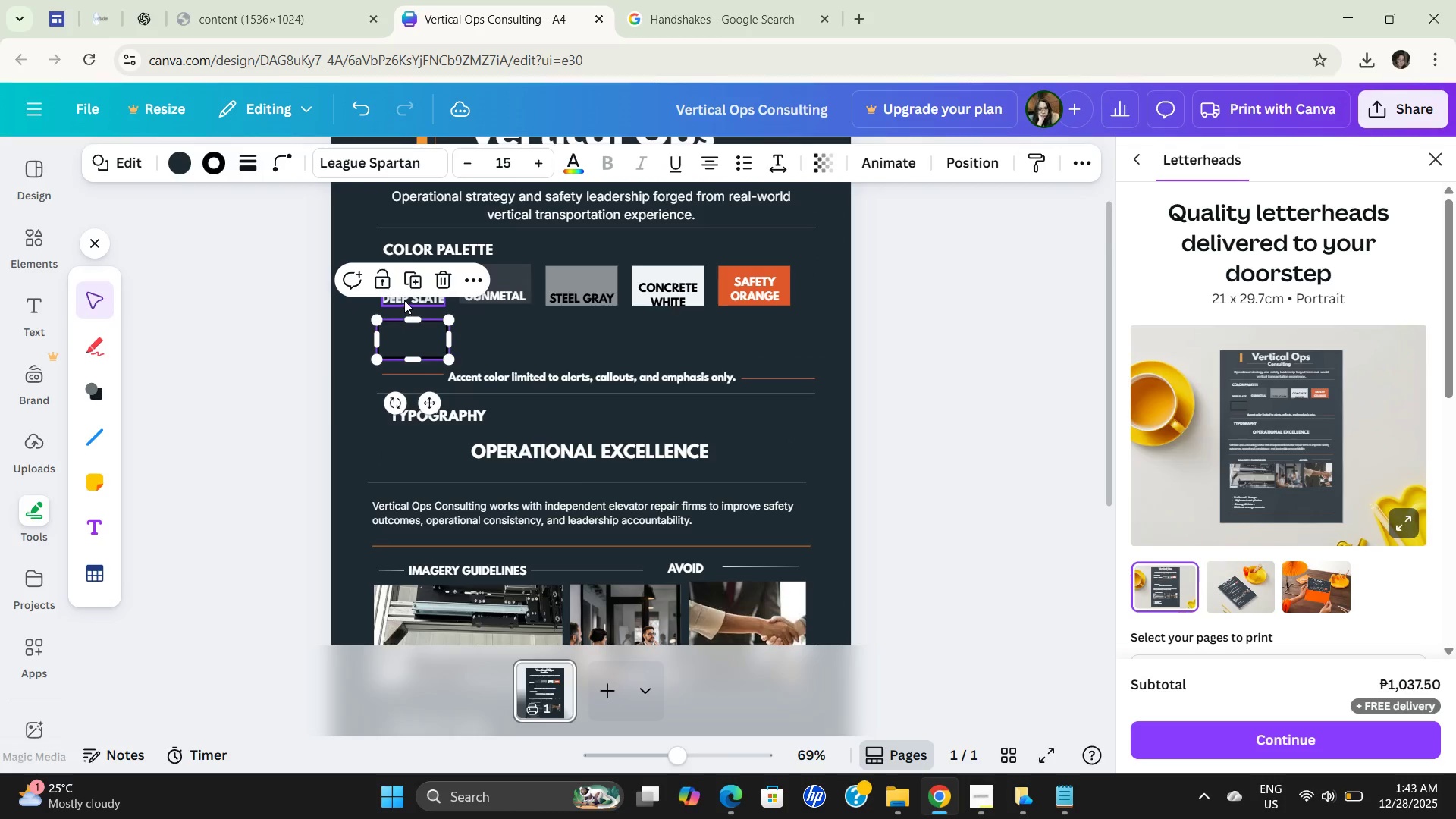 
left_click_drag(start_coordinate=[404, 300], to_coordinate=[404, 344])
 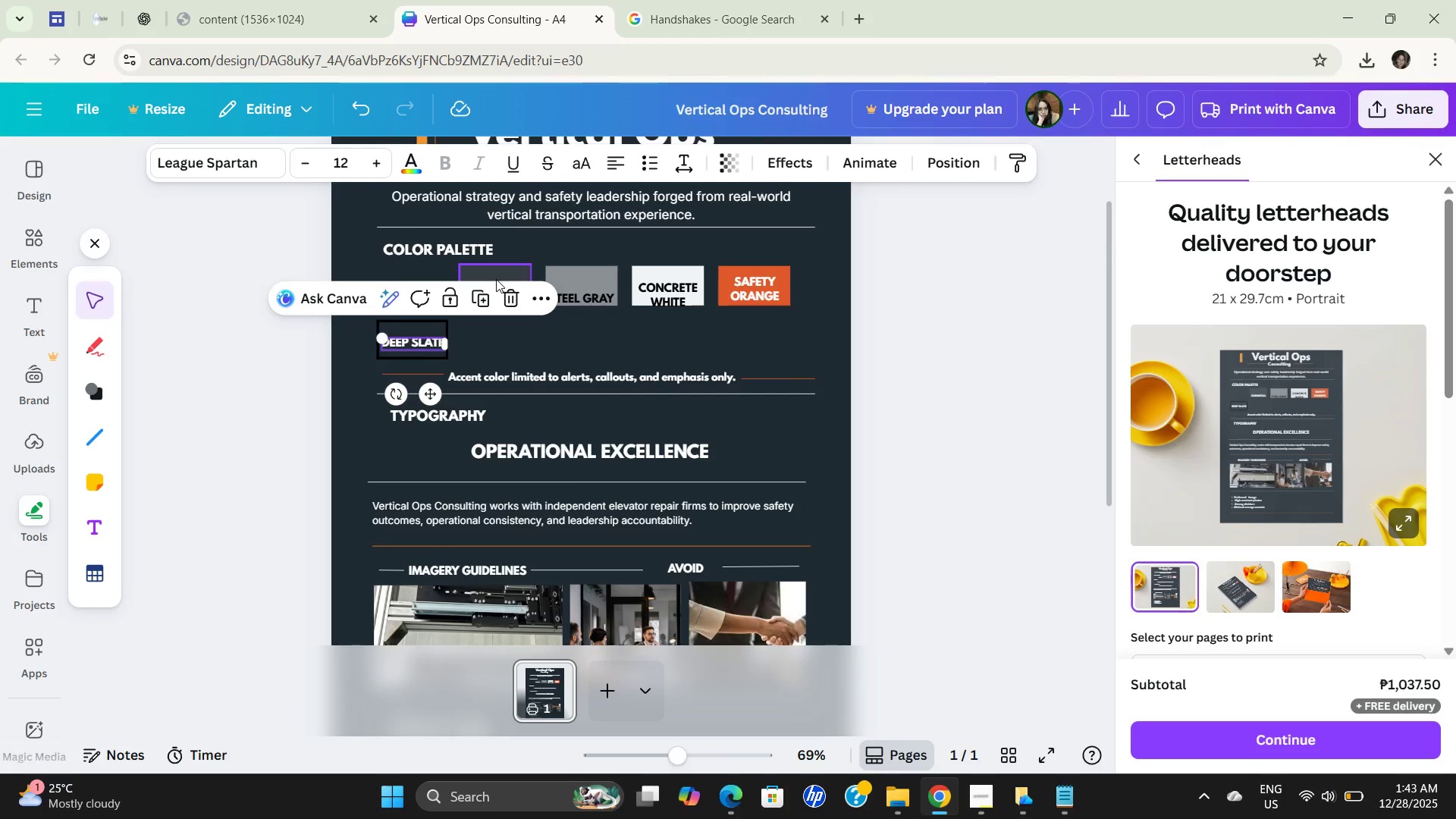 
left_click_drag(start_coordinate=[496, 275], to_coordinate=[494, 328])
 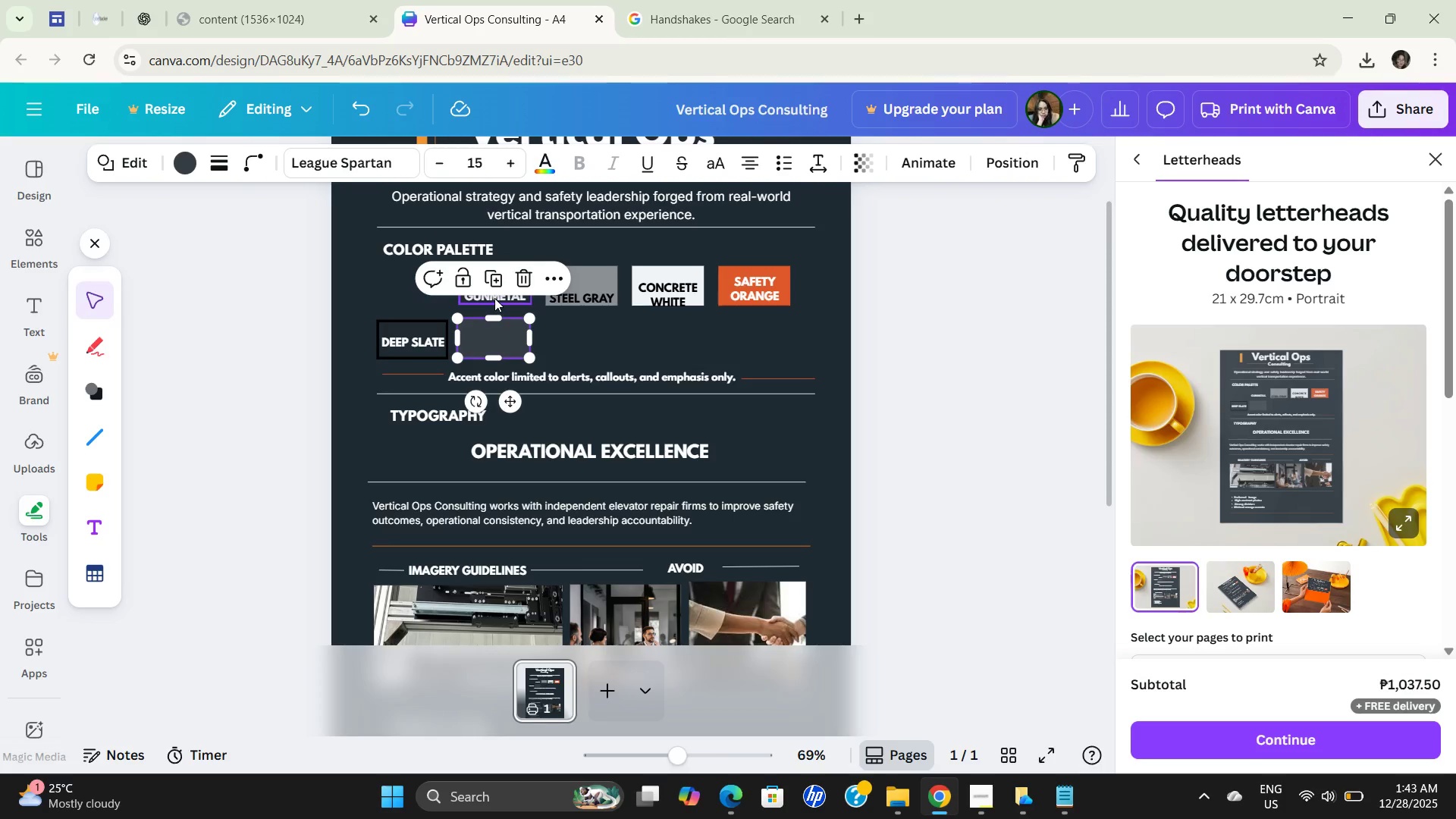 
left_click_drag(start_coordinate=[494, 299], to_coordinate=[492, 348])
 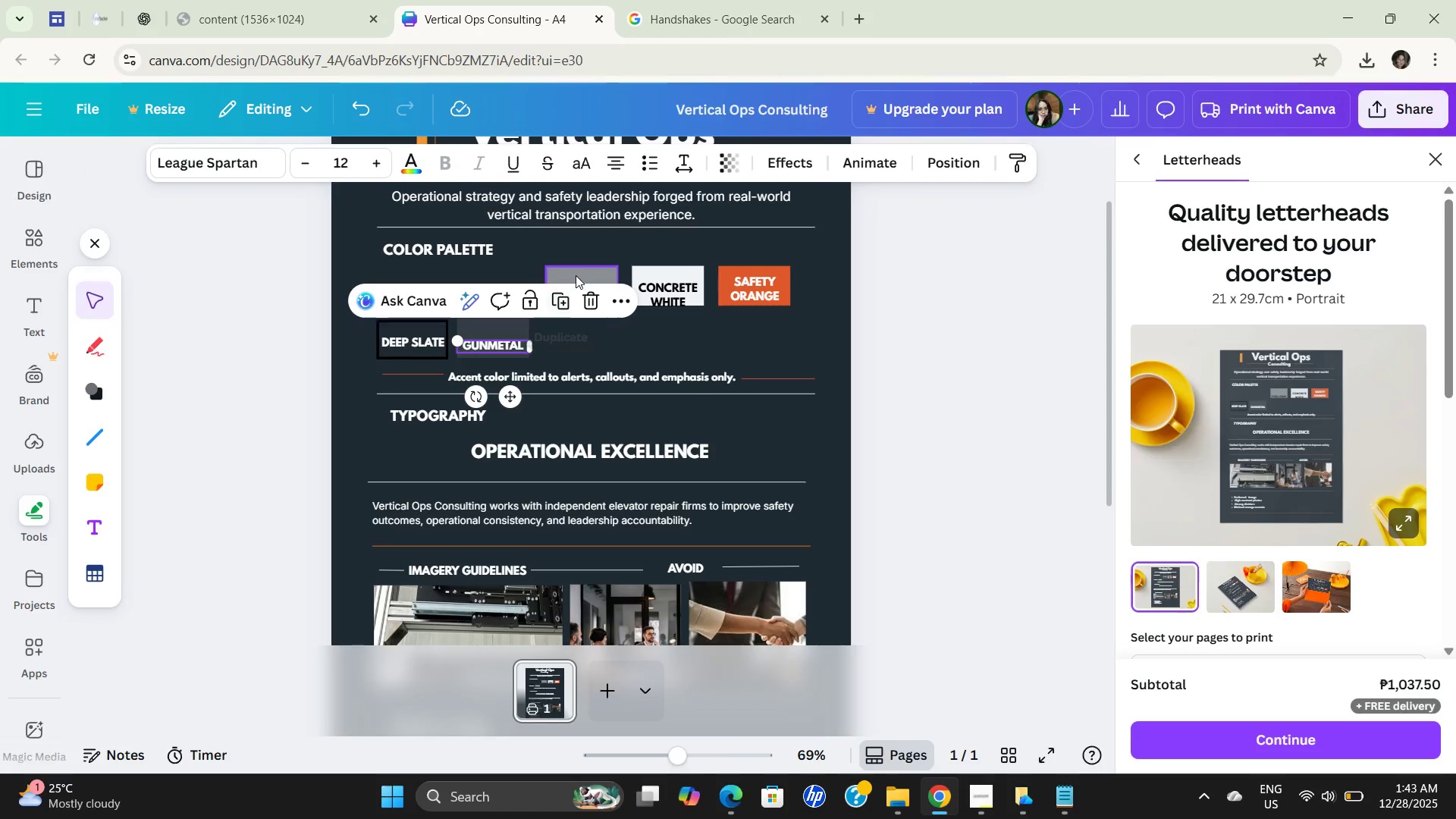 
left_click_drag(start_coordinate=[577, 272], to_coordinate=[577, 325])
 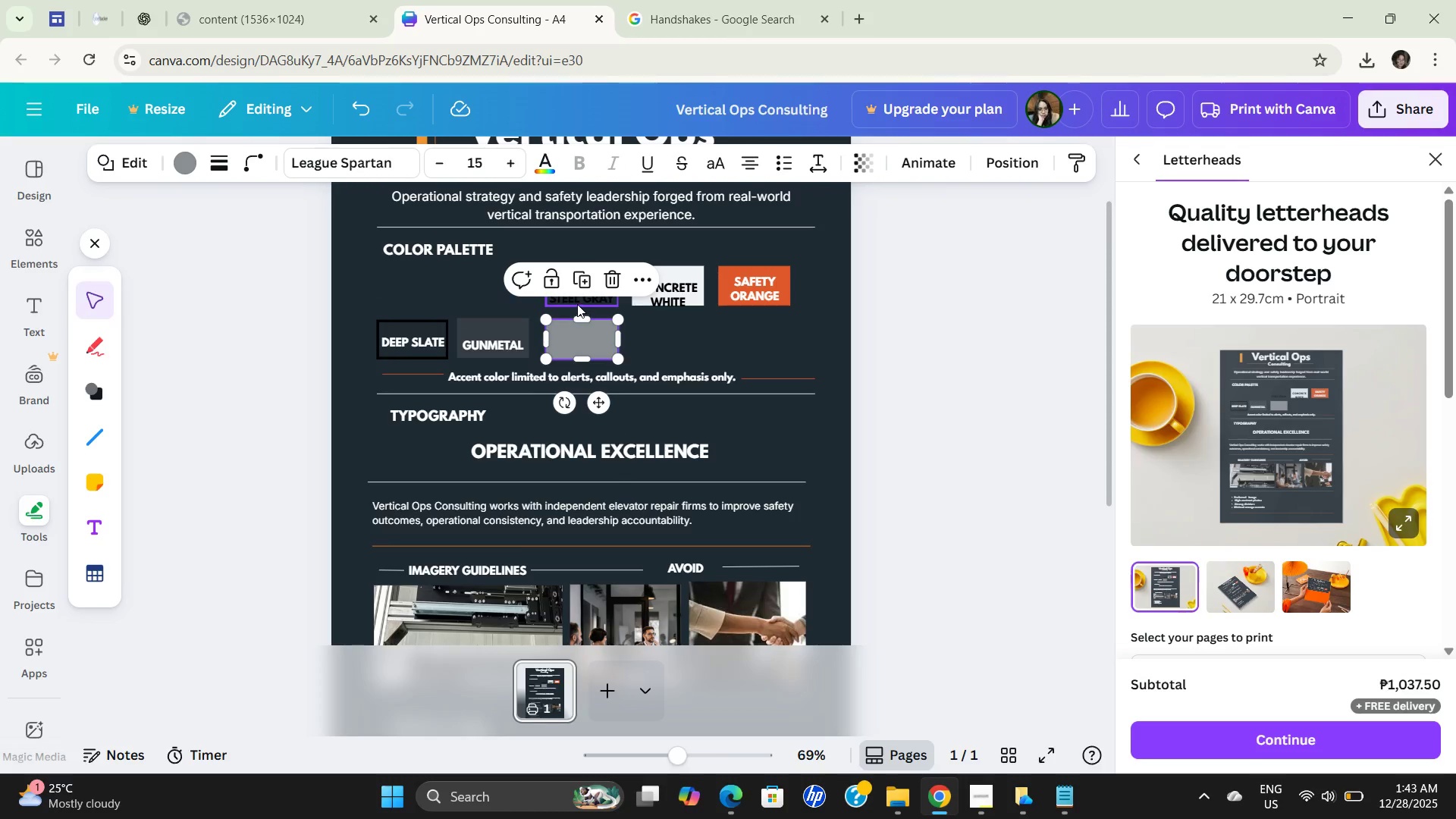 
left_click_drag(start_coordinate=[577, 303], to_coordinate=[581, 353])
 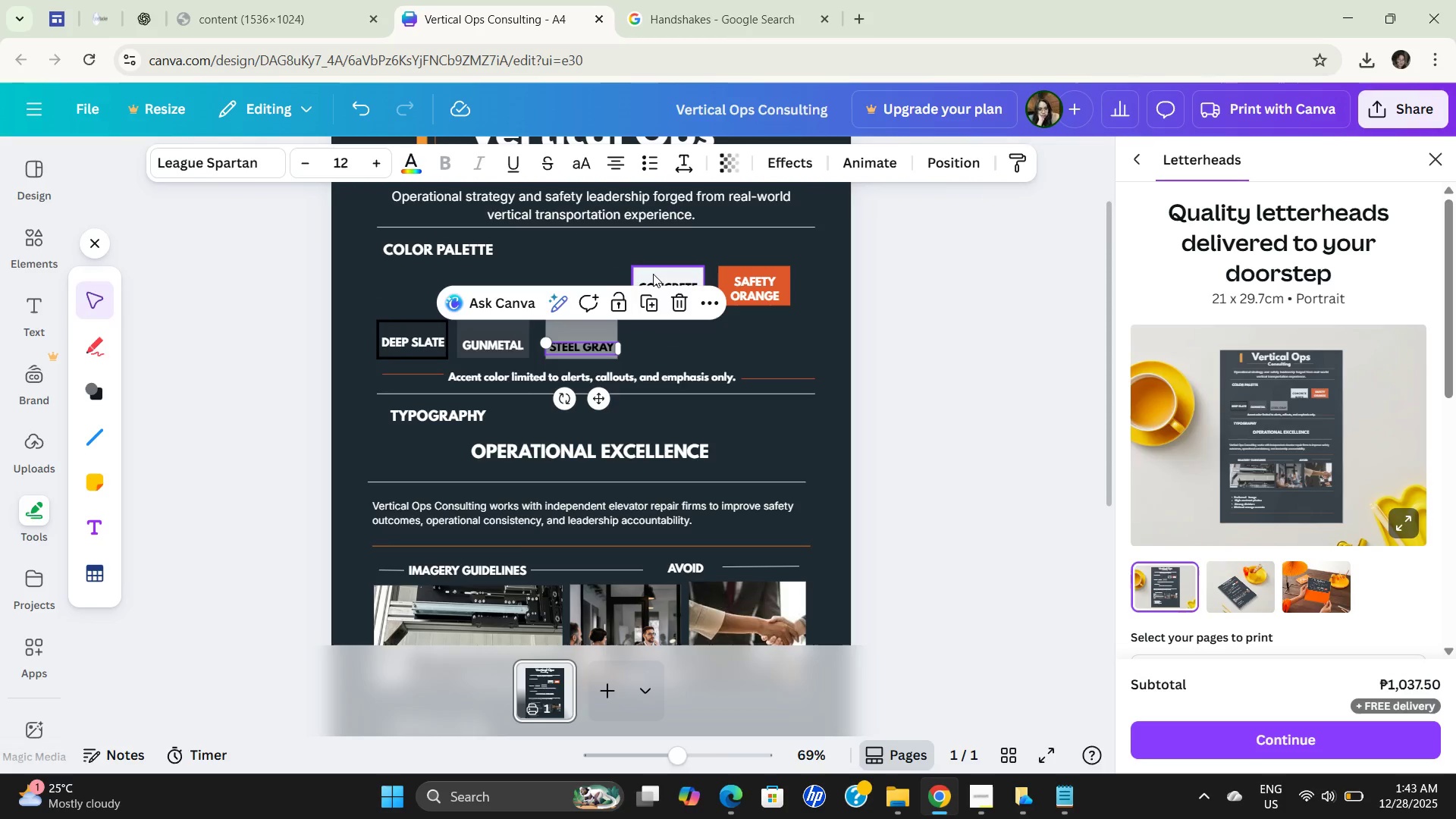 
left_click_drag(start_coordinate=[653, 274], to_coordinate=[657, 328])
 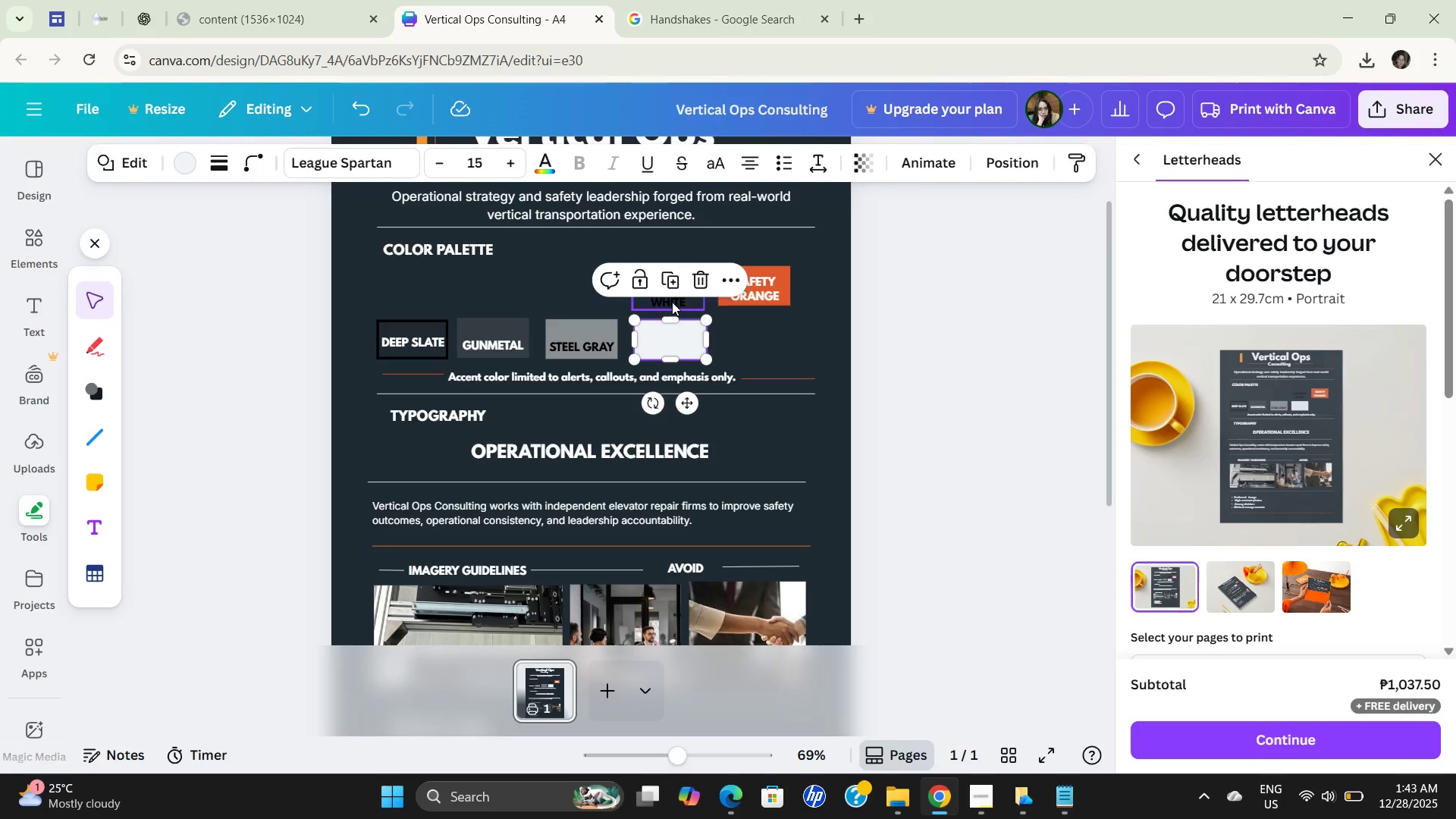 
left_click_drag(start_coordinate=[672, 302], to_coordinate=[673, 353])
 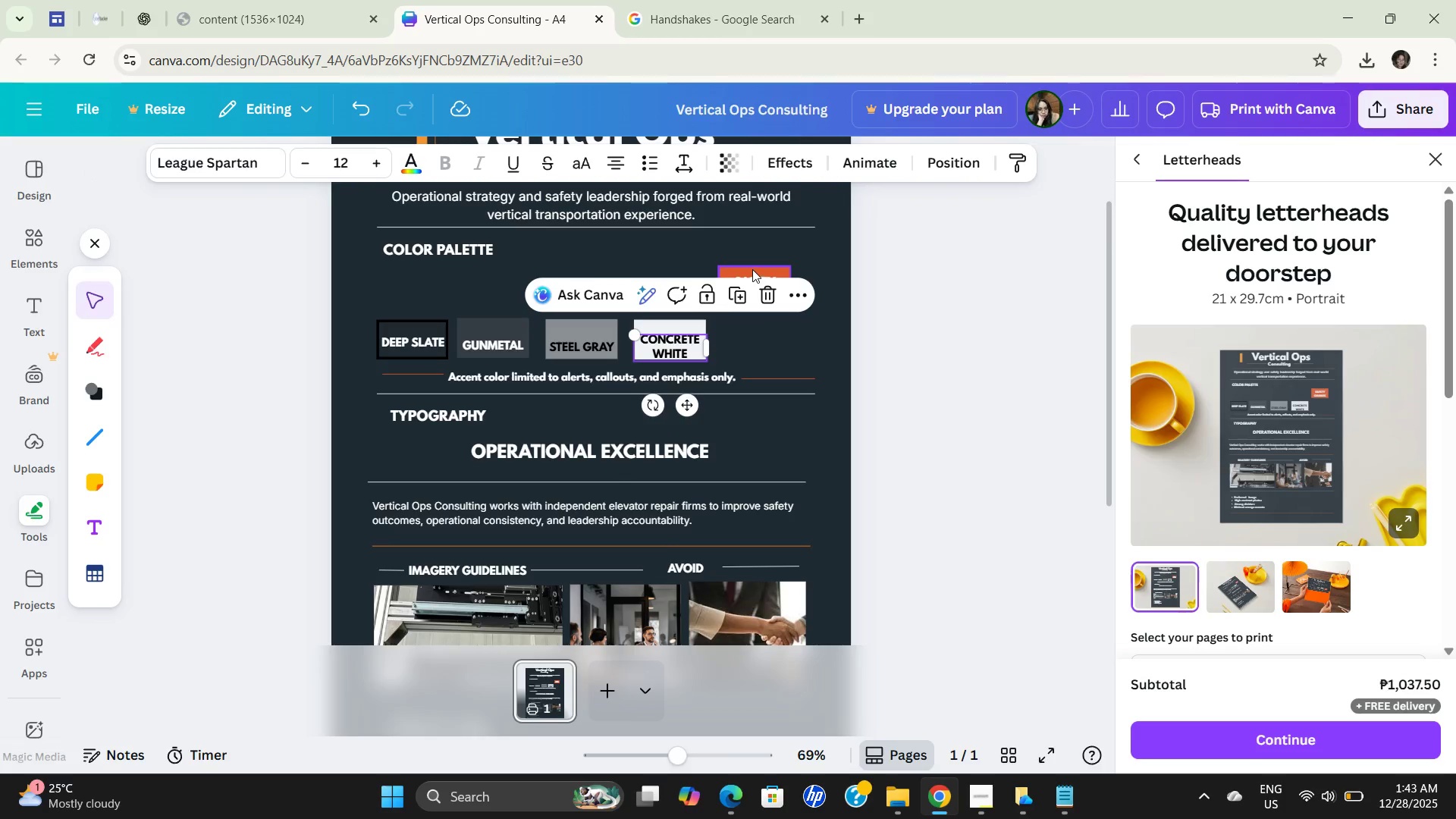 
left_click_drag(start_coordinate=[752, 269], to_coordinate=[760, 322])
 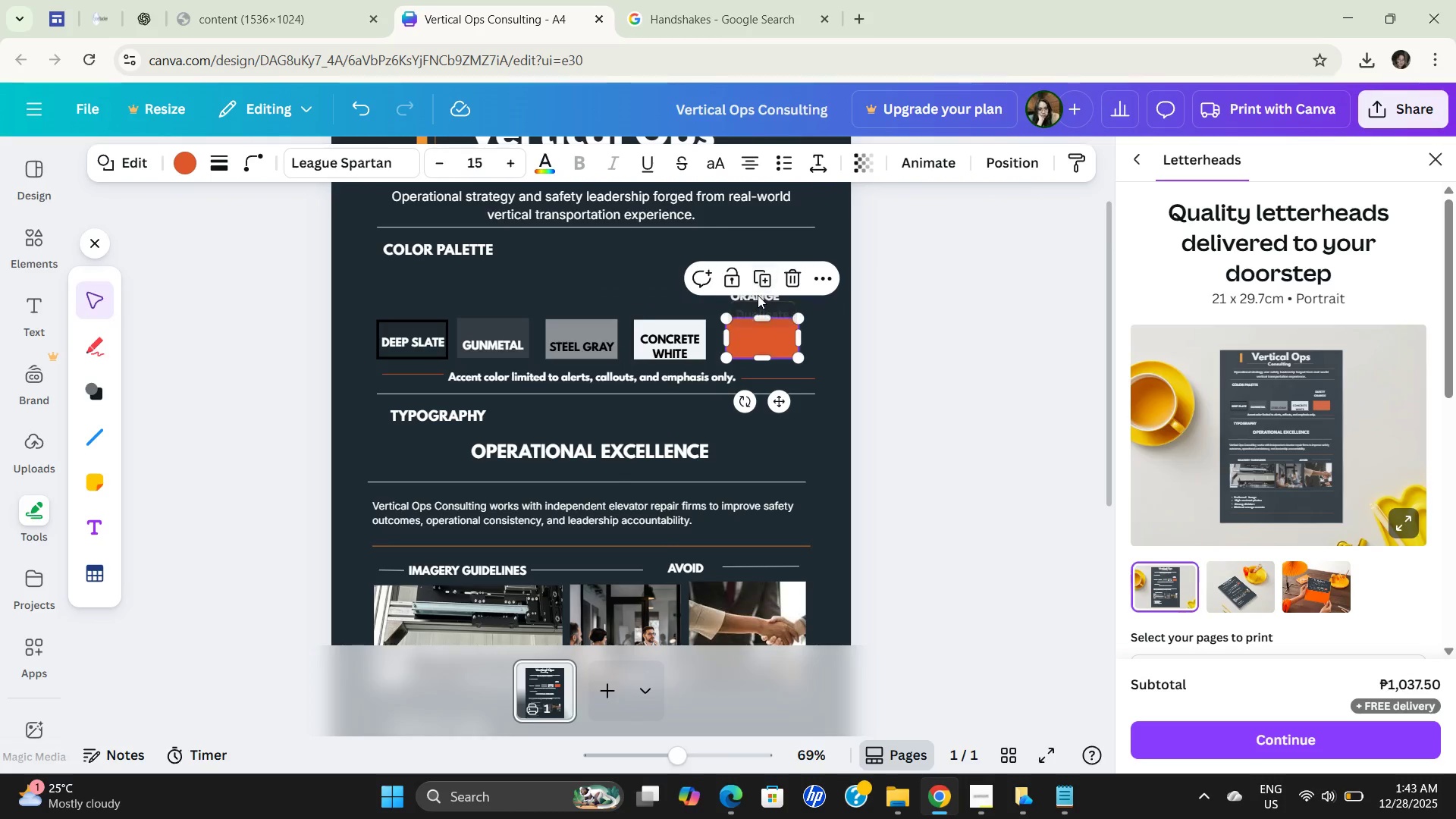 
left_click([758, 295])
 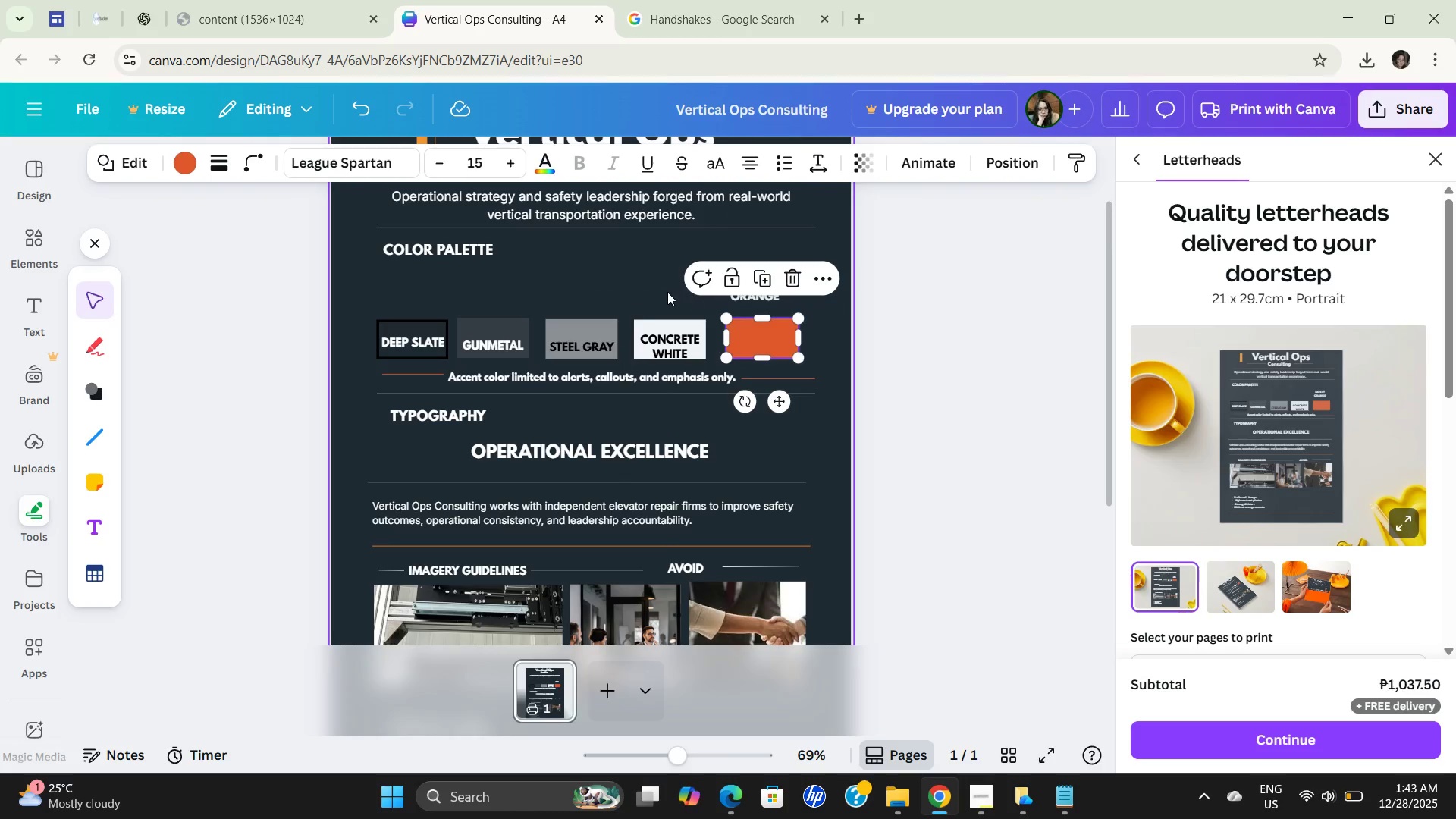 
left_click([667, 292])
 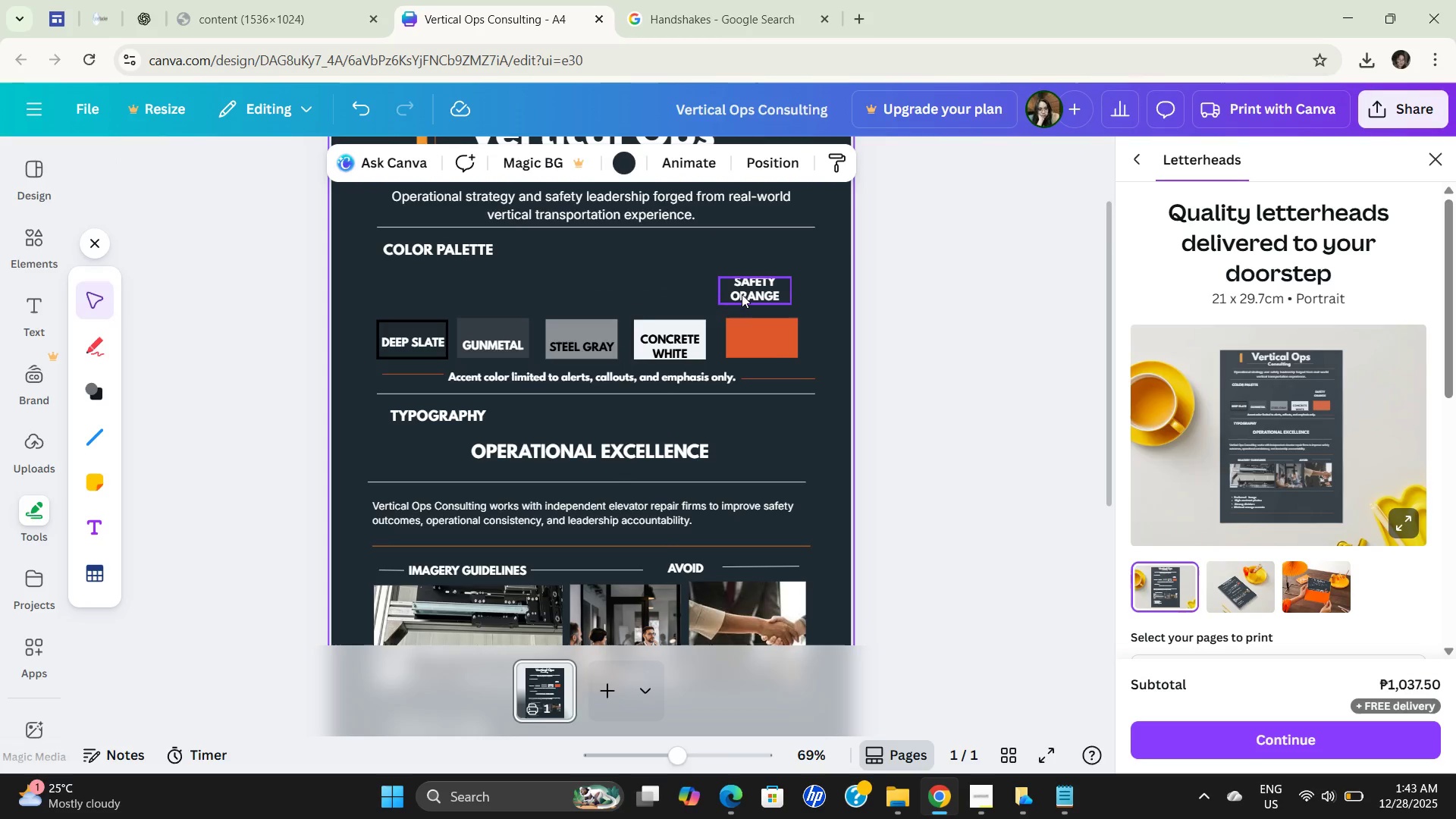 
left_click_drag(start_coordinate=[742, 294], to_coordinate=[749, 353])
 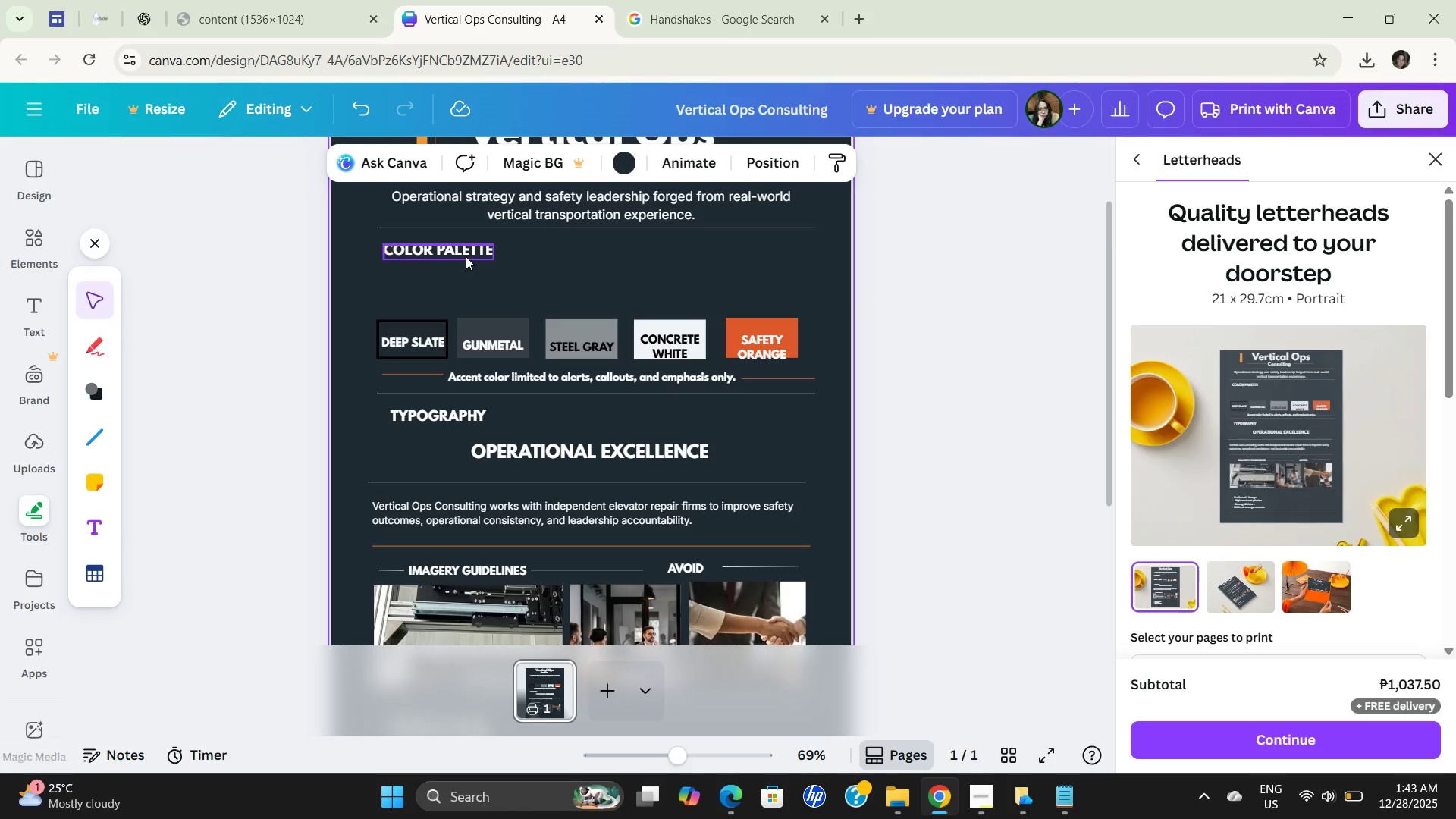 
left_click_drag(start_coordinate=[466, 250], to_coordinate=[470, 298])
 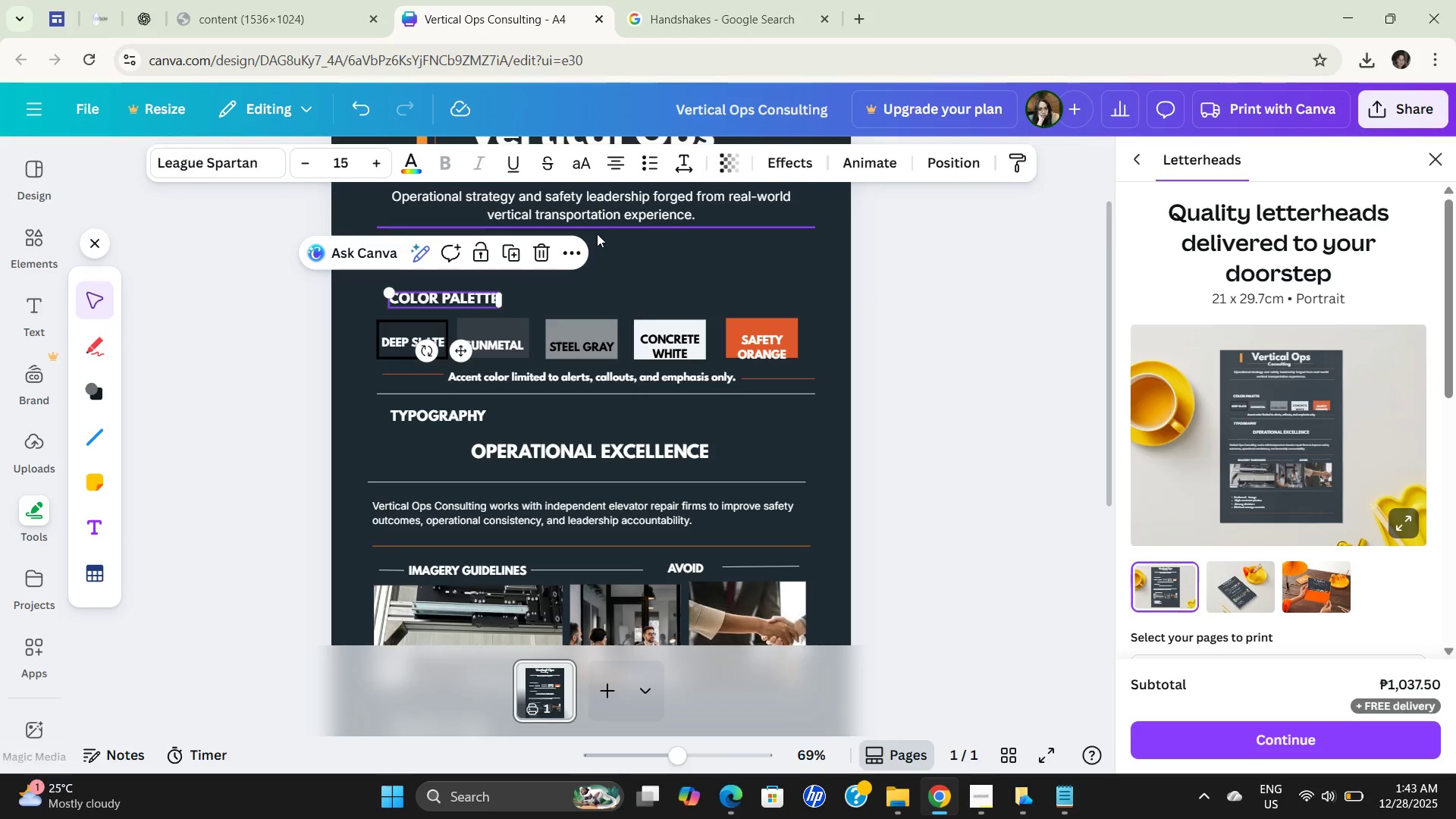 
left_click_drag(start_coordinate=[597, 230], to_coordinate=[596, 276])
 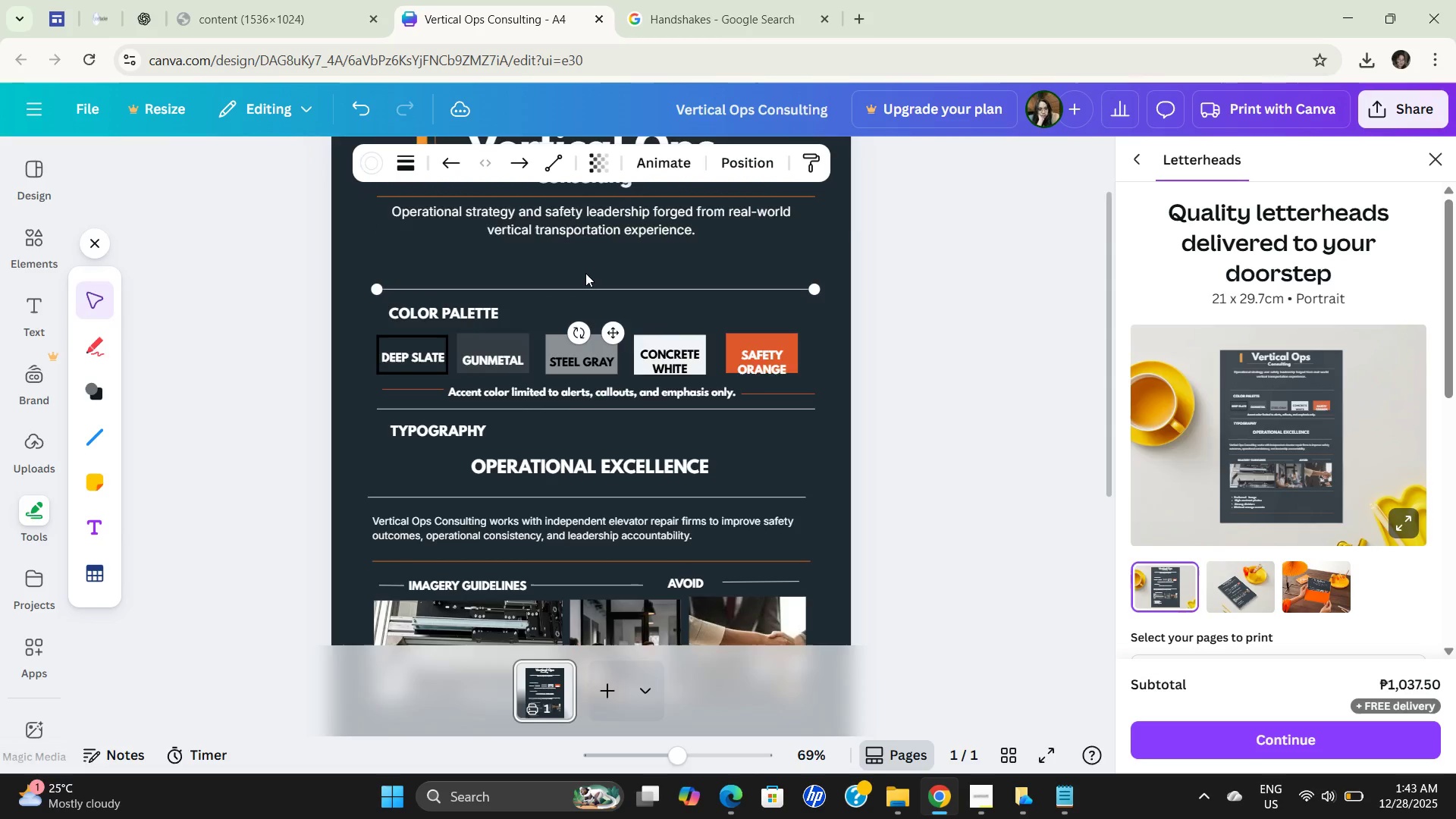 
scroll: coordinate [585, 273], scroll_direction: up, amount: 1.0
 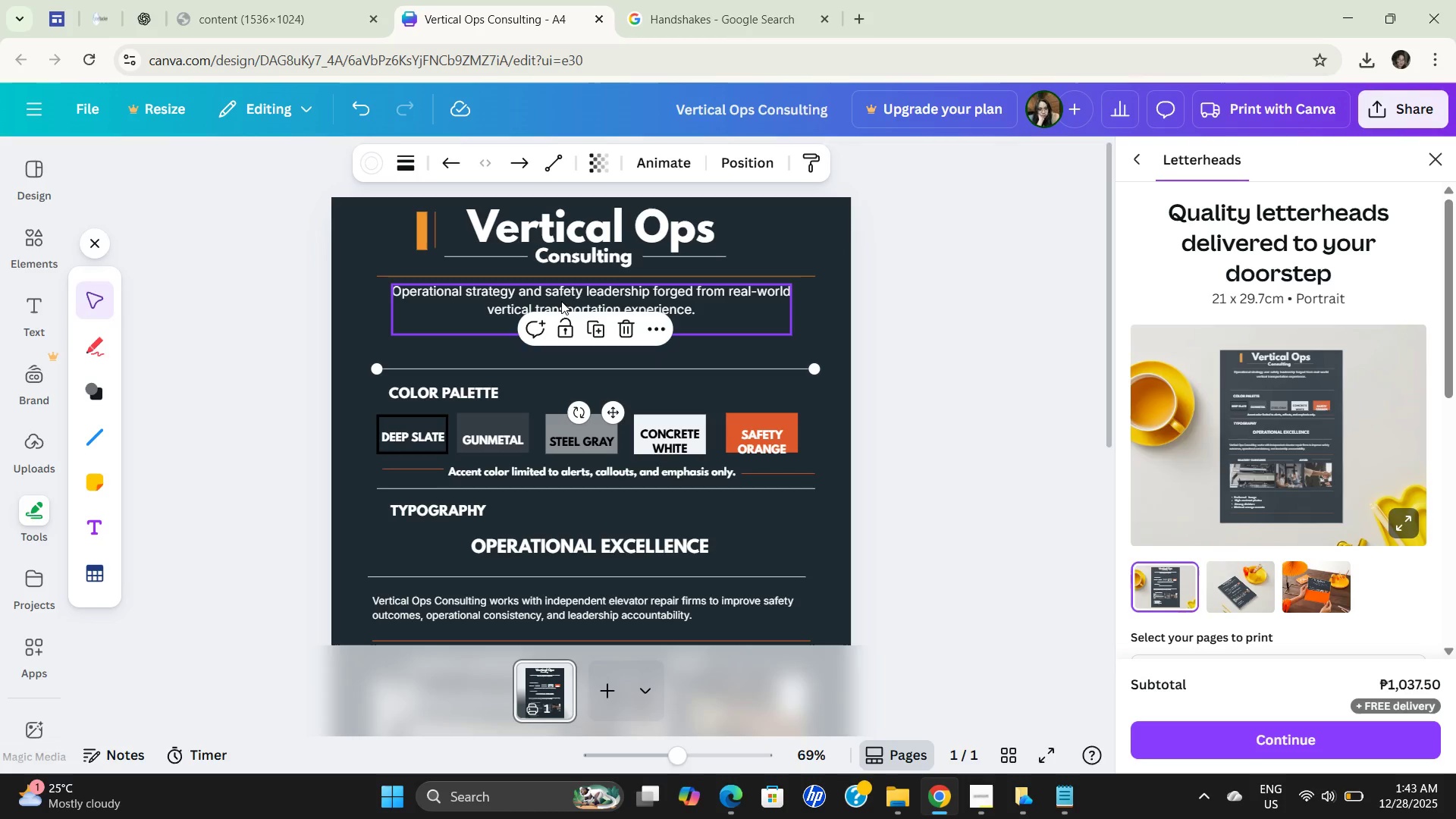 
left_click_drag(start_coordinate=[560, 293], to_coordinate=[560, 319])
 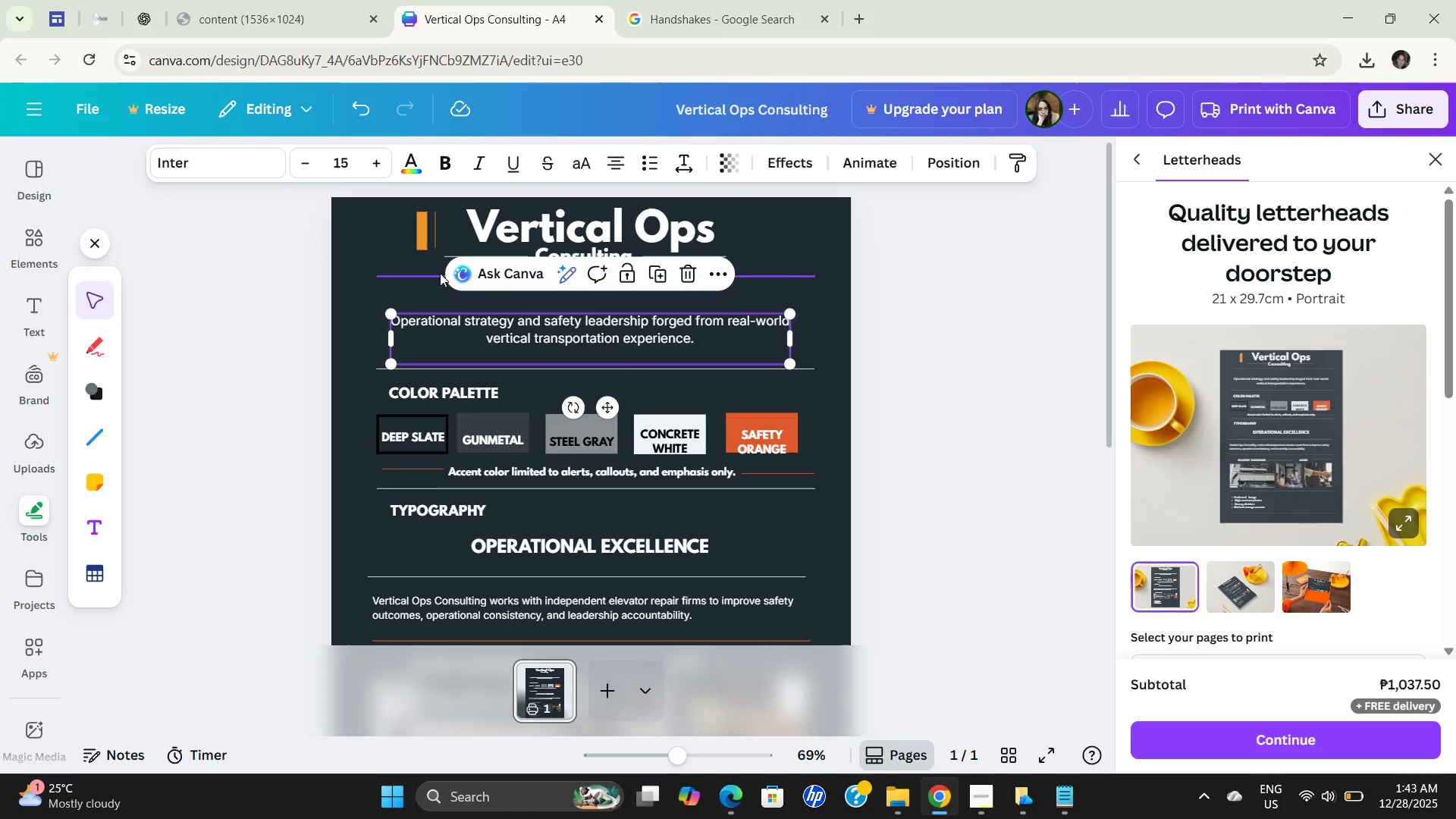 
left_click_drag(start_coordinate=[432, 273], to_coordinate=[433, 291])
 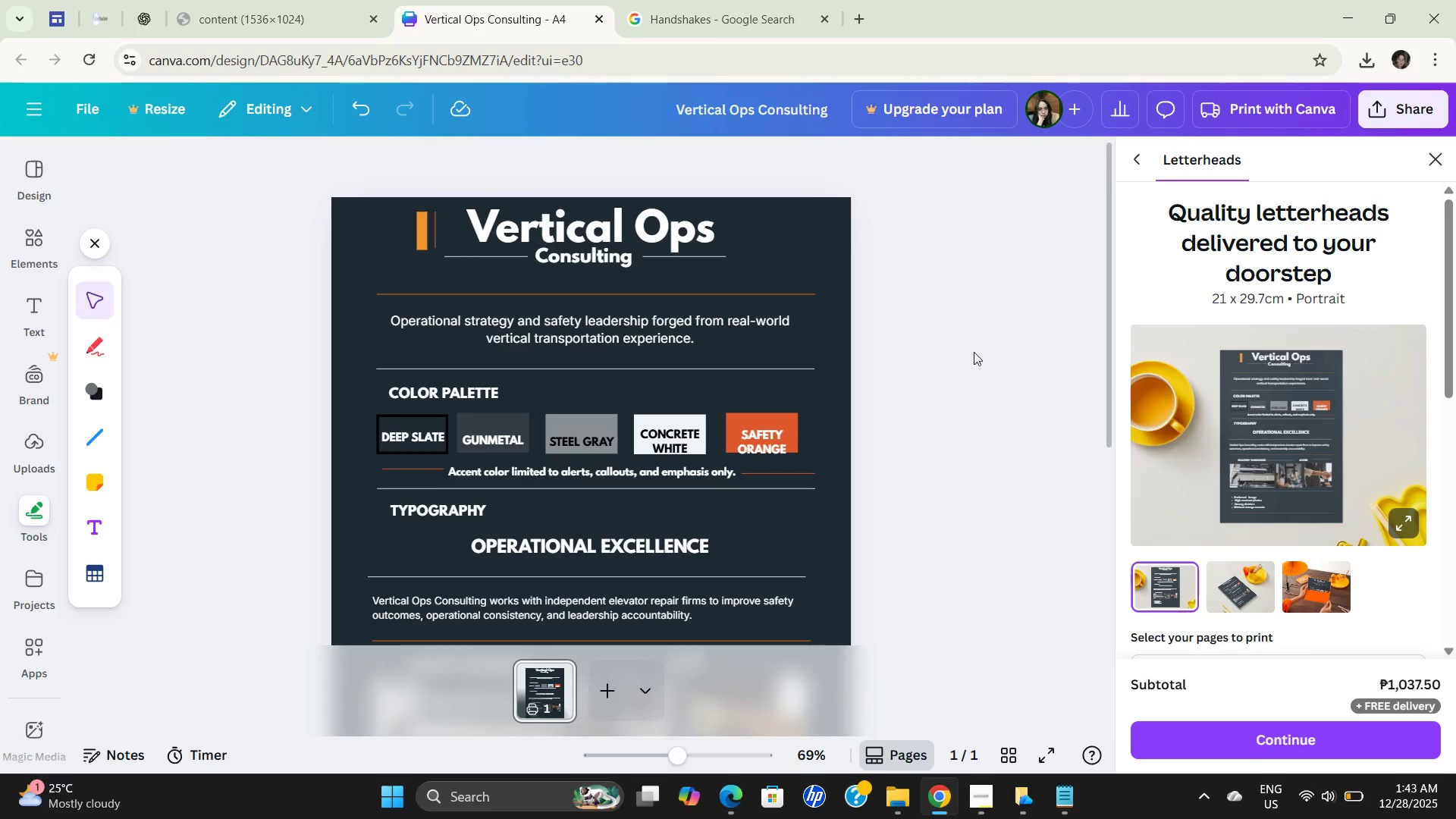 
scroll: coordinate [768, 516], scroll_direction: down, amount: 5.0
 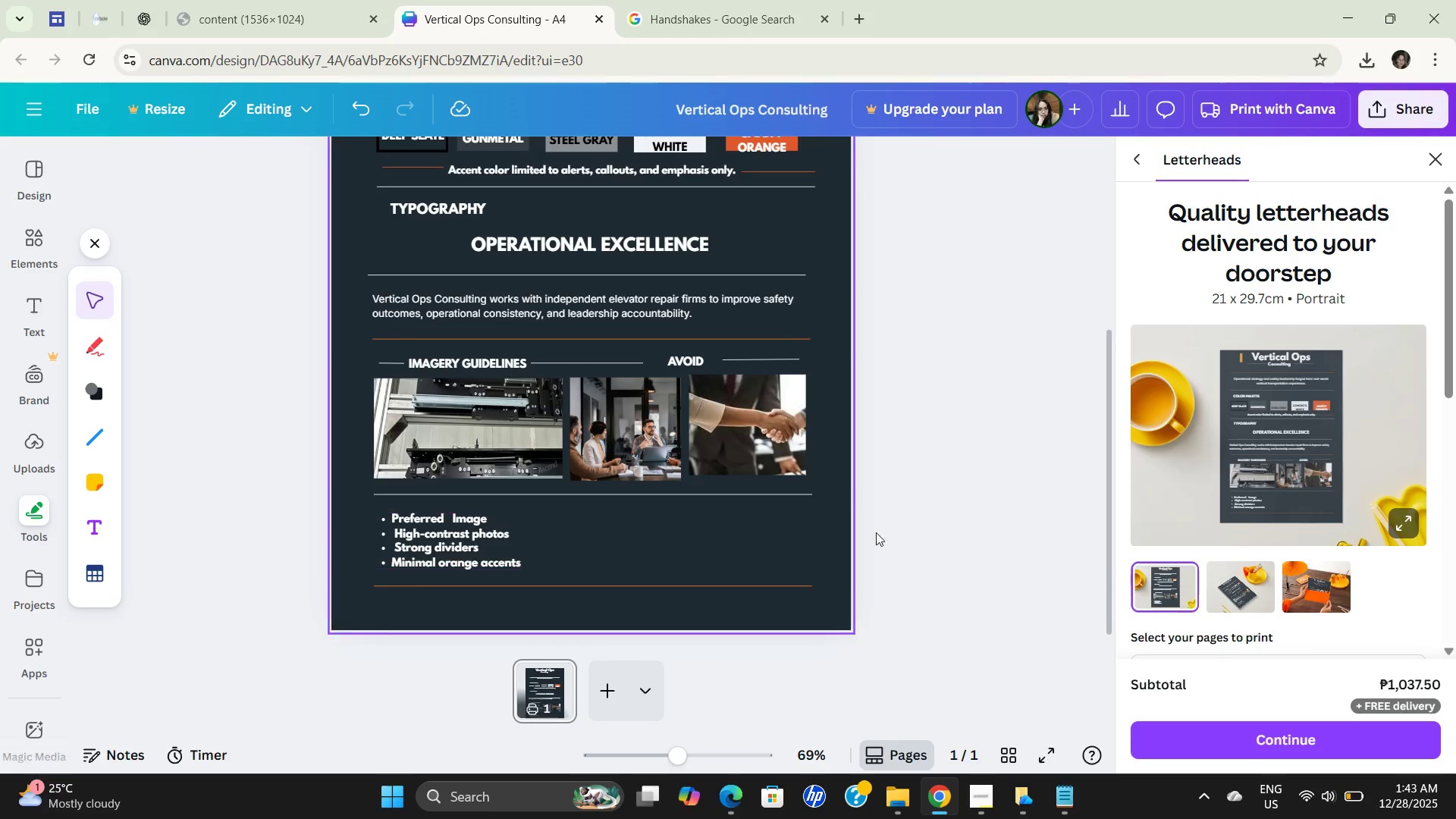 
scroll: coordinate [921, 466], scroll_direction: up, amount: 21.0
 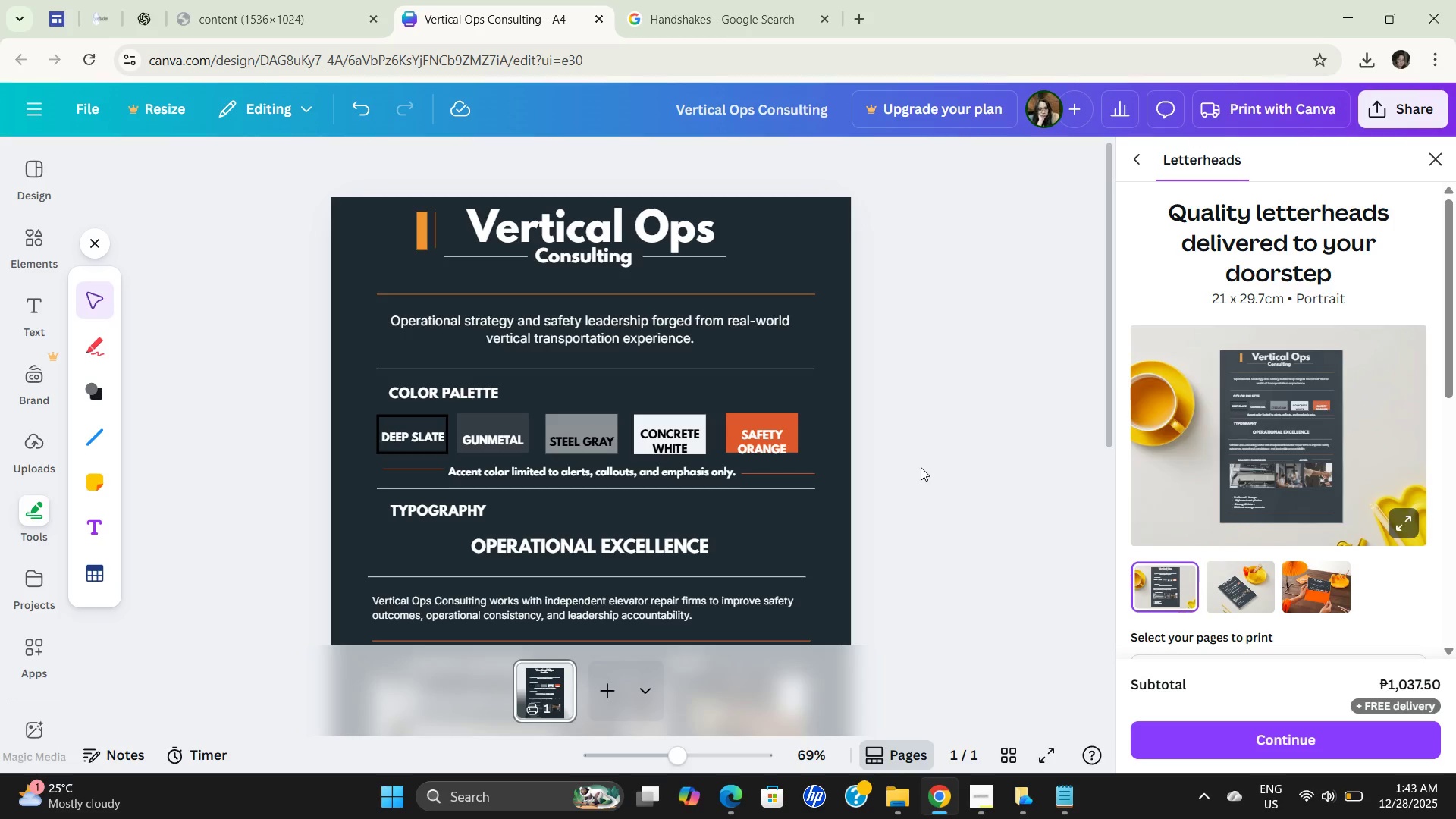 
scroll: coordinate [910, 407], scroll_direction: down, amount: 1.0
 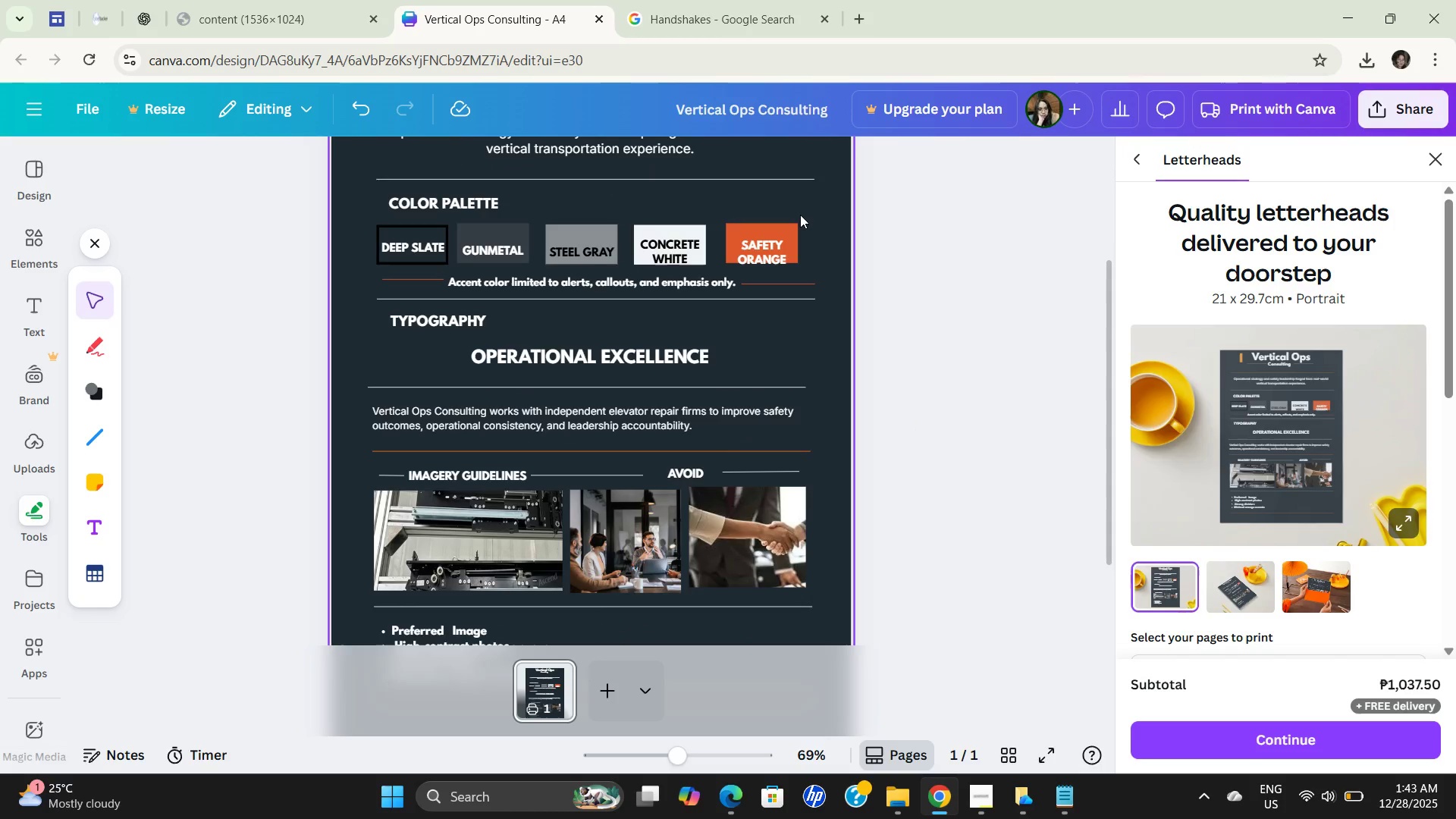 
left_click([800, 209])